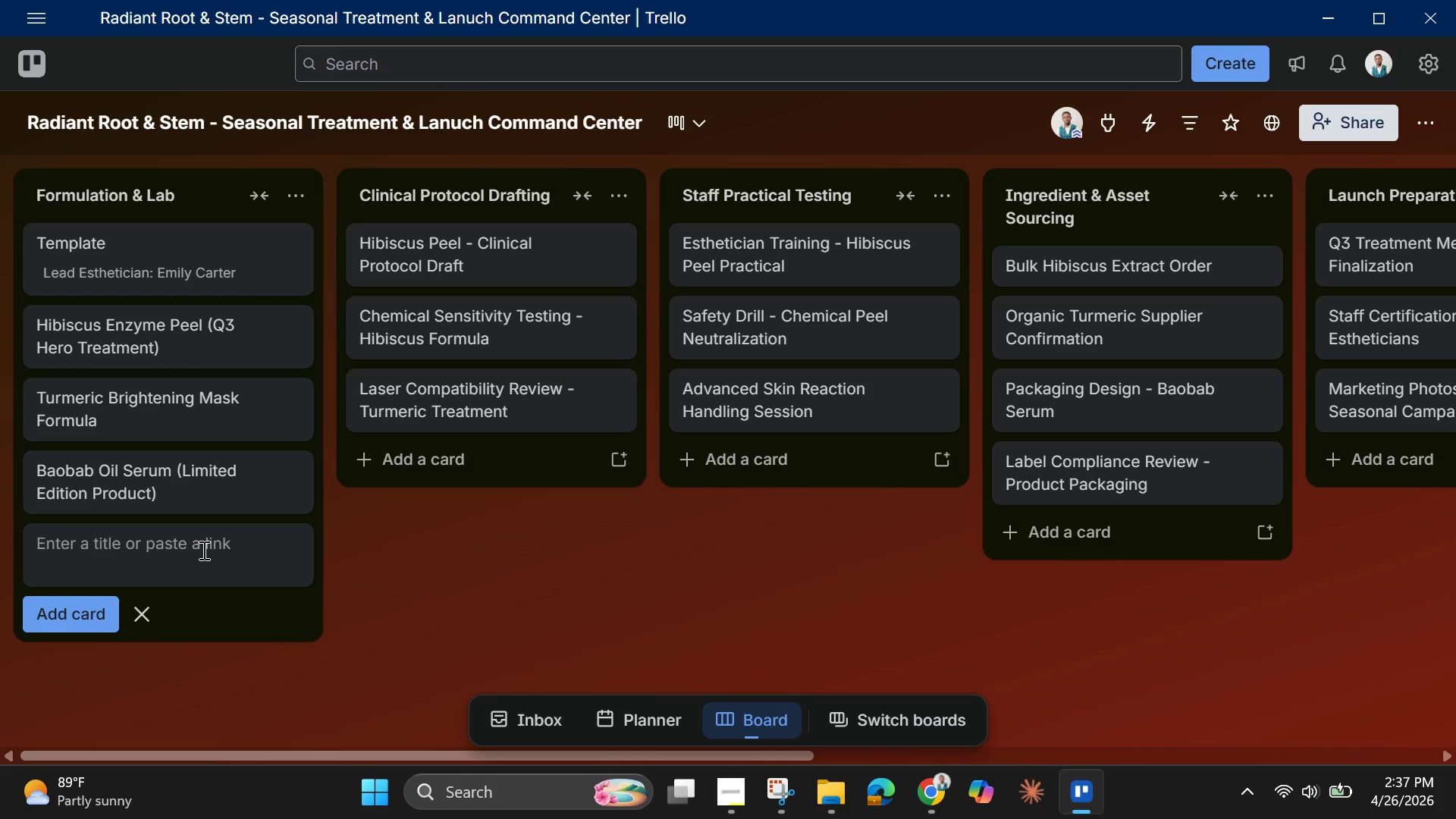 
wait(6.47)
 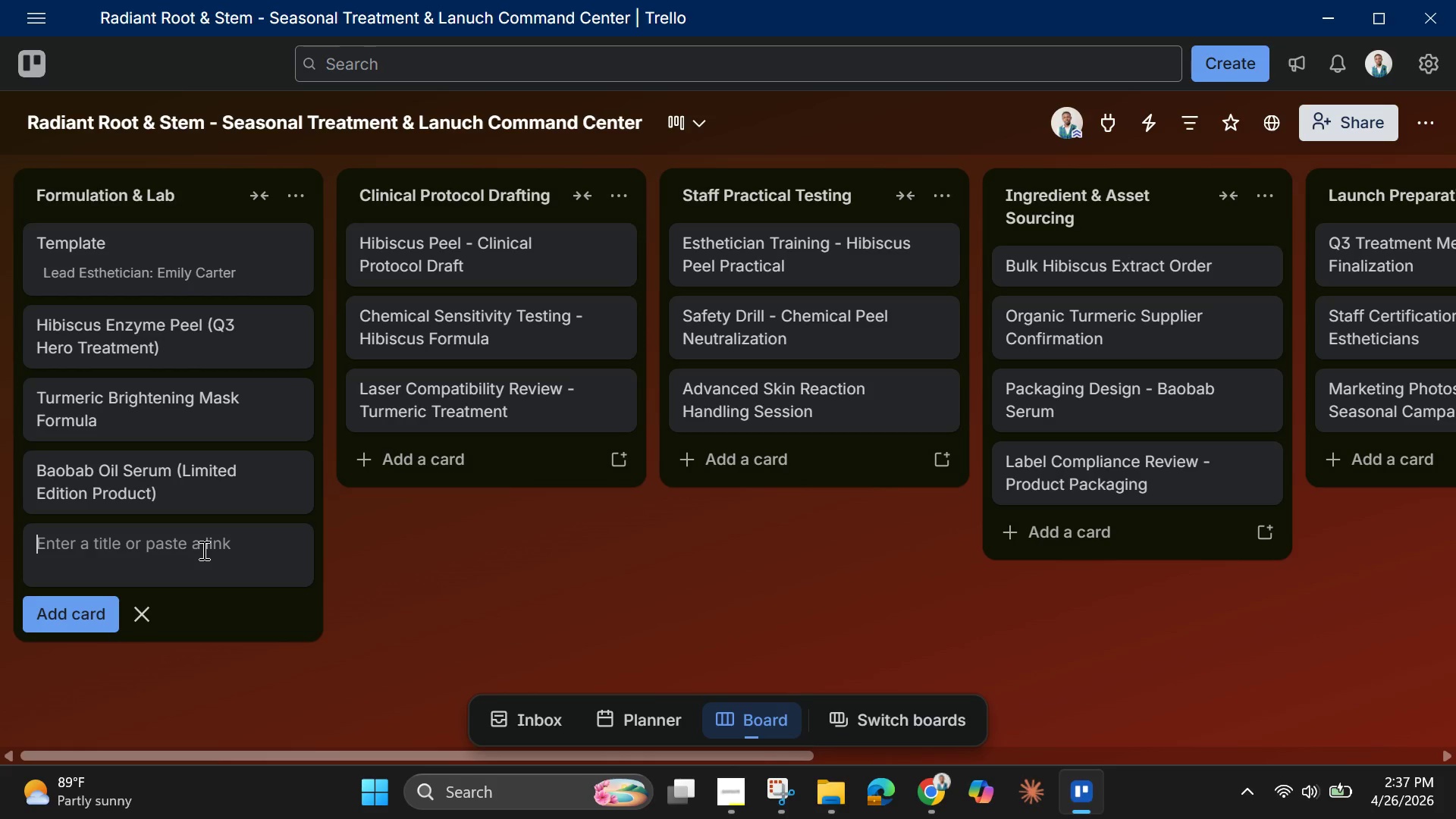 
type(Stafff )
key(Backspace)
key(Backspace)
type( )
 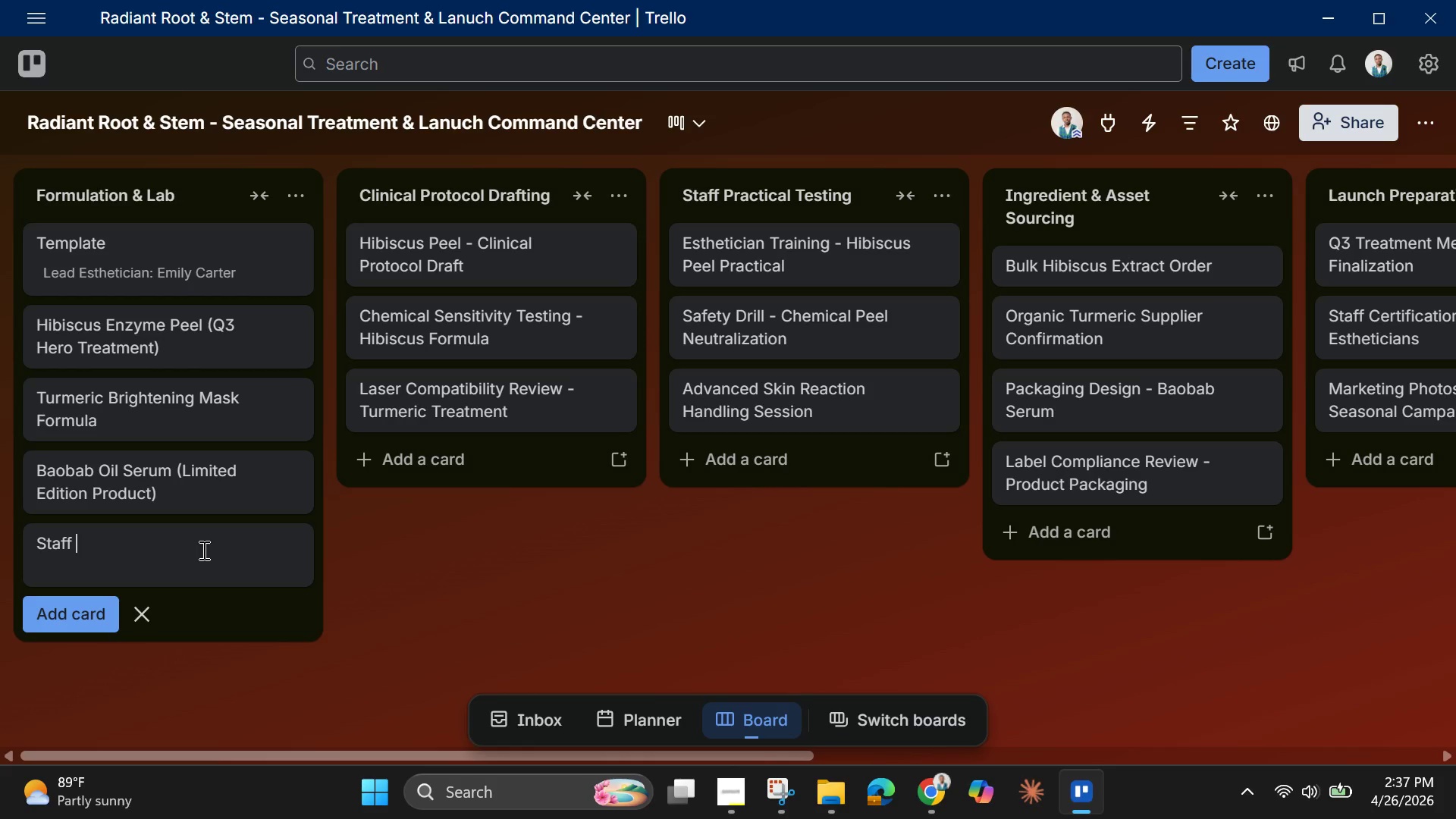 
wait(8.44)
 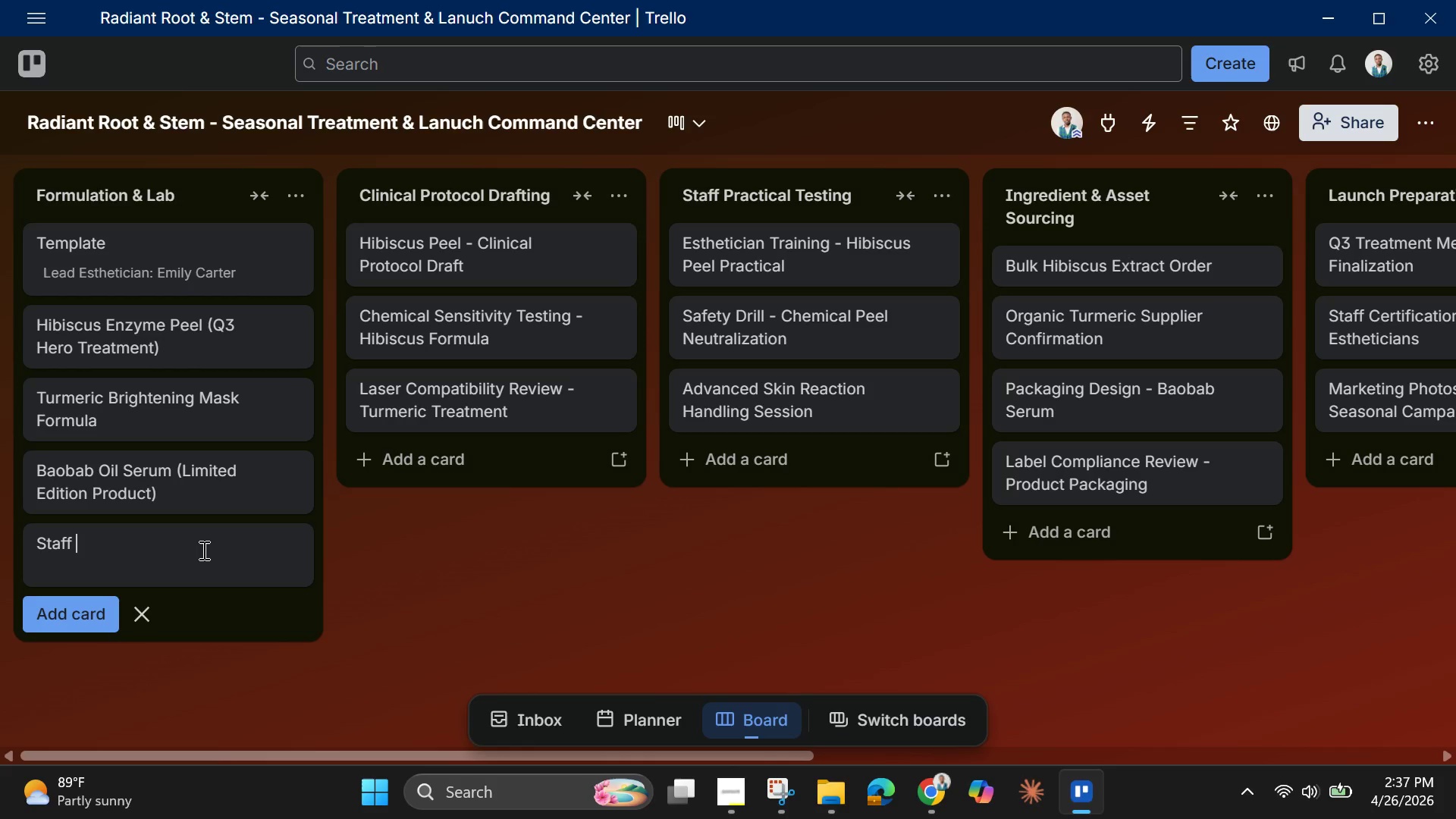 
type(Certificatiobn )
key(Backspace)
key(Backspace)
key(Backspace)
type(n Sign-off - All esr)
key(Backspace)
type(theticians)
 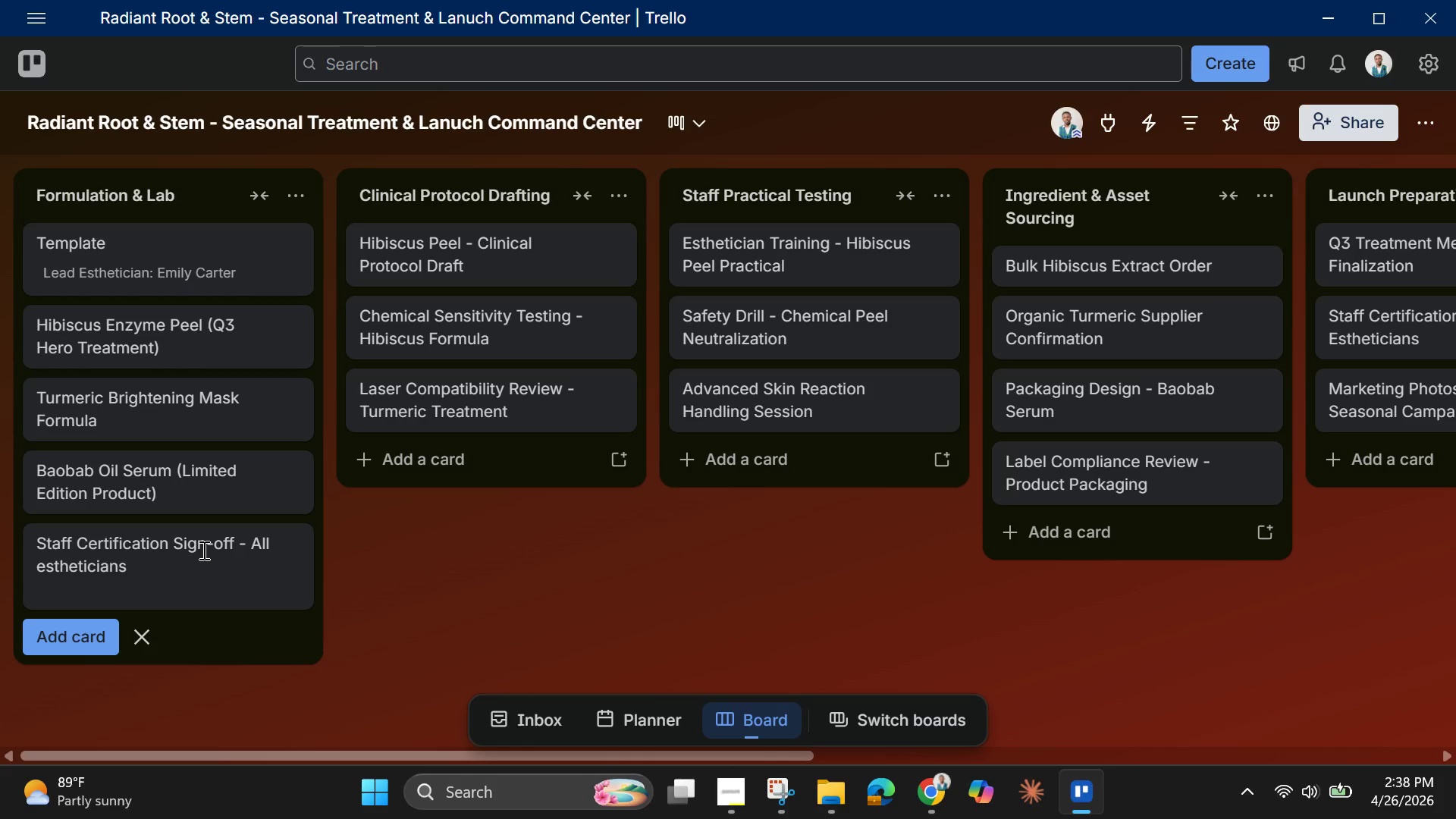 
key(Enter)
 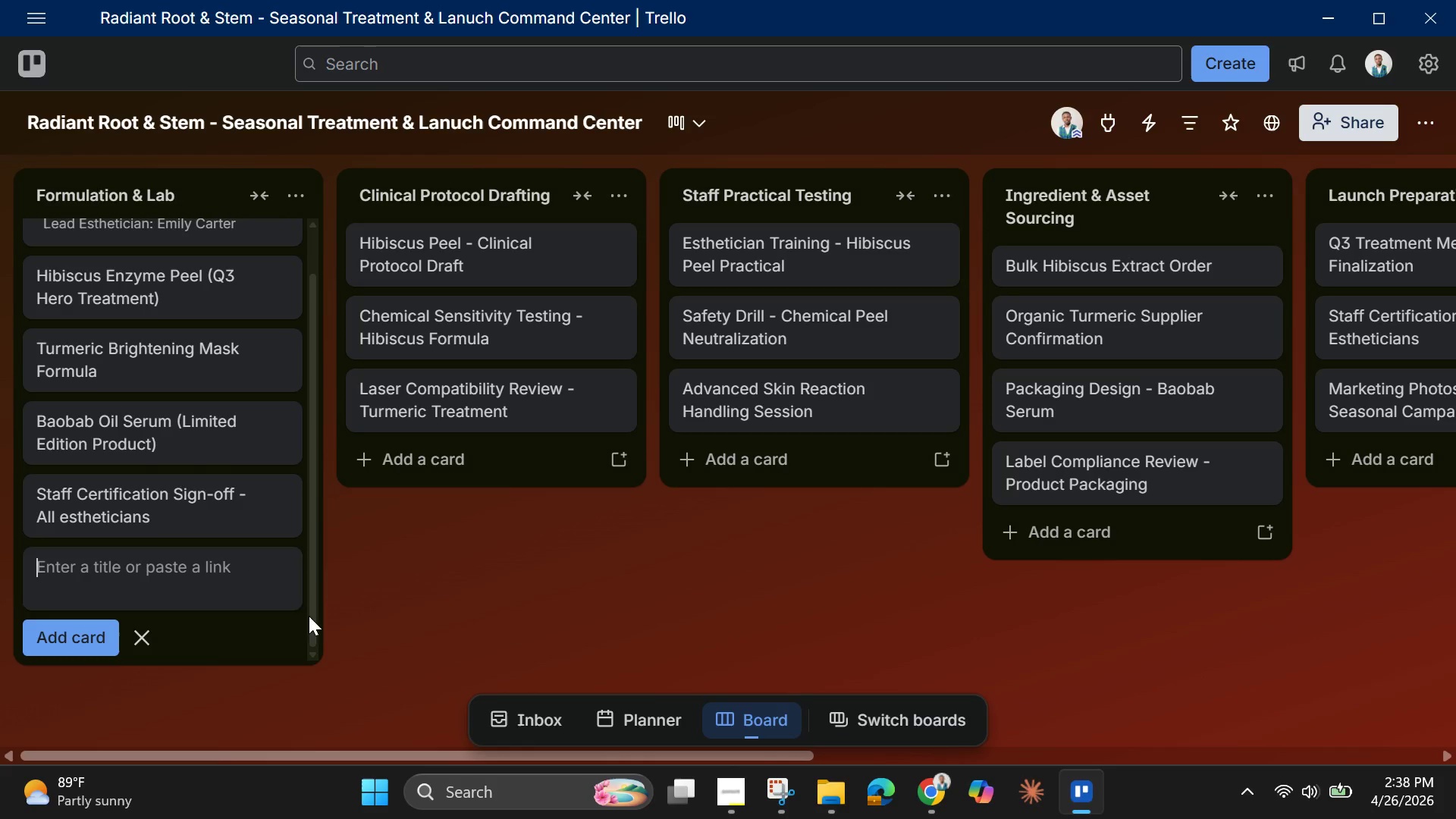 
left_click([516, 624])
 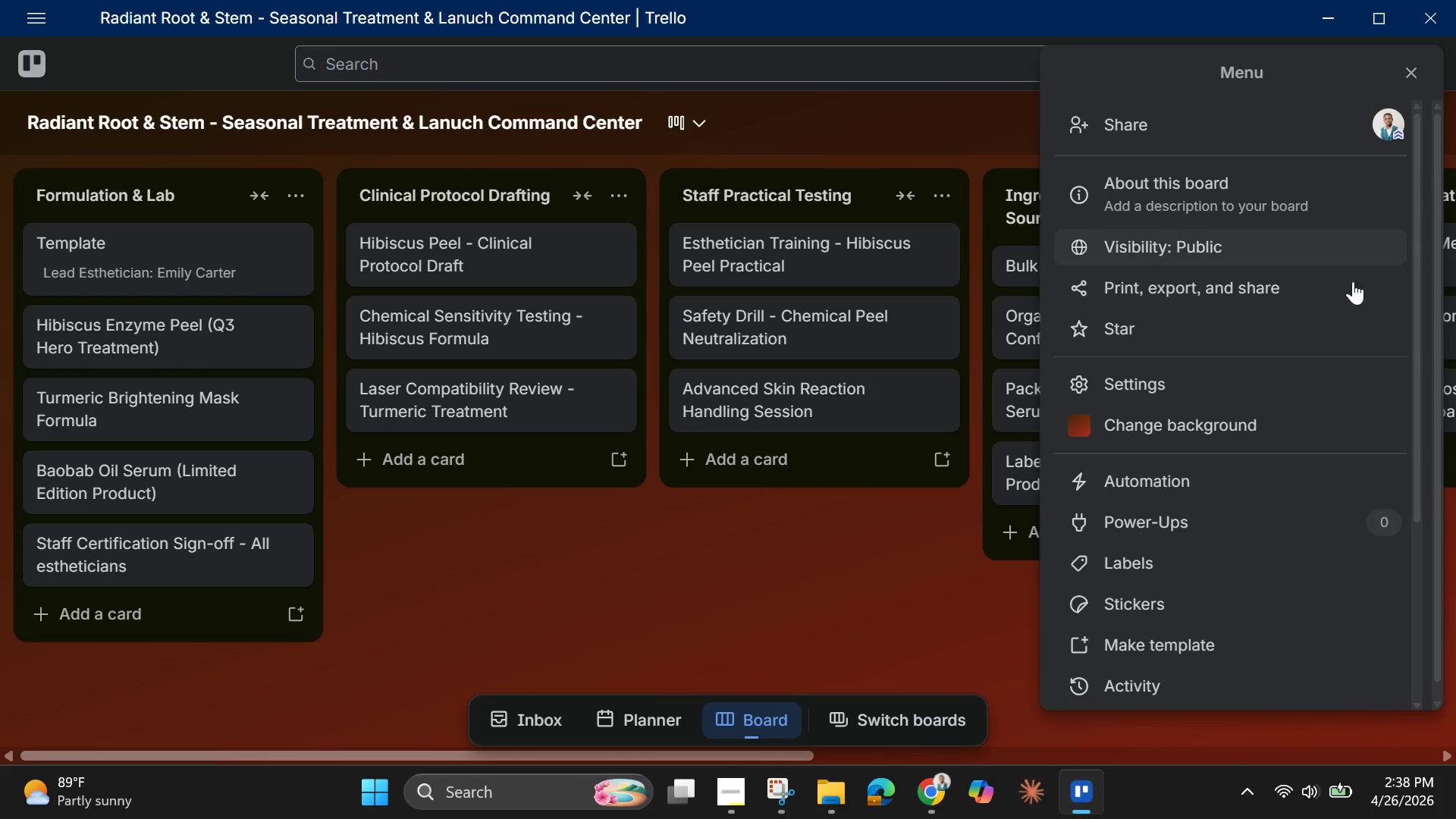 
left_click([1159, 472])
 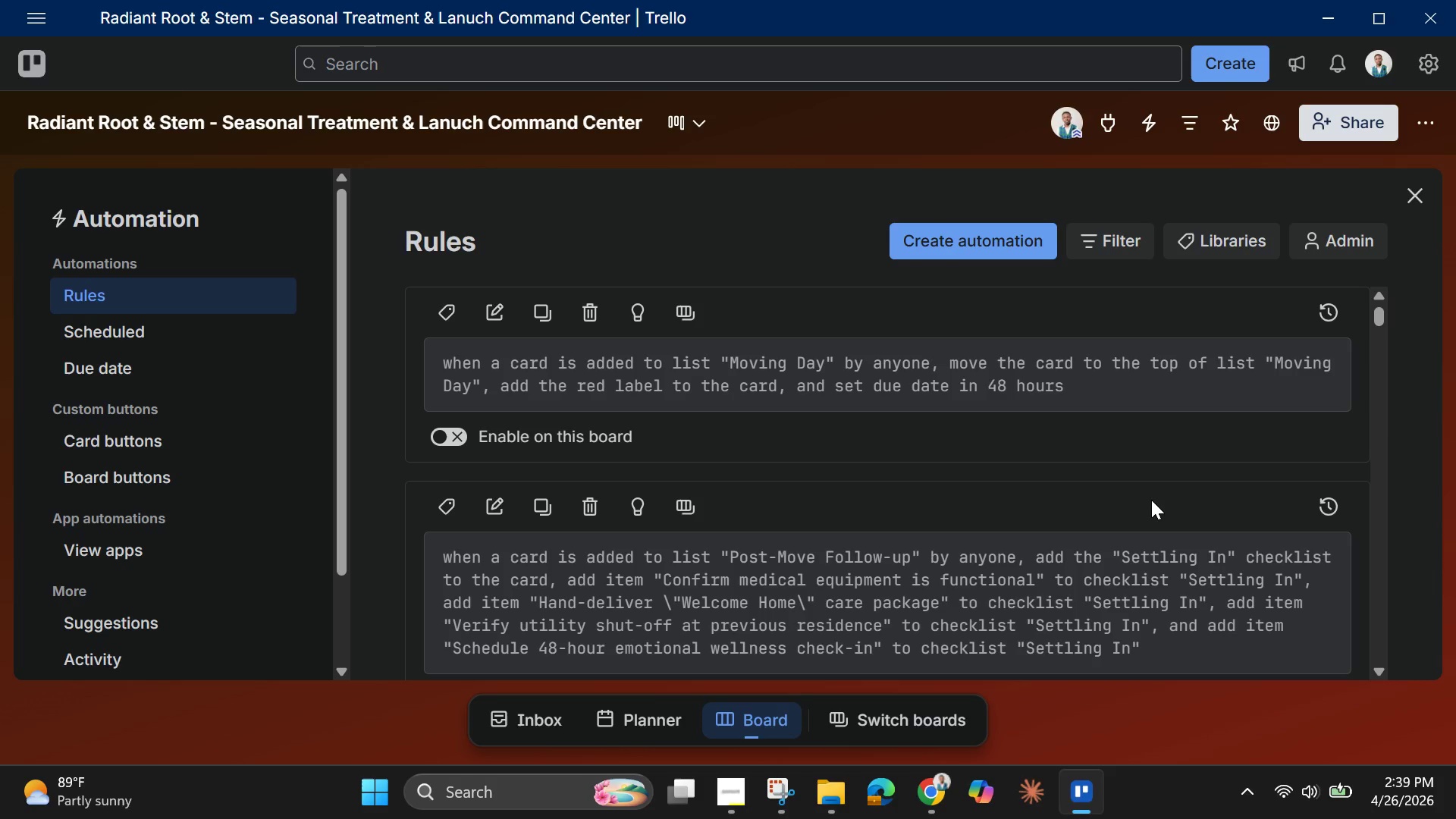 
wait(40.36)
 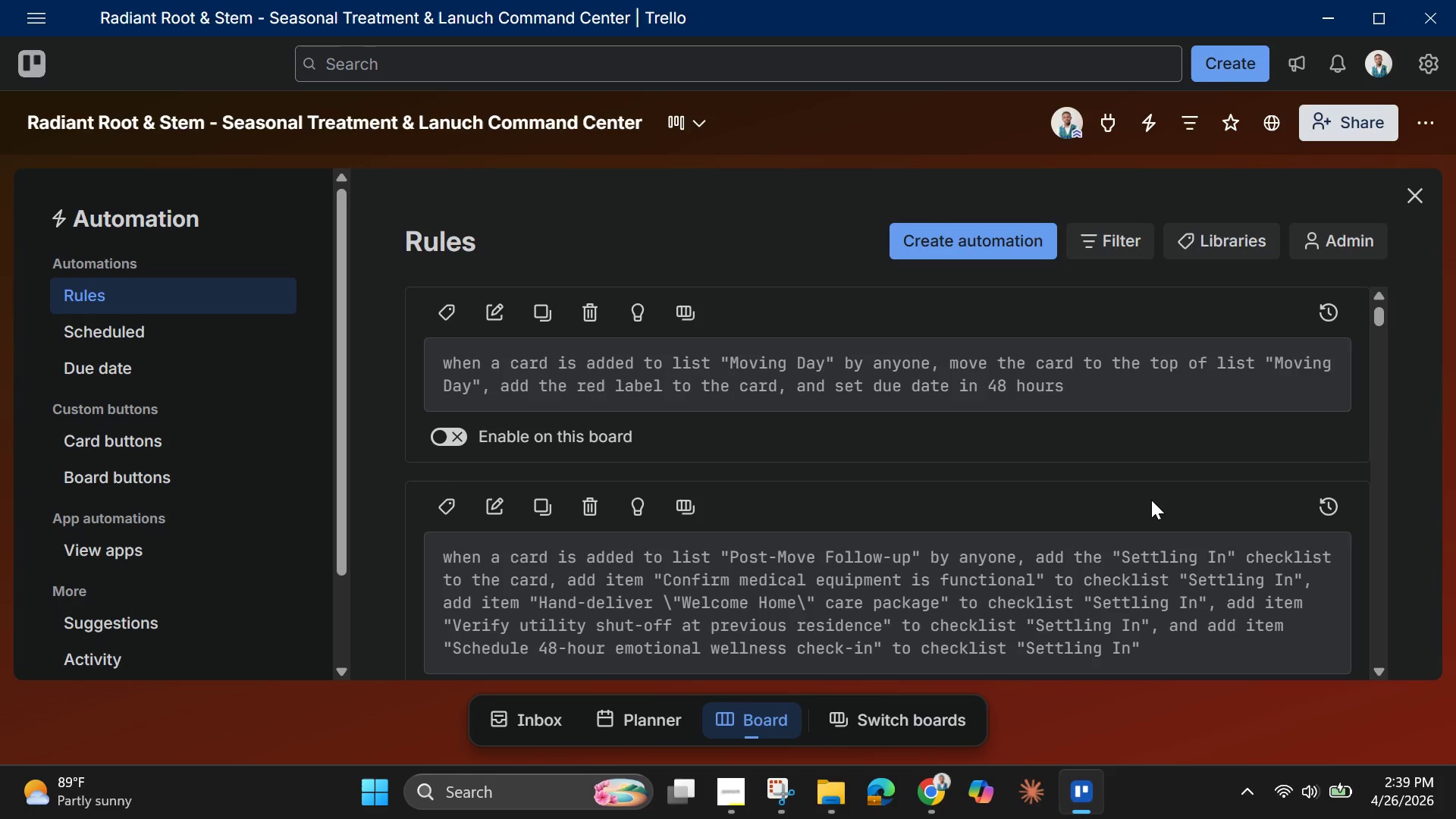 
left_click([1410, 199])
 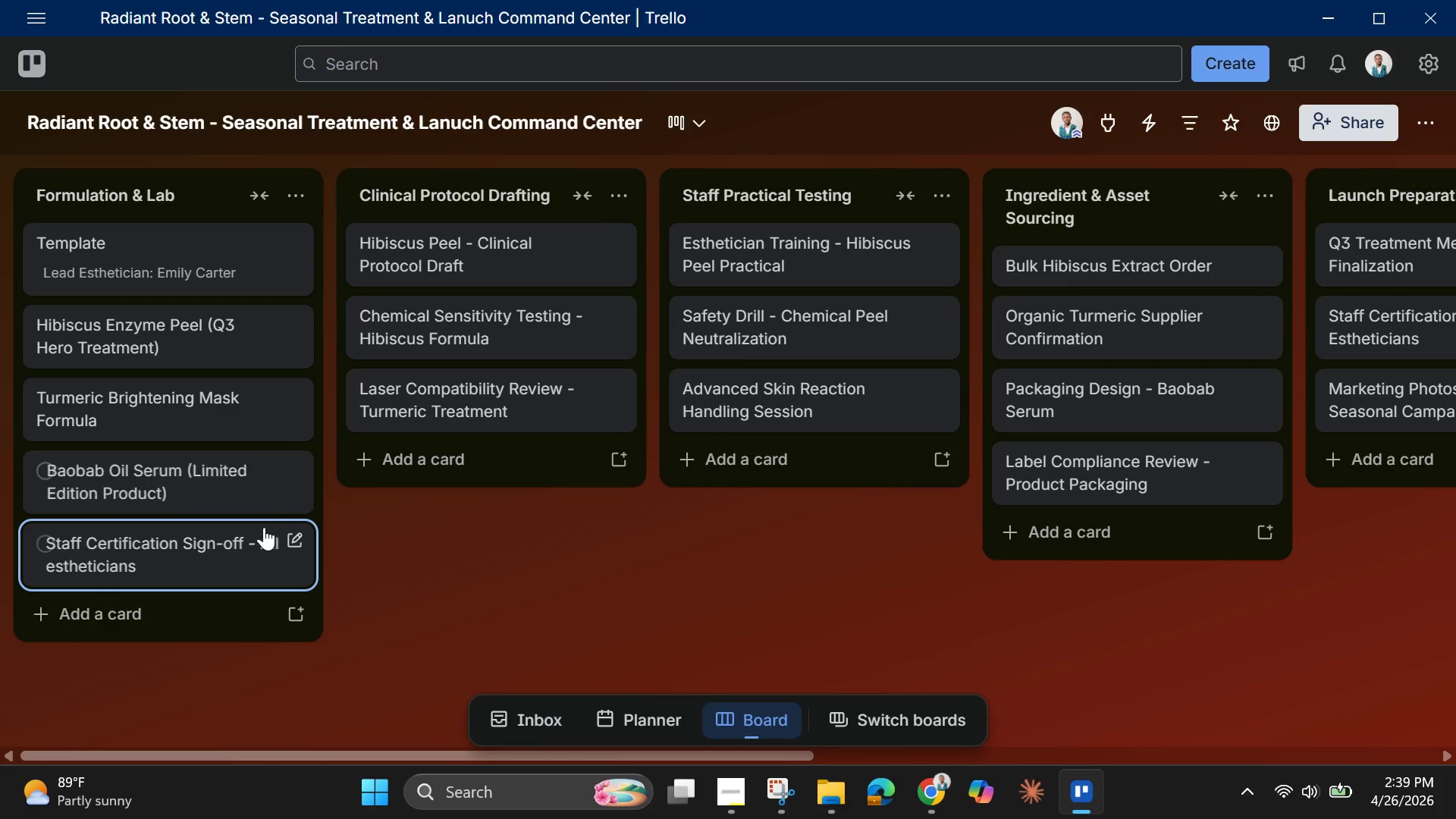 
scroll: coordinate [262, 536], scroll_direction: down, amount: 5.0
 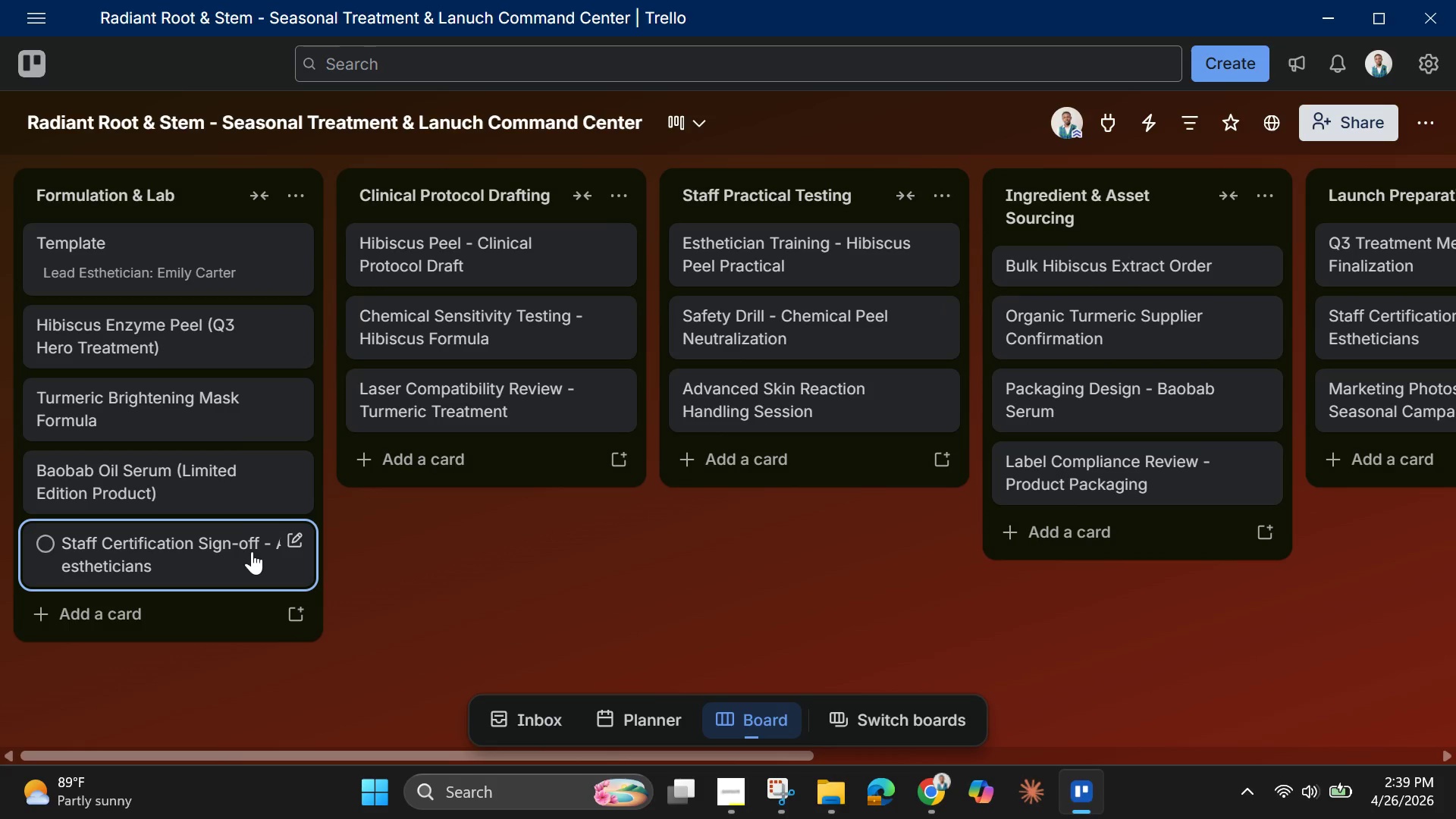 
scroll: coordinate [252, 551], scroll_direction: up, amount: 5.0
 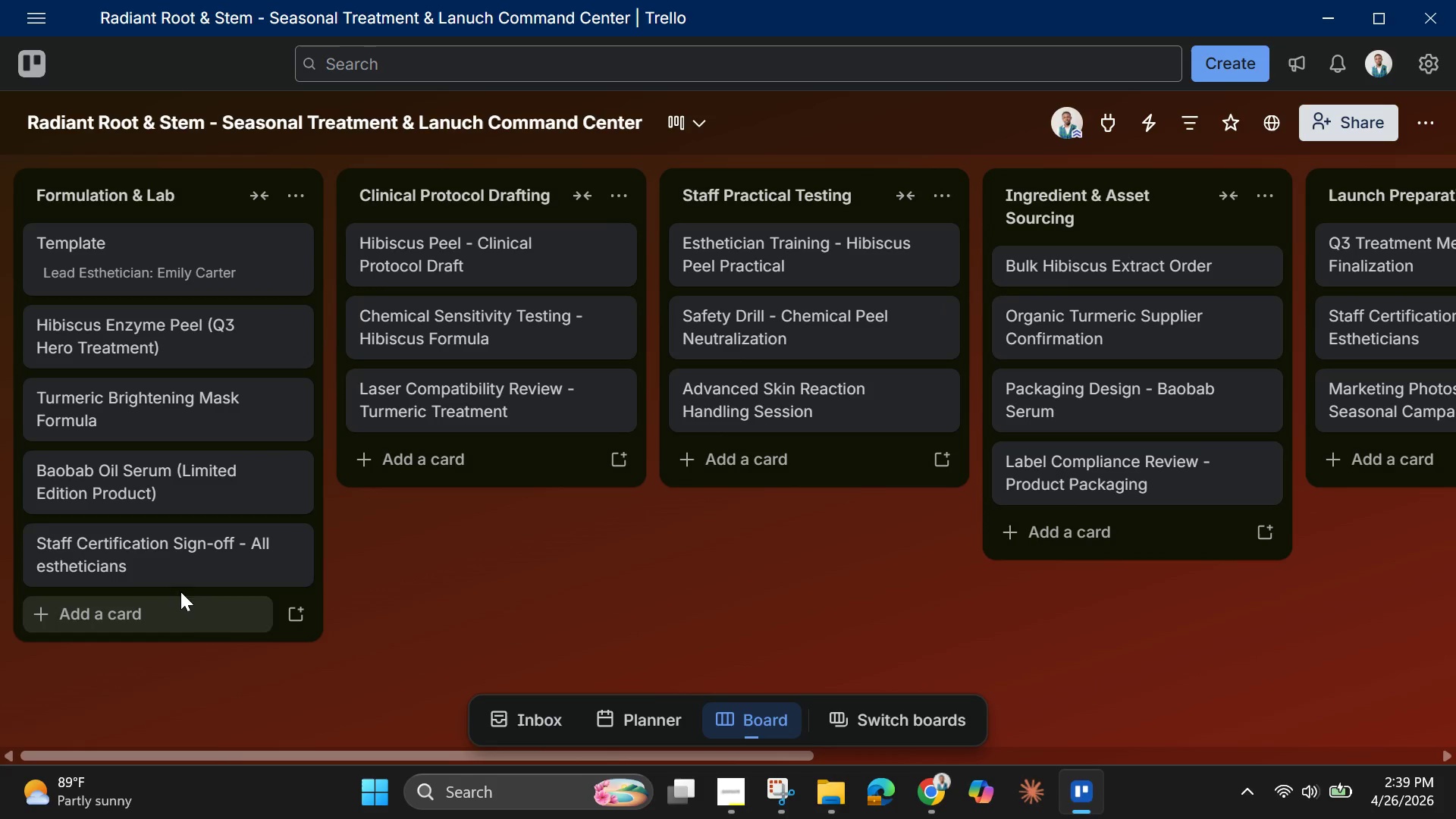 
left_click([174, 573])
 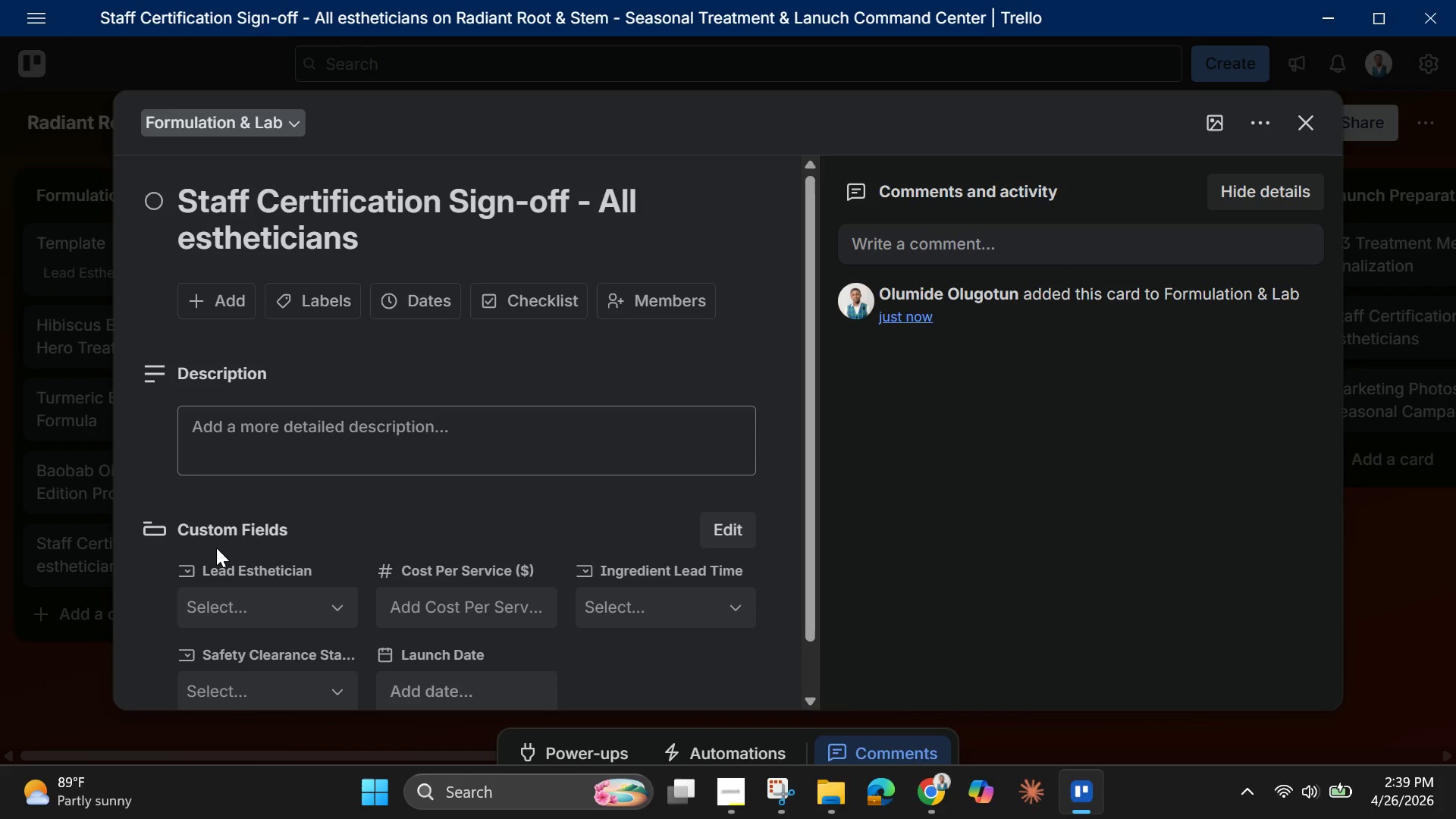 
wait(6.19)
 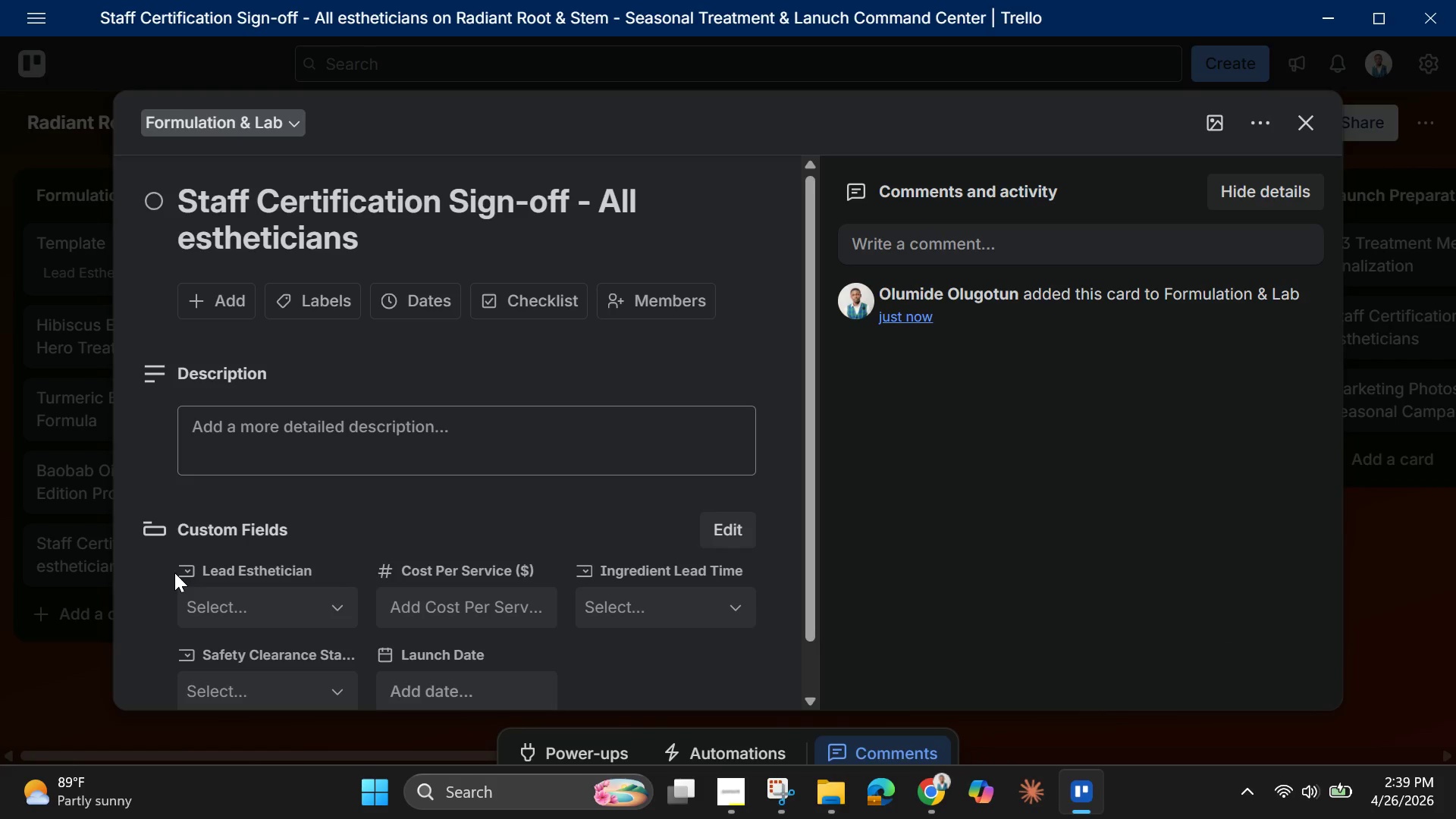 
left_click([551, 309])
 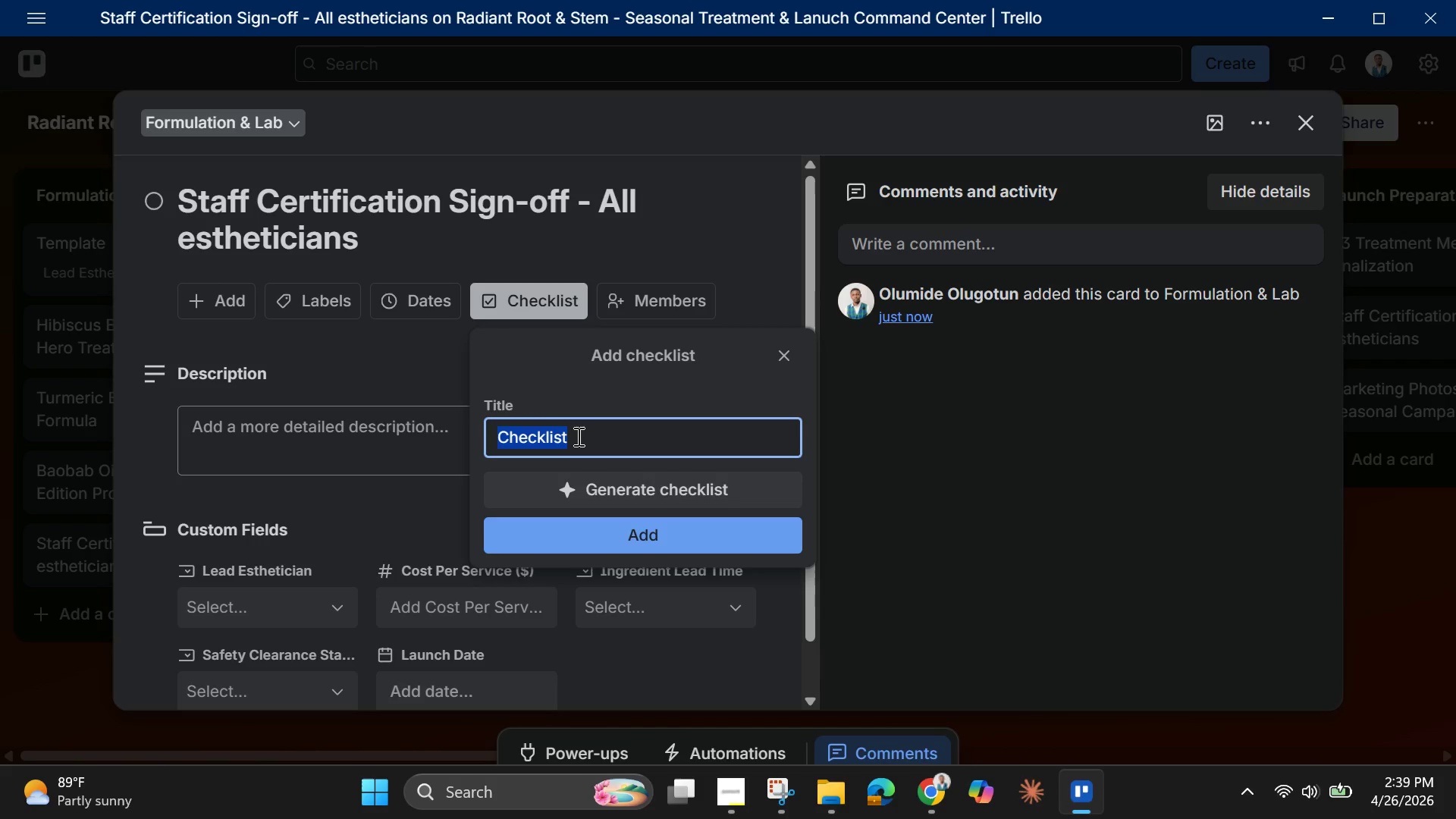 
wait(8.78)
 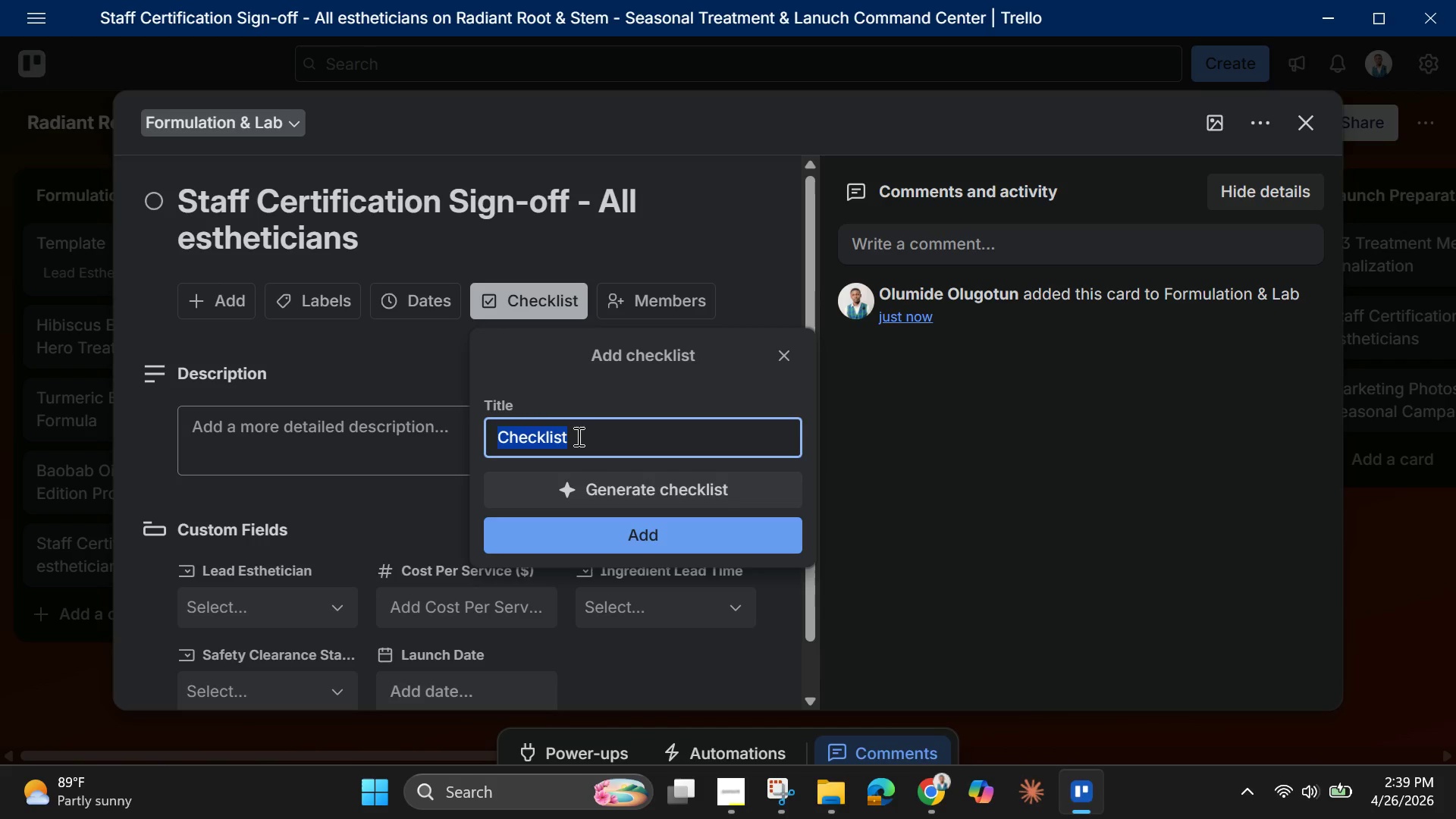 
key(Backspace)
type(C)
key(Backspace)
type(staff )
 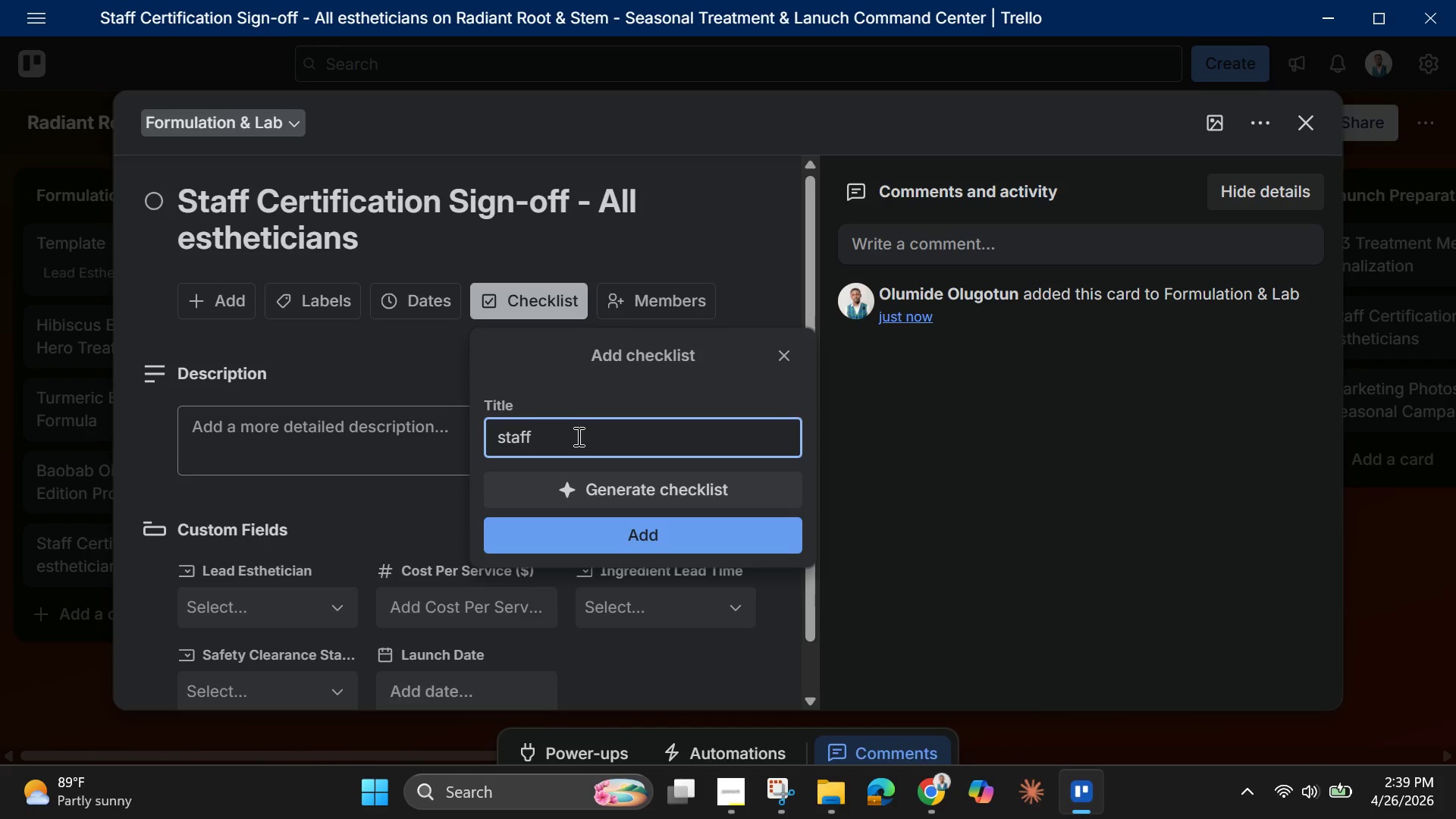 
key(ArrowLeft)
 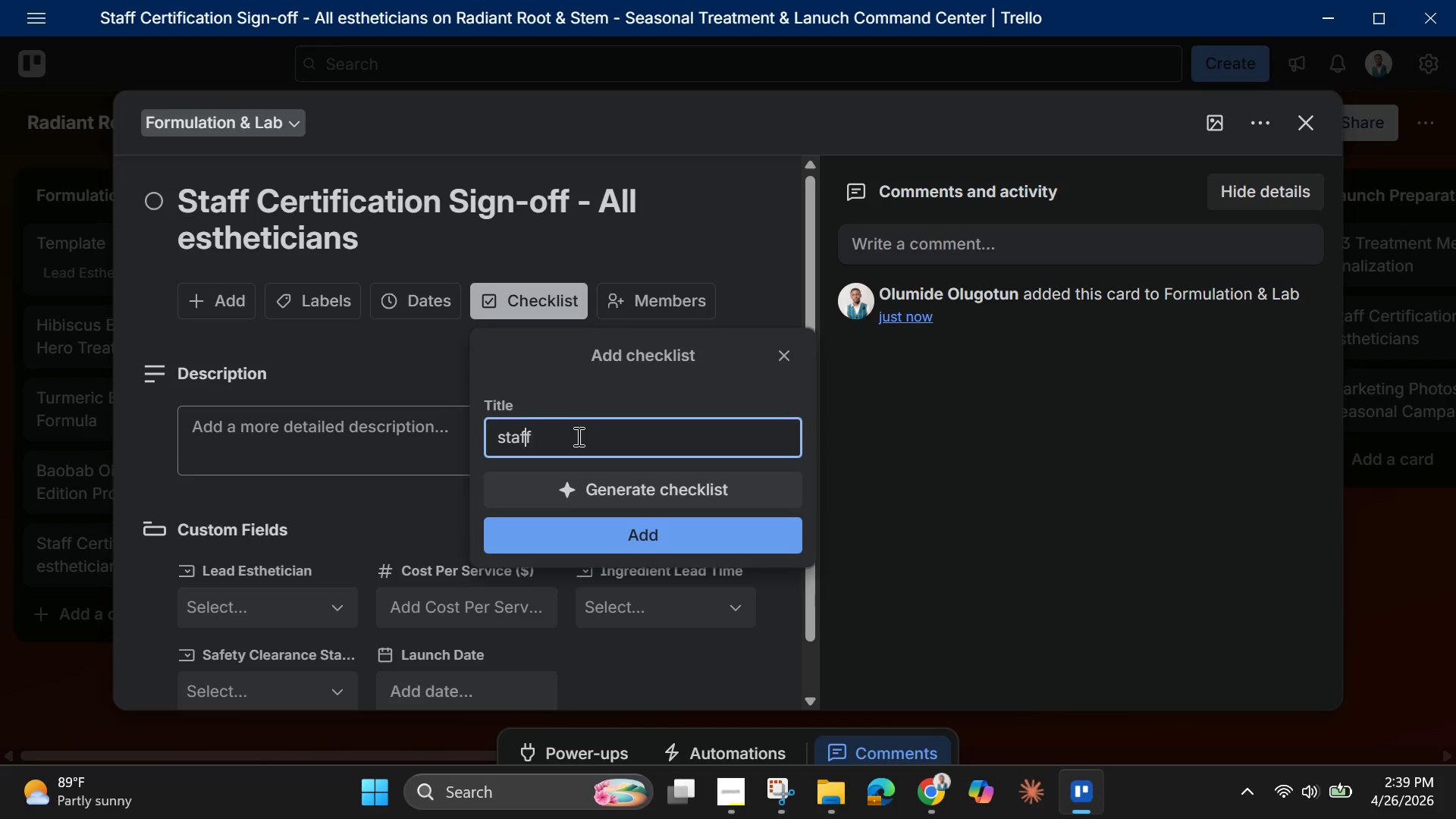 
key(ArrowLeft)
 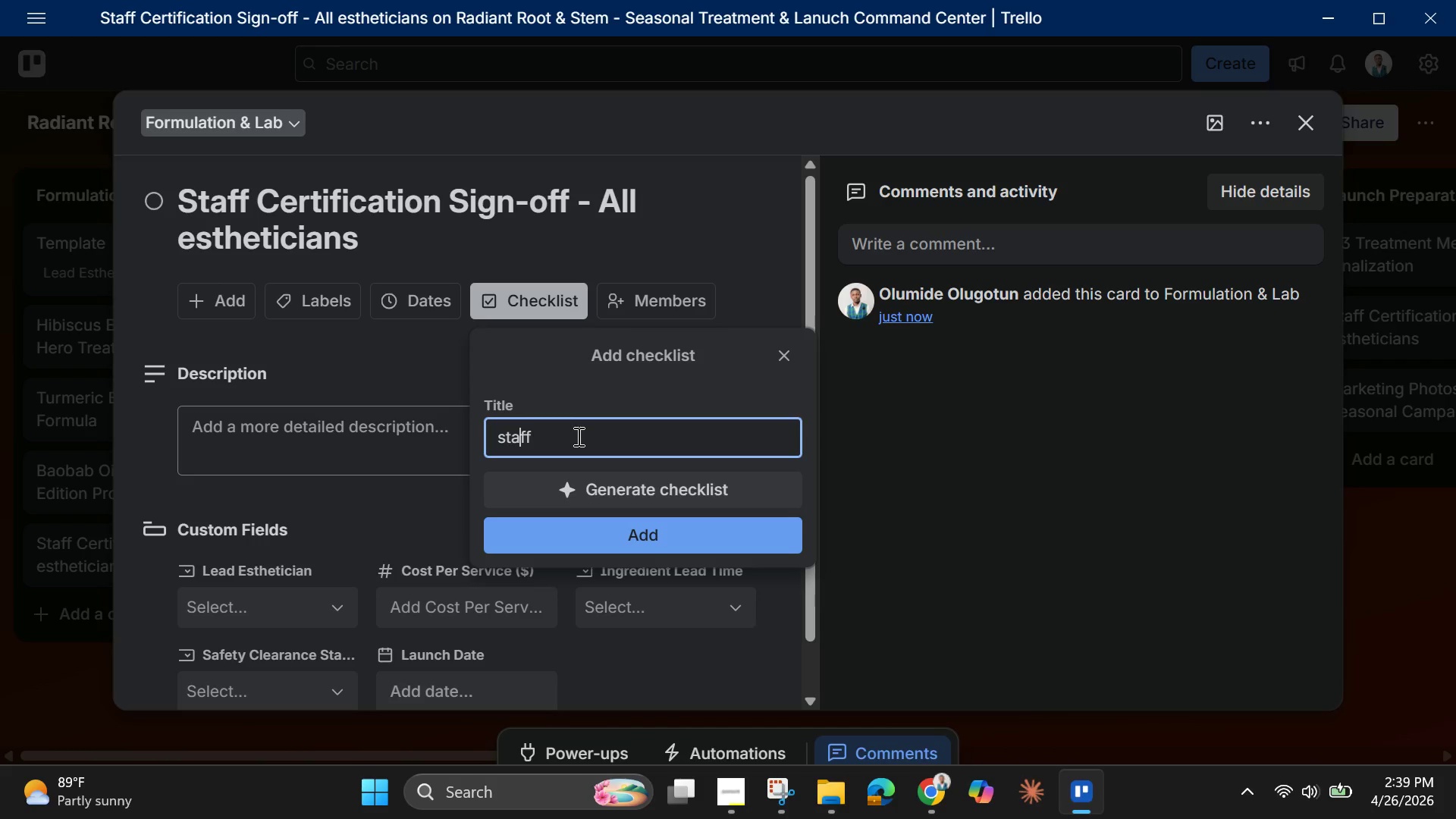 
key(ArrowLeft)
 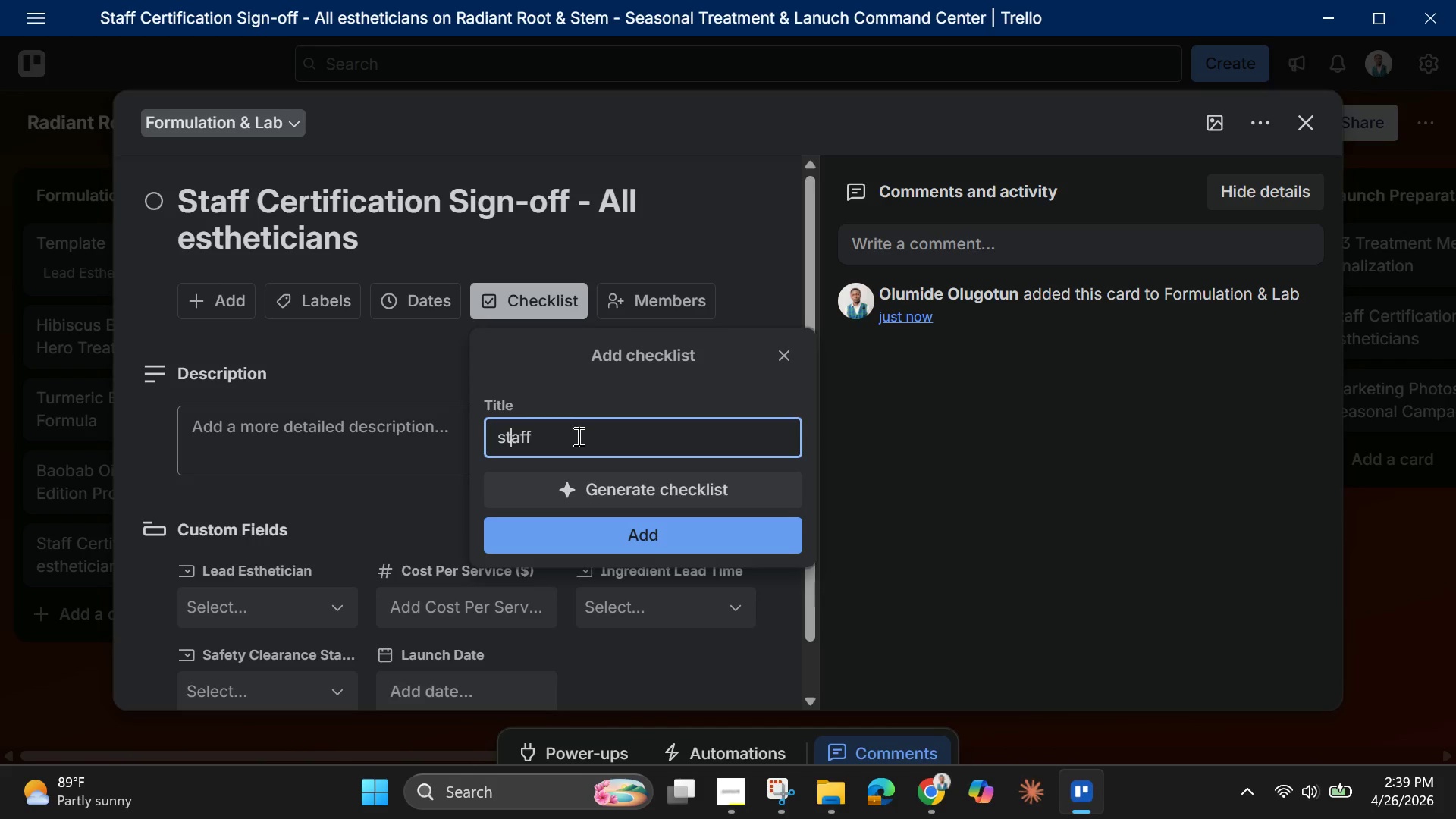 
key(ArrowLeft)
 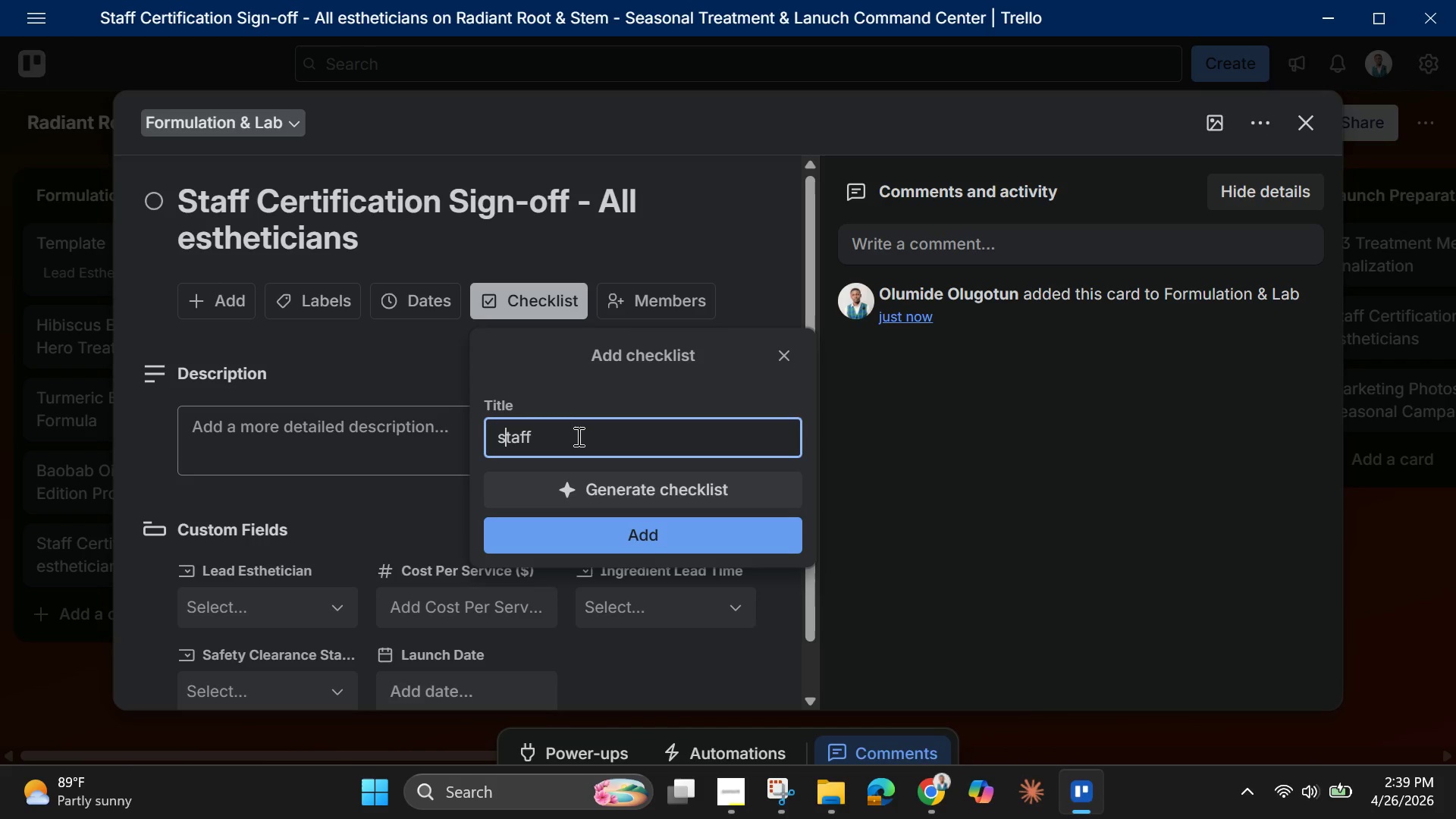 
key(ArrowLeft)
 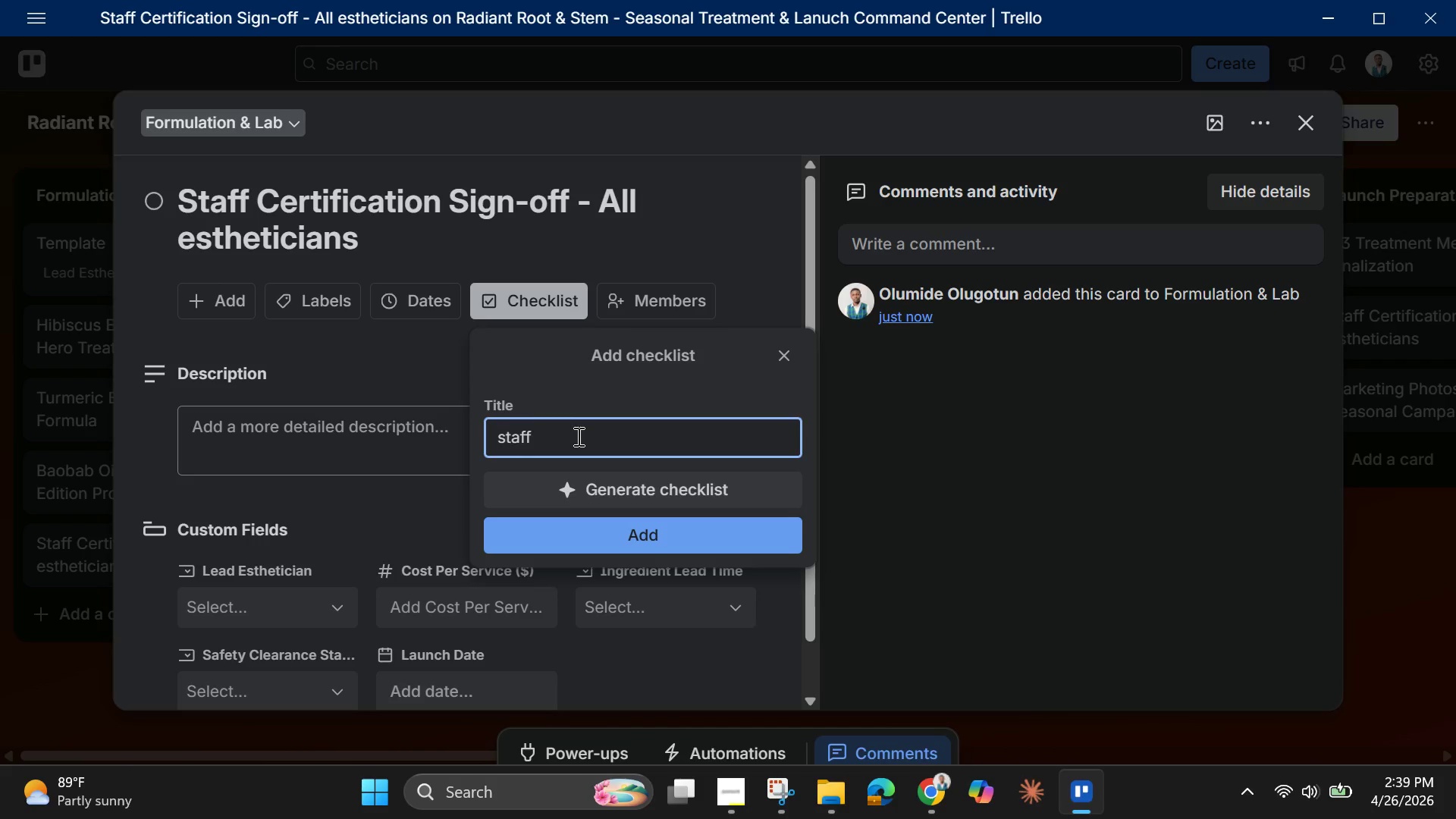 
key(Backspace)
 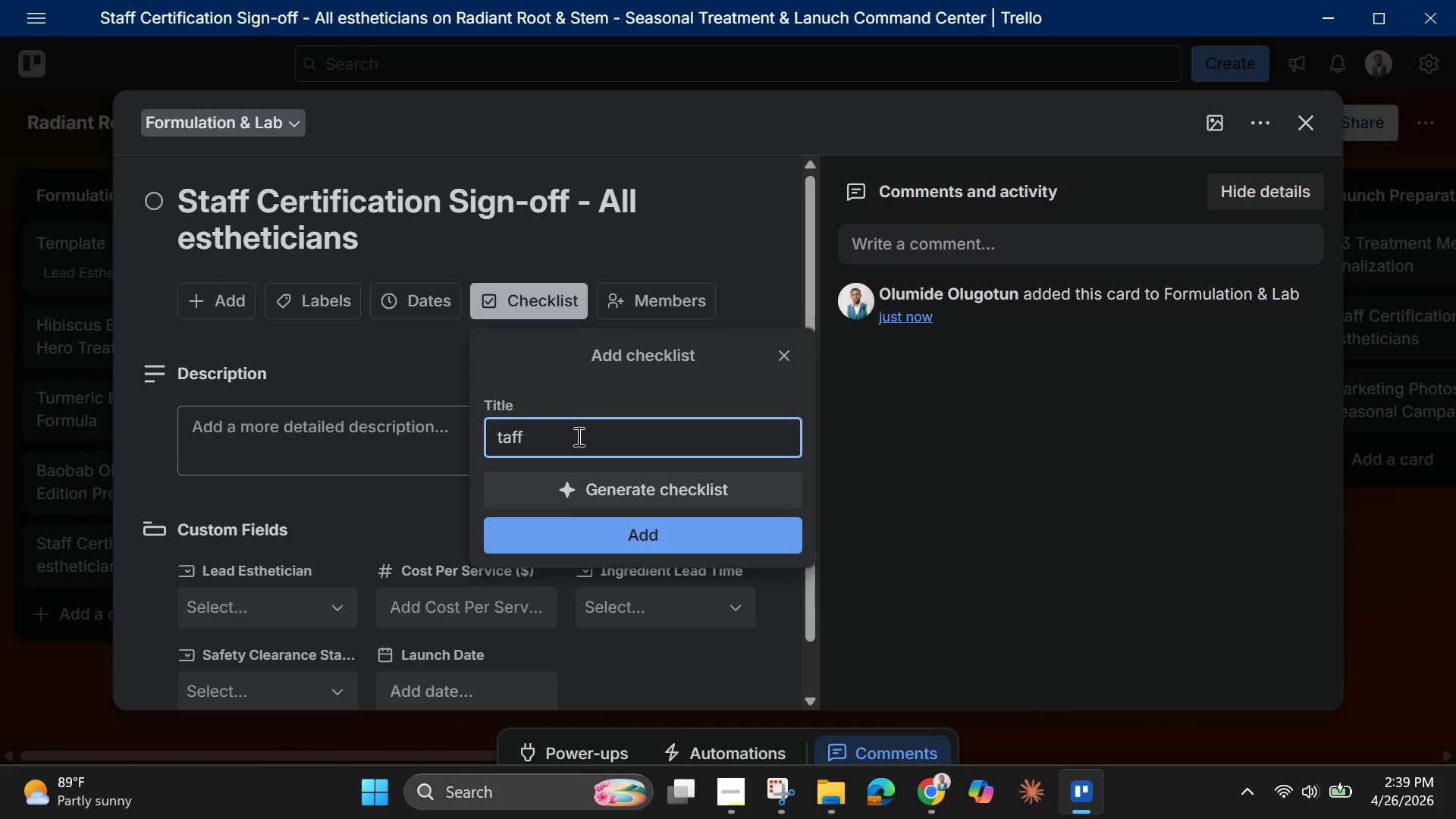 
key(Shift+S)
 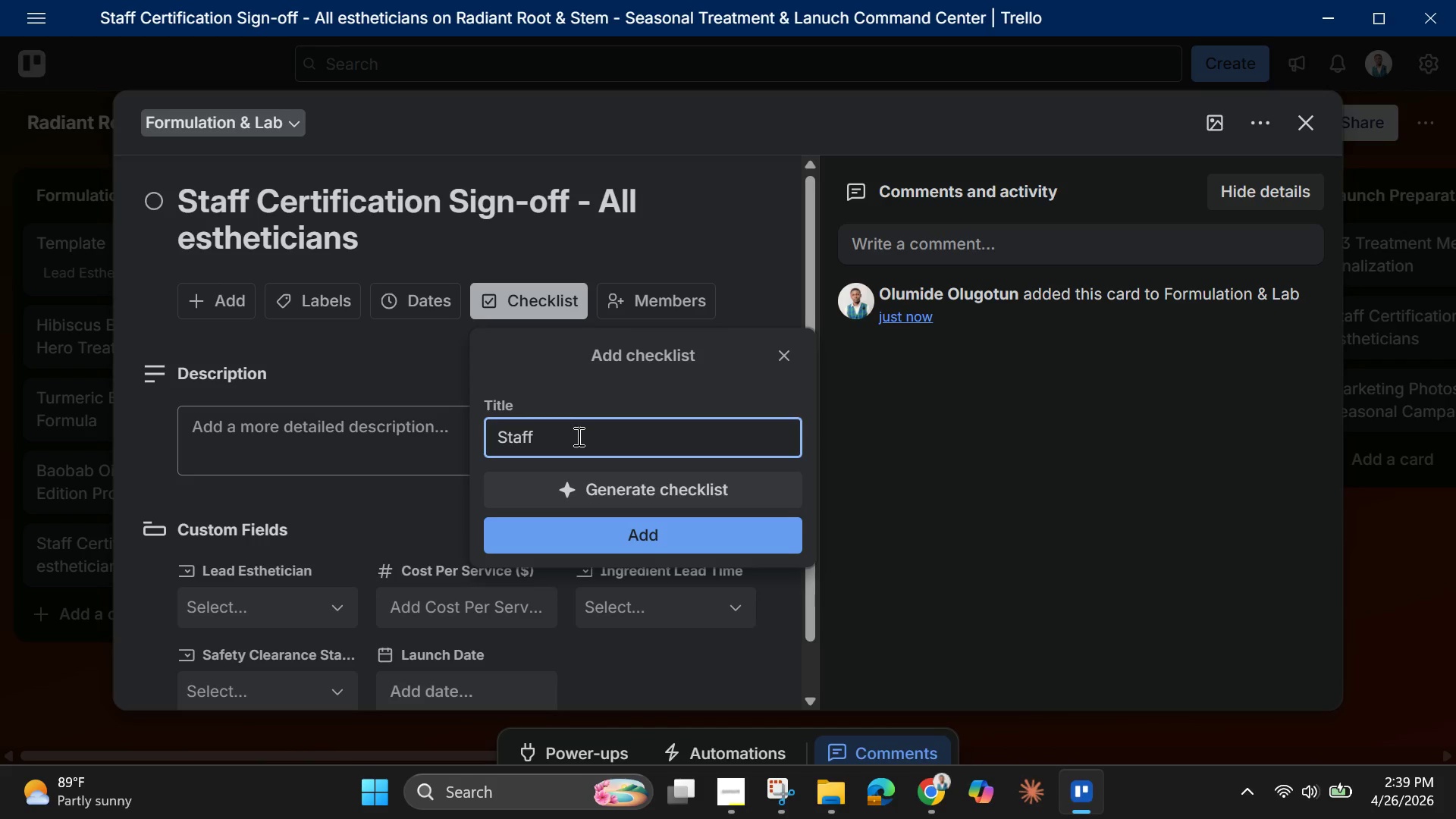 
left_click([577, 436])
 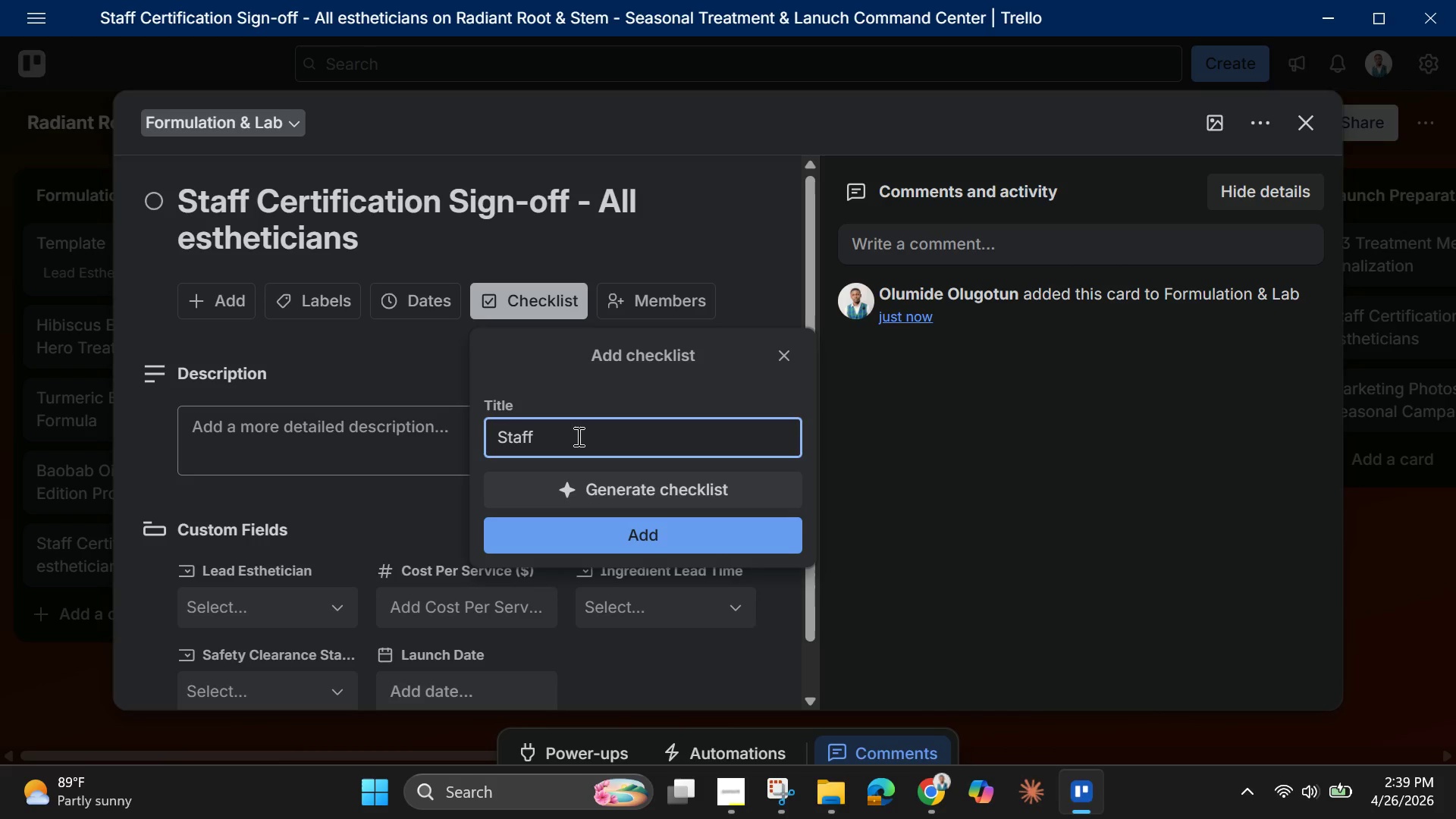 
type(Checklist)
 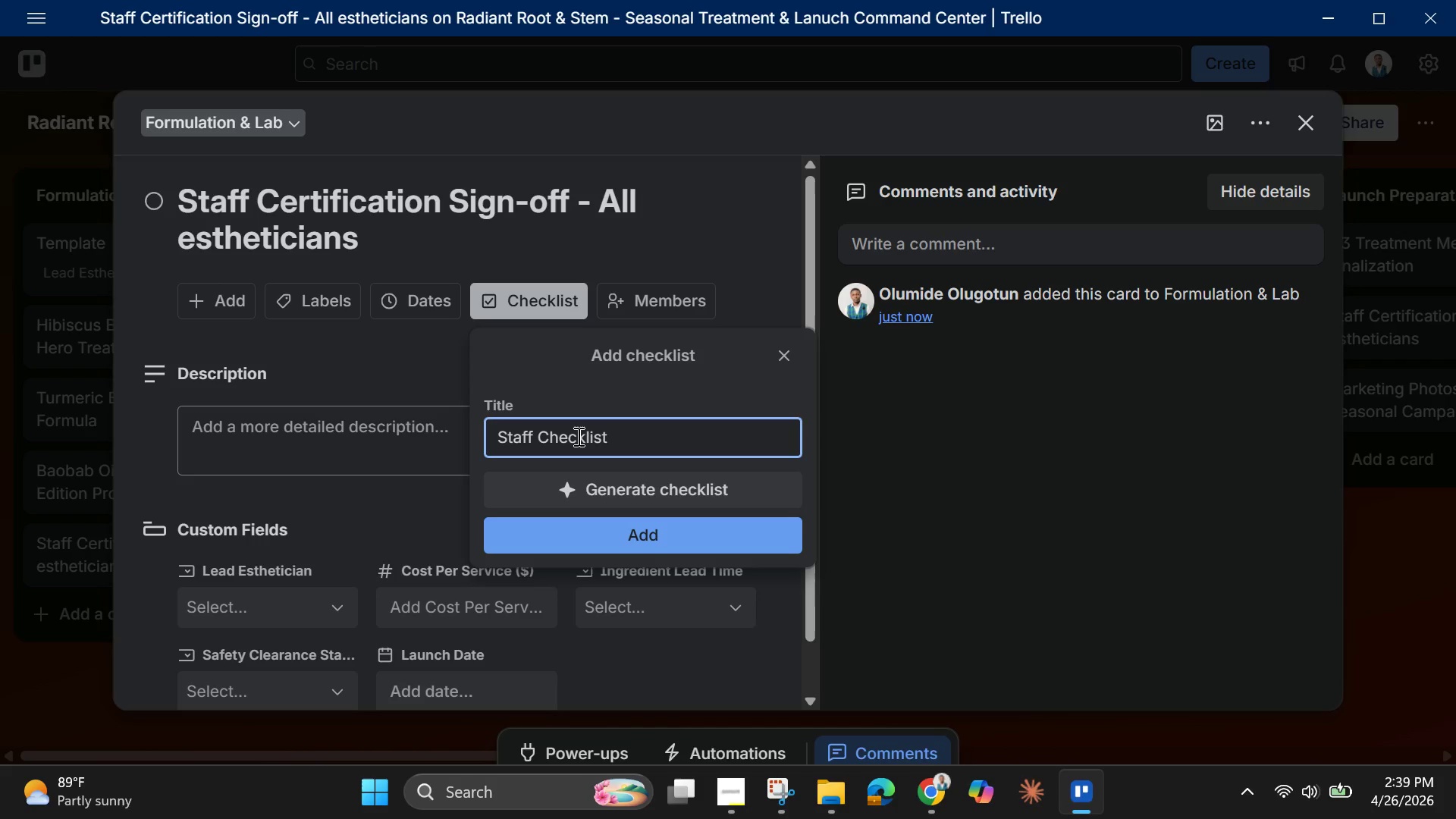 
key(Enter)
 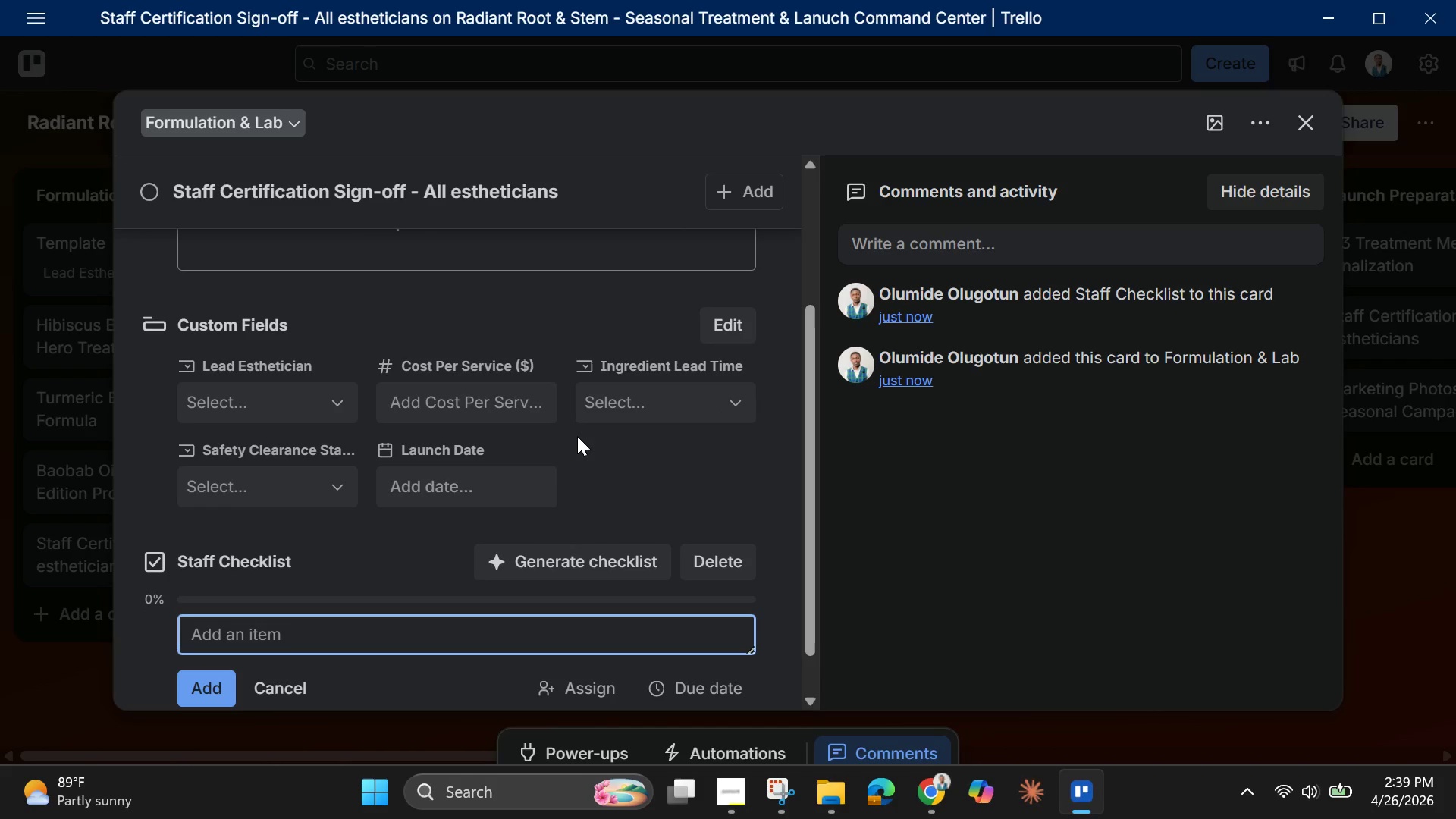 
wait(7.42)
 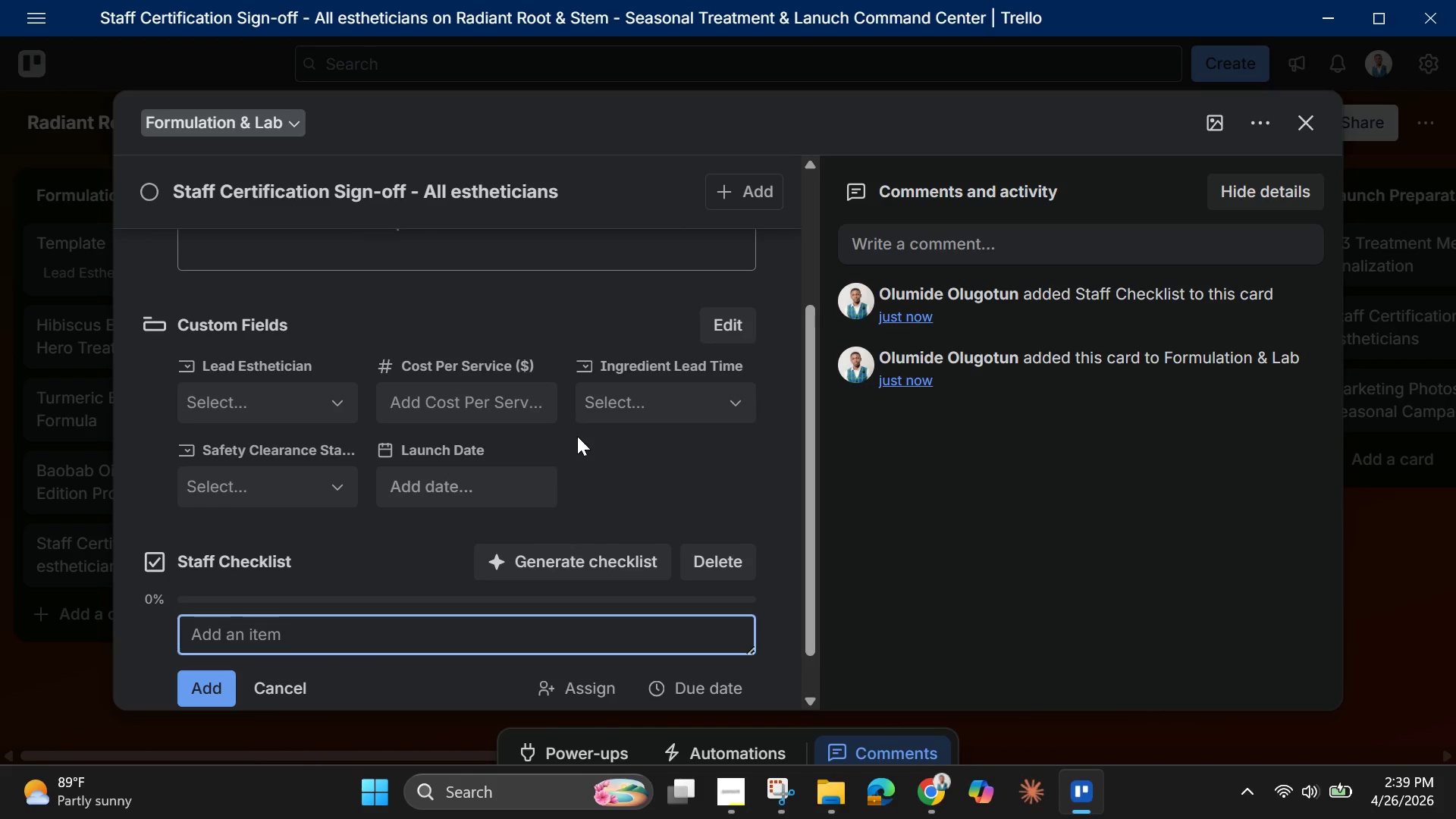 
hold_key(key=ShiftLeft, duration=0.66)
 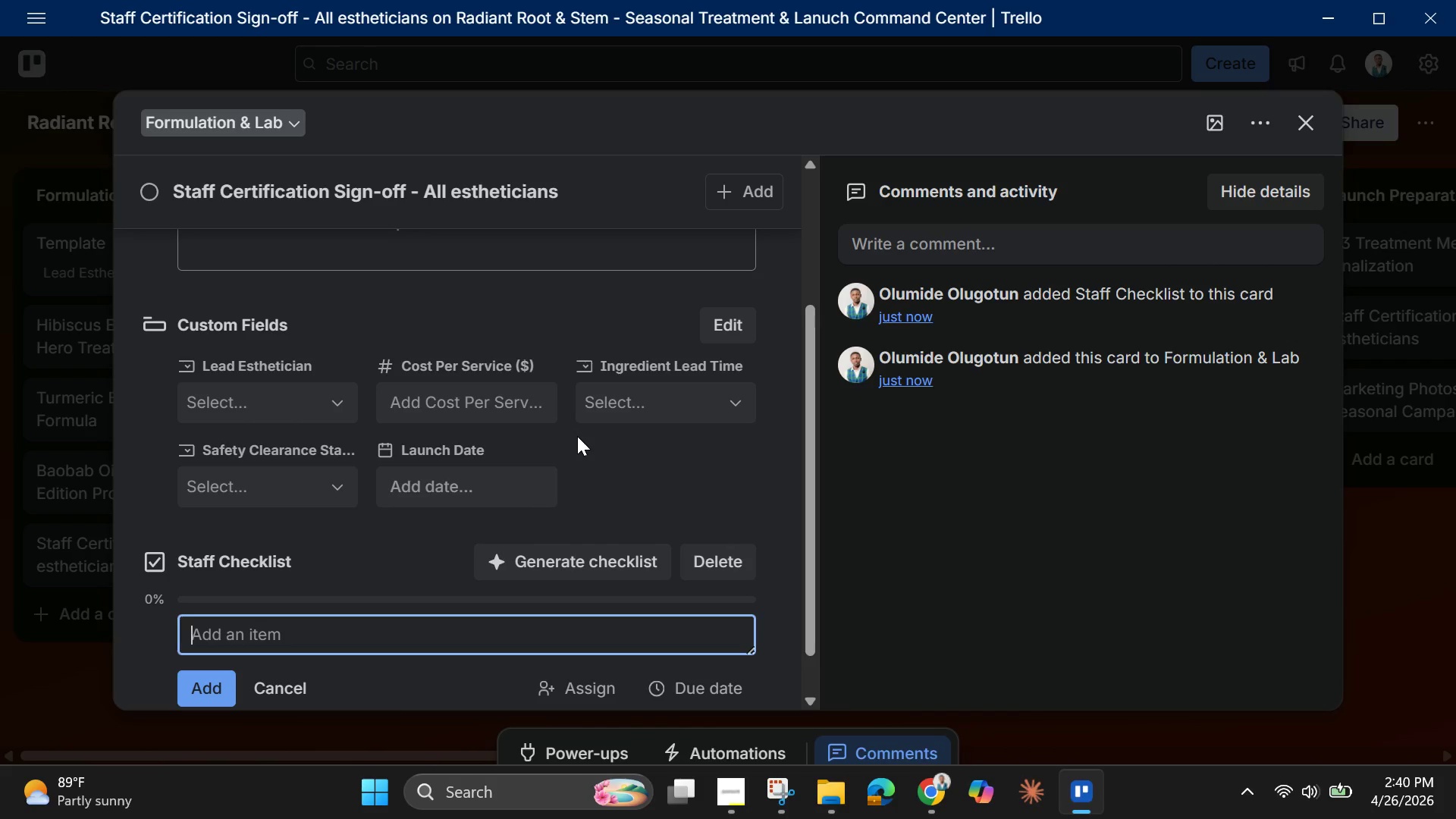 
wait(14.42)
 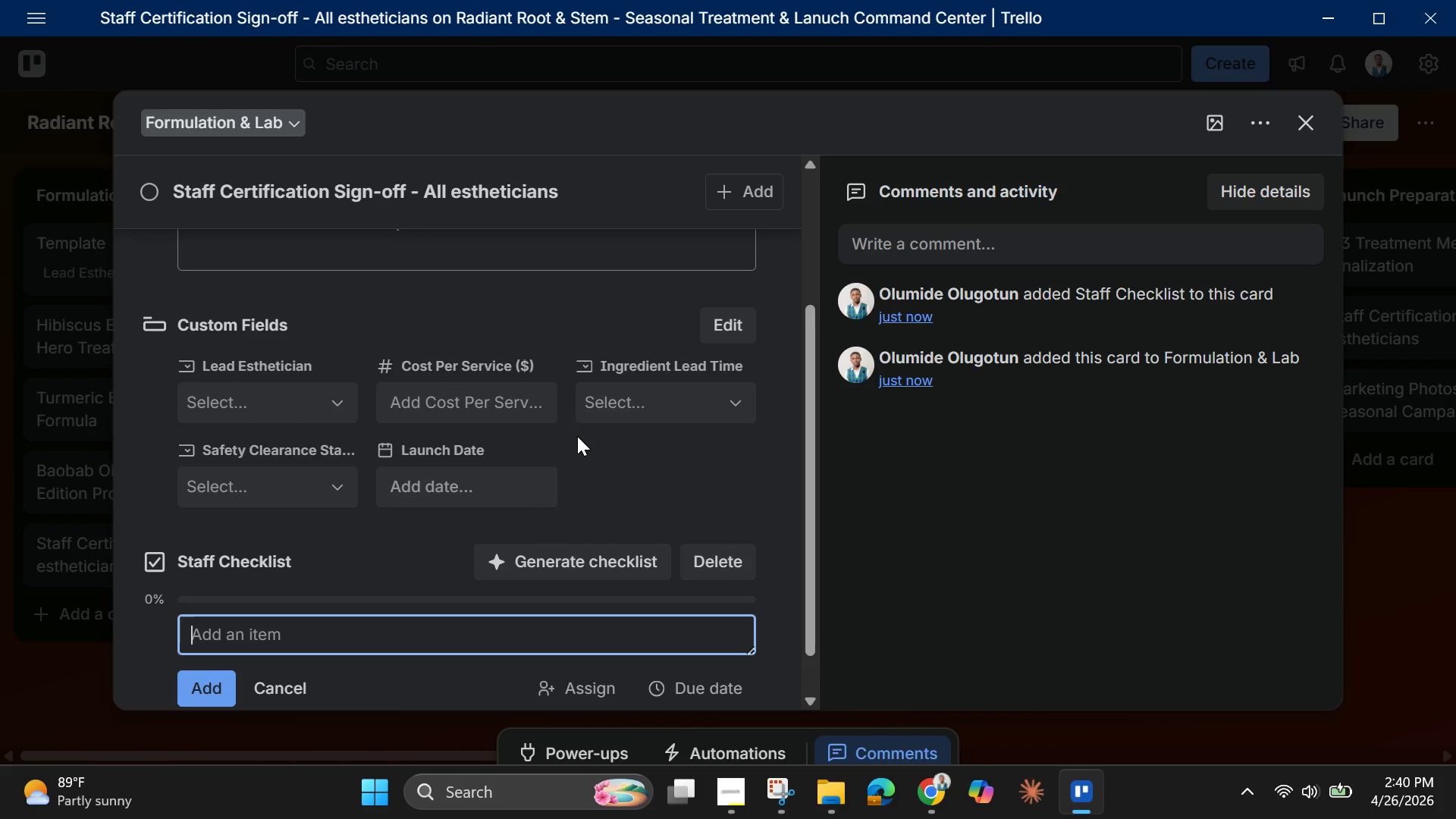 
type(Emaily )
key(Backspace)
key(Backspace)
key(Backspace)
key(Backspace)
key(Backspace)
type(ily Carter)
 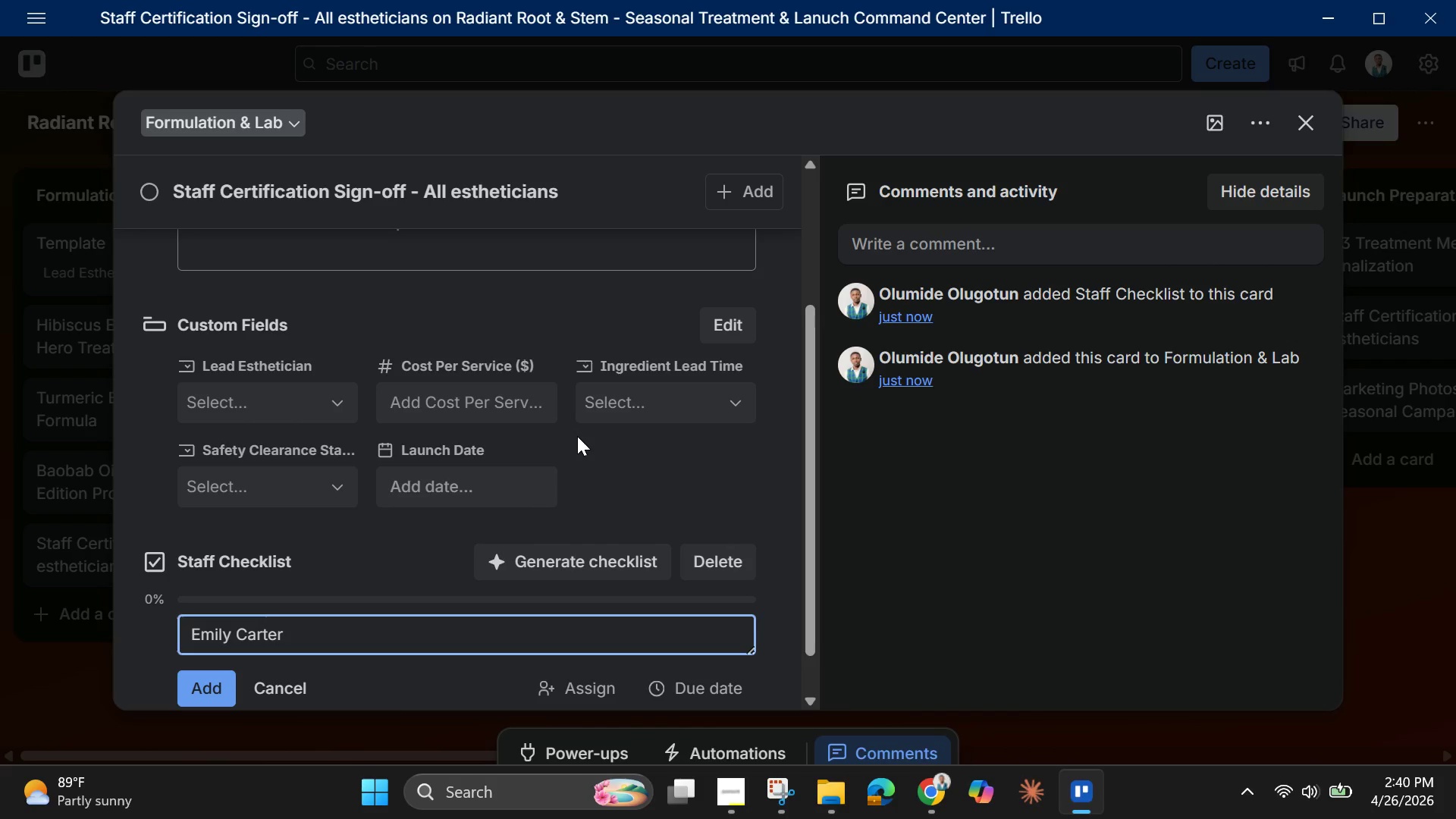 
key(Enter)
 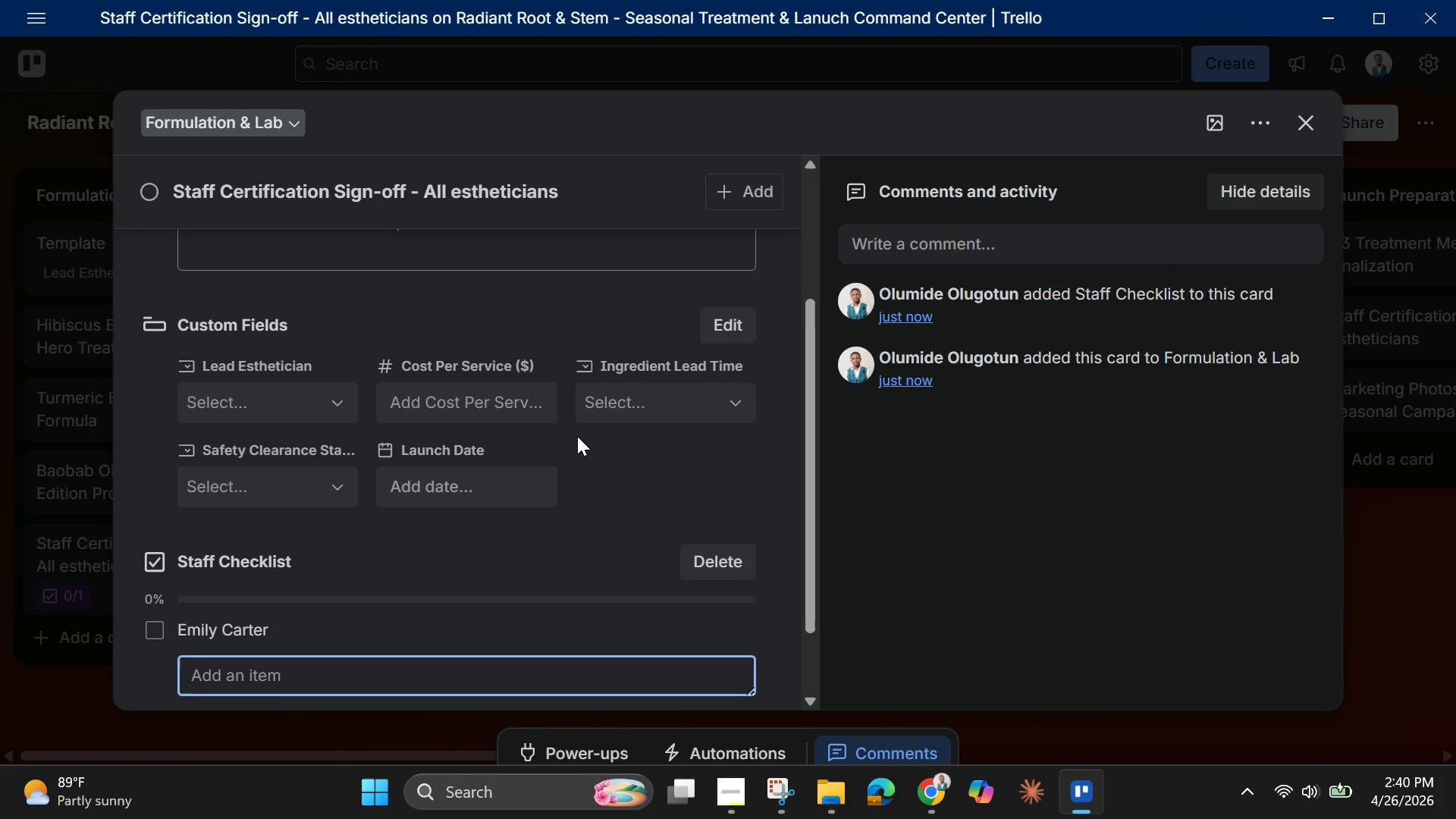 
hold_key(key=ShiftLeft, duration=1.51)
 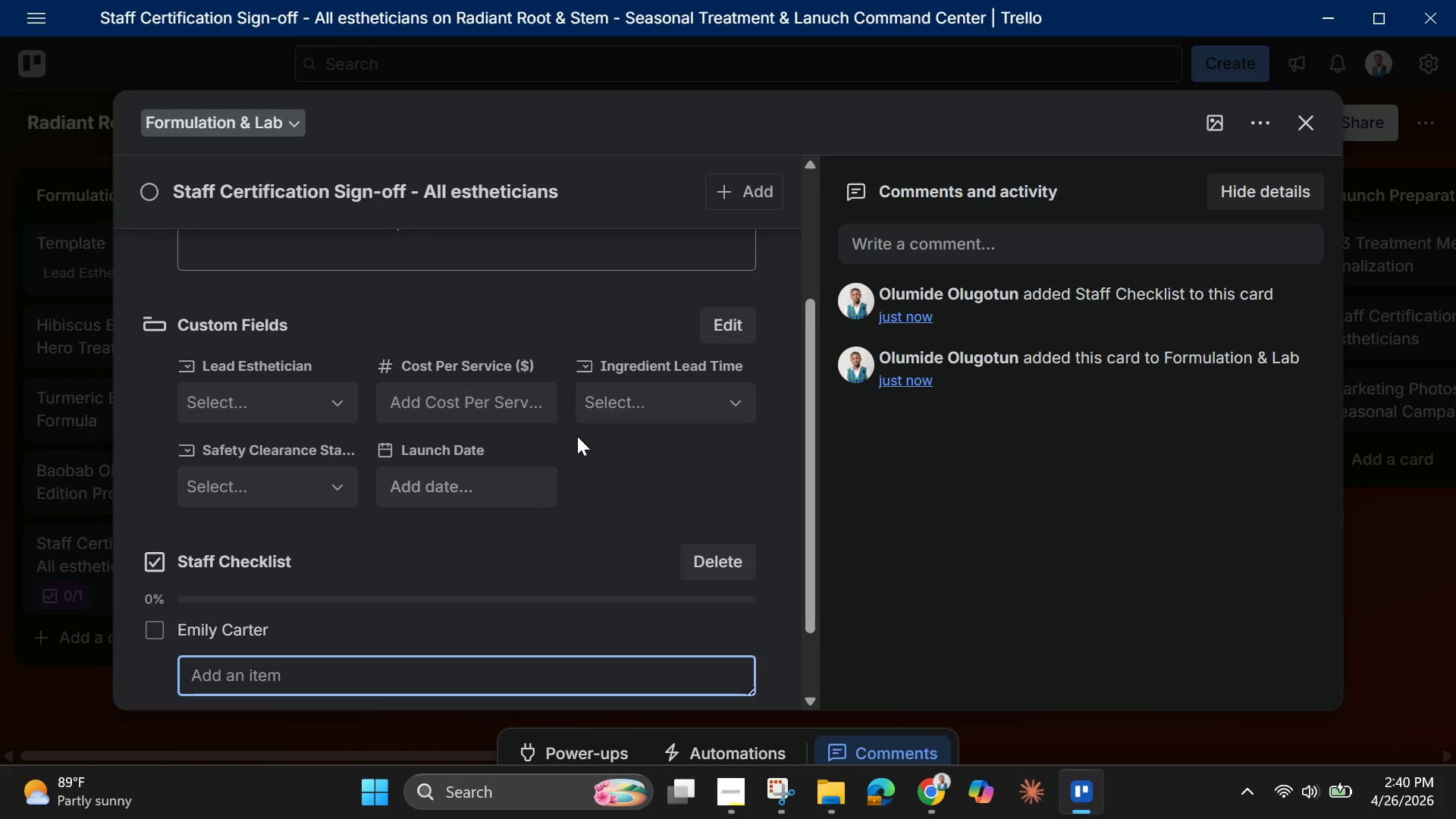 
hold_key(key=ShiftLeft, duration=1.5)
 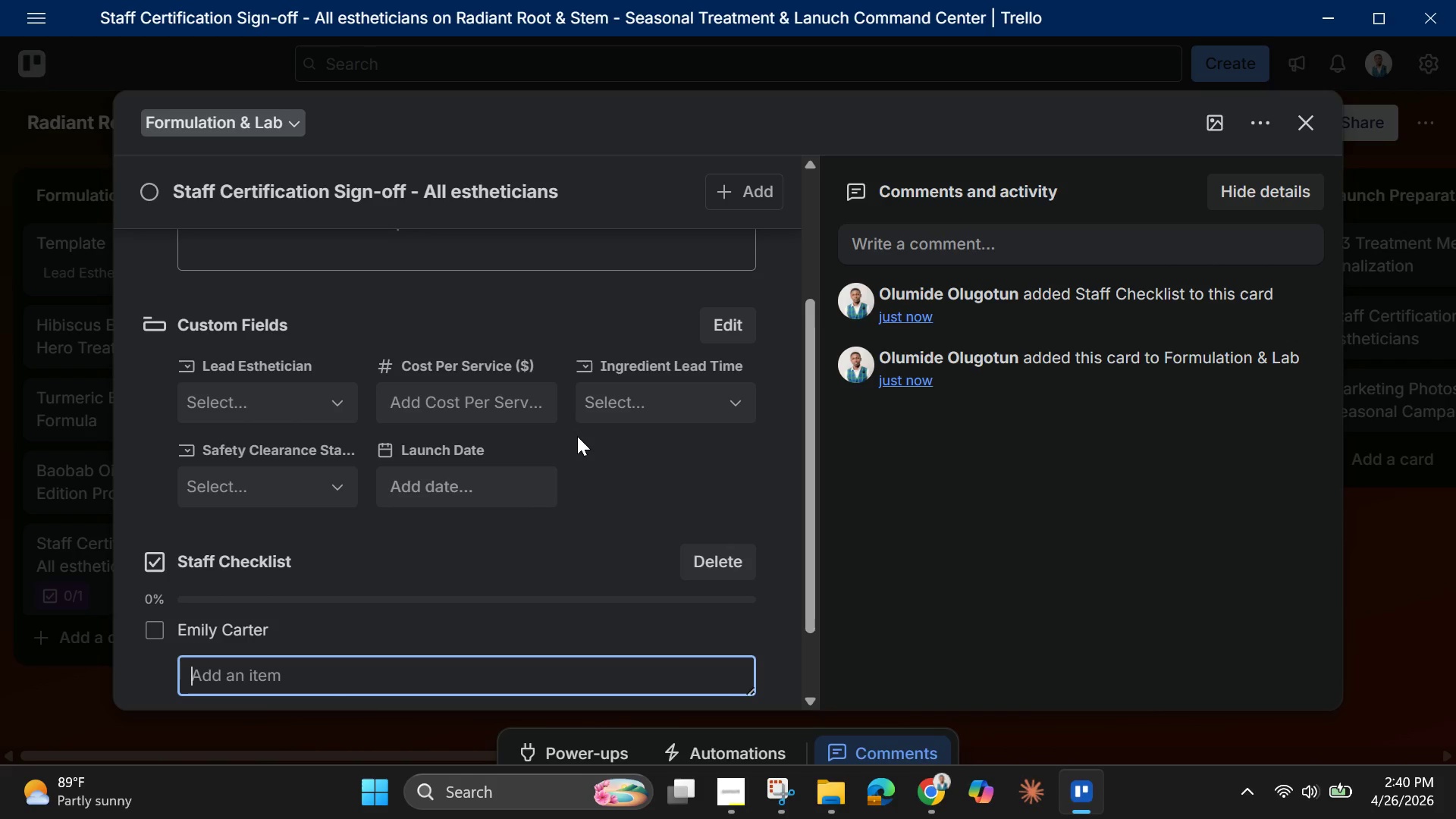 
type(Sophia Be)
 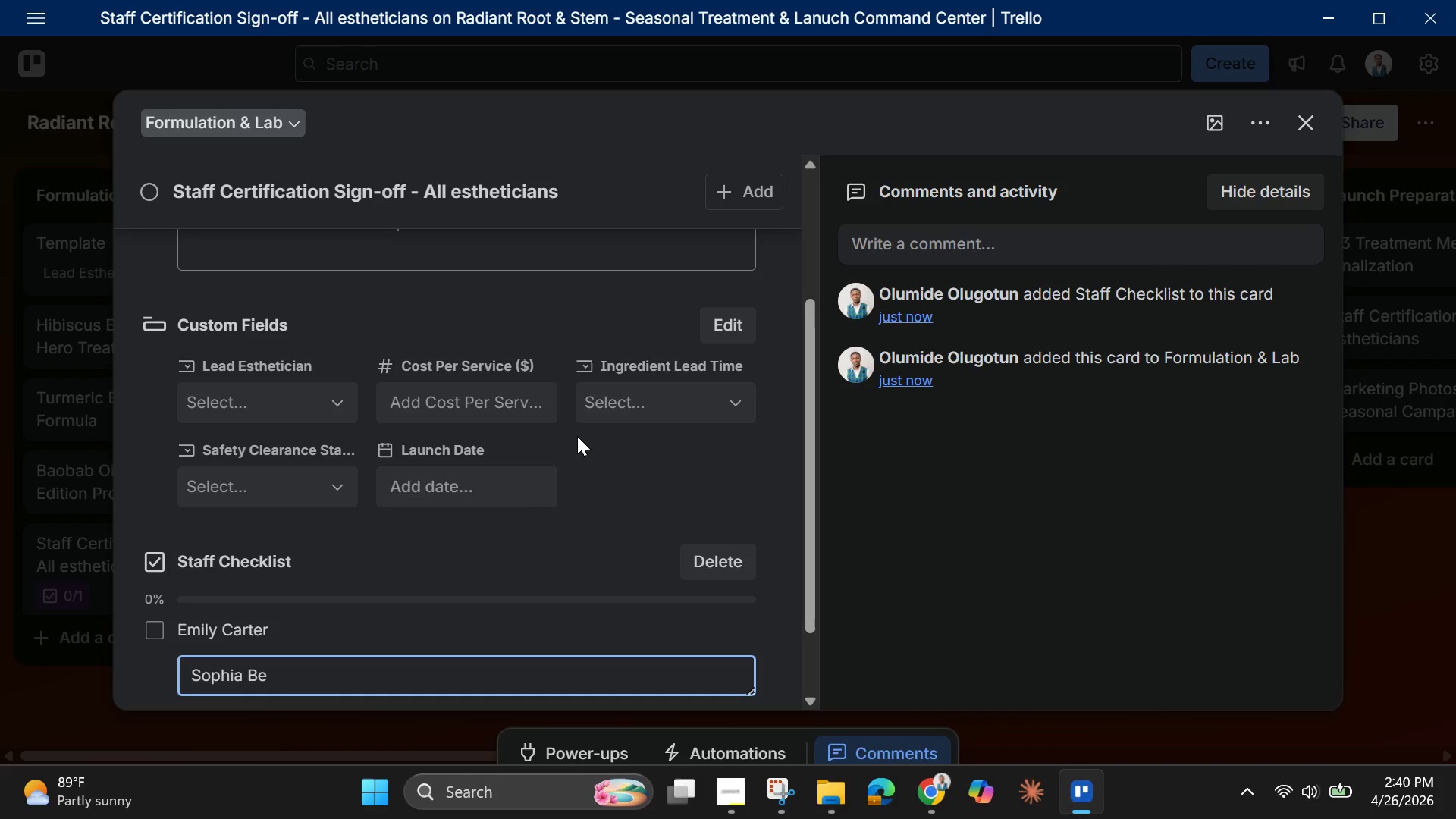 
wait(6.39)
 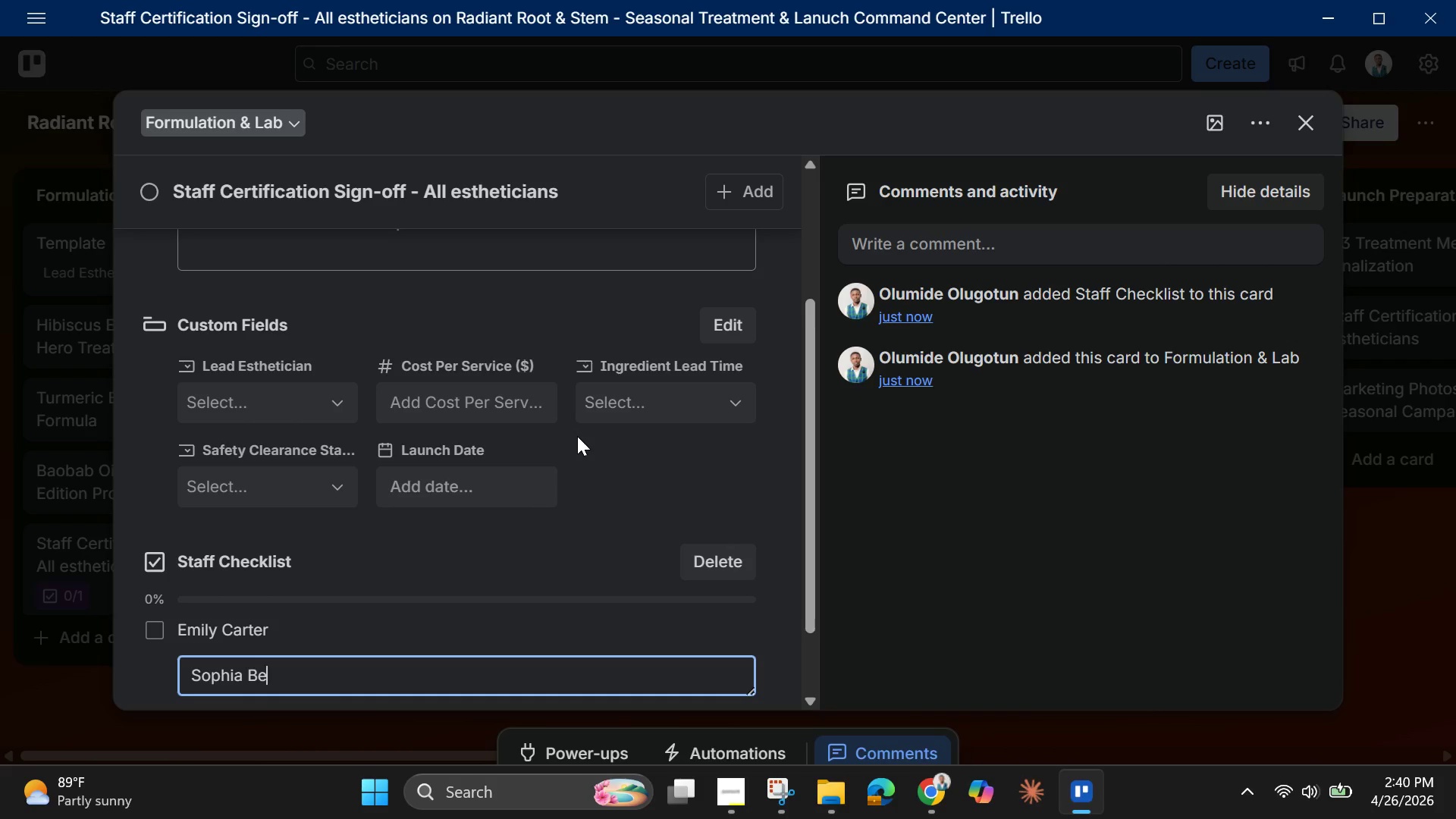 
type(nnett)
 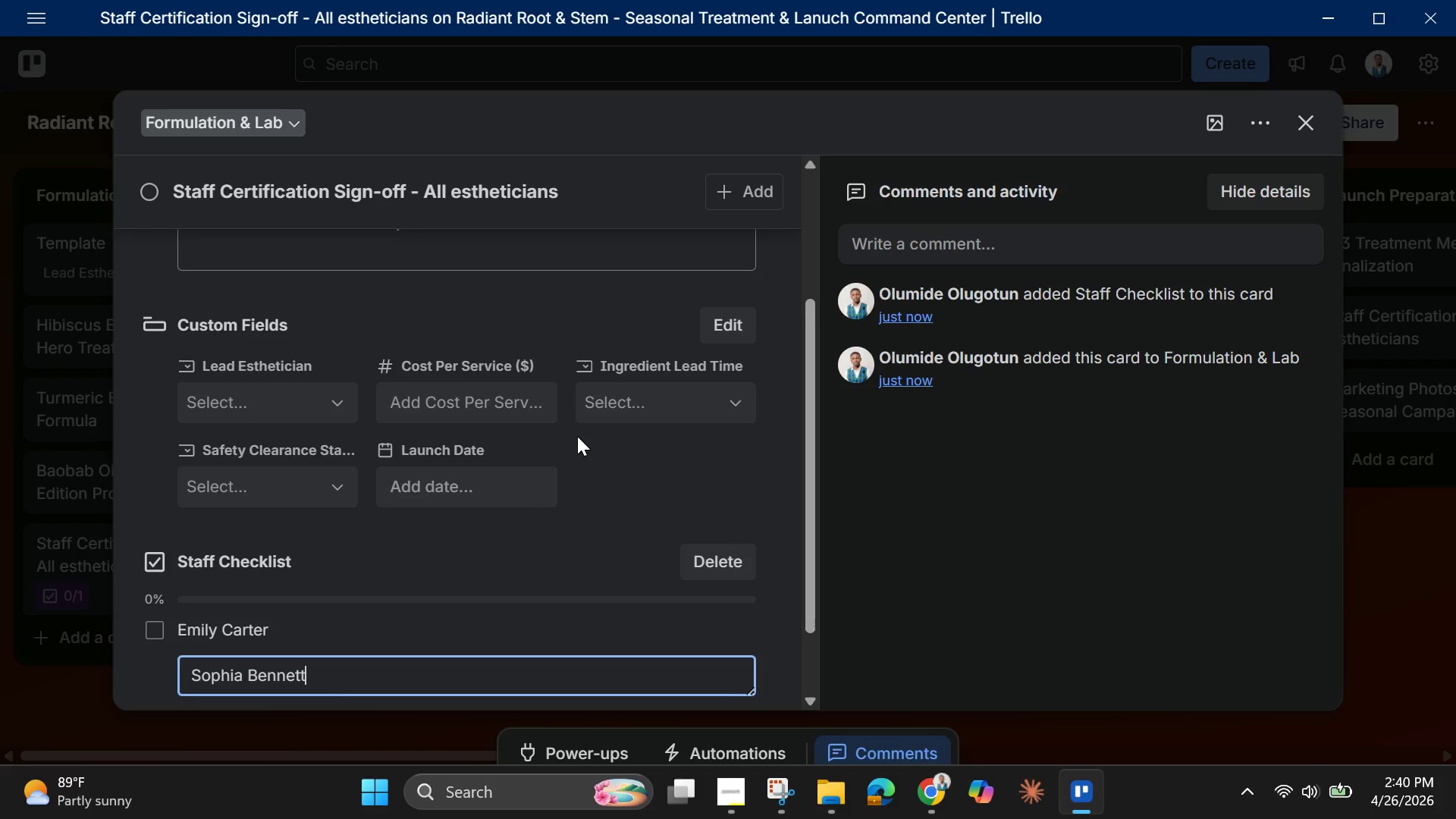 
key(Enter)
 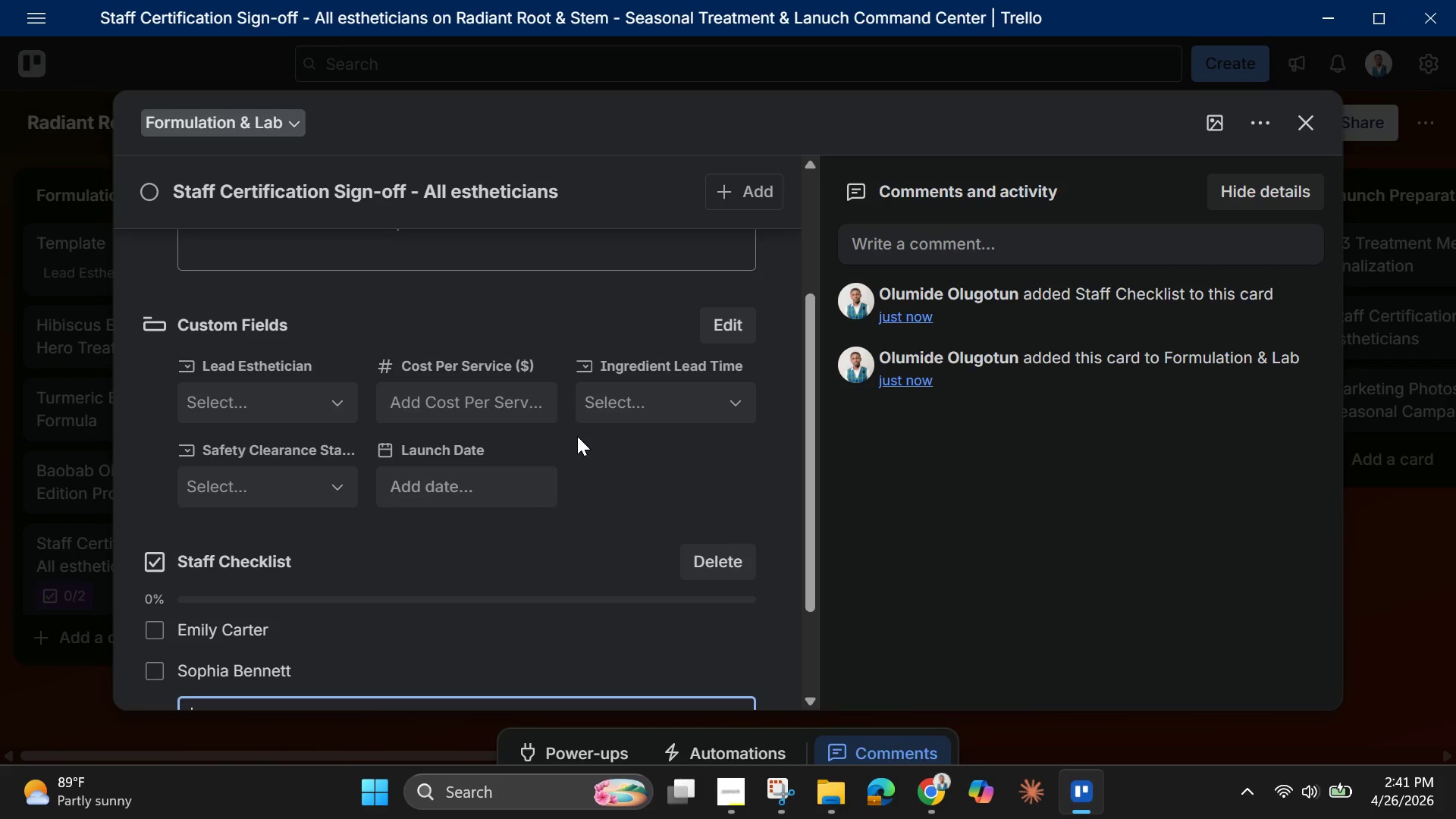 
wait(11.78)
 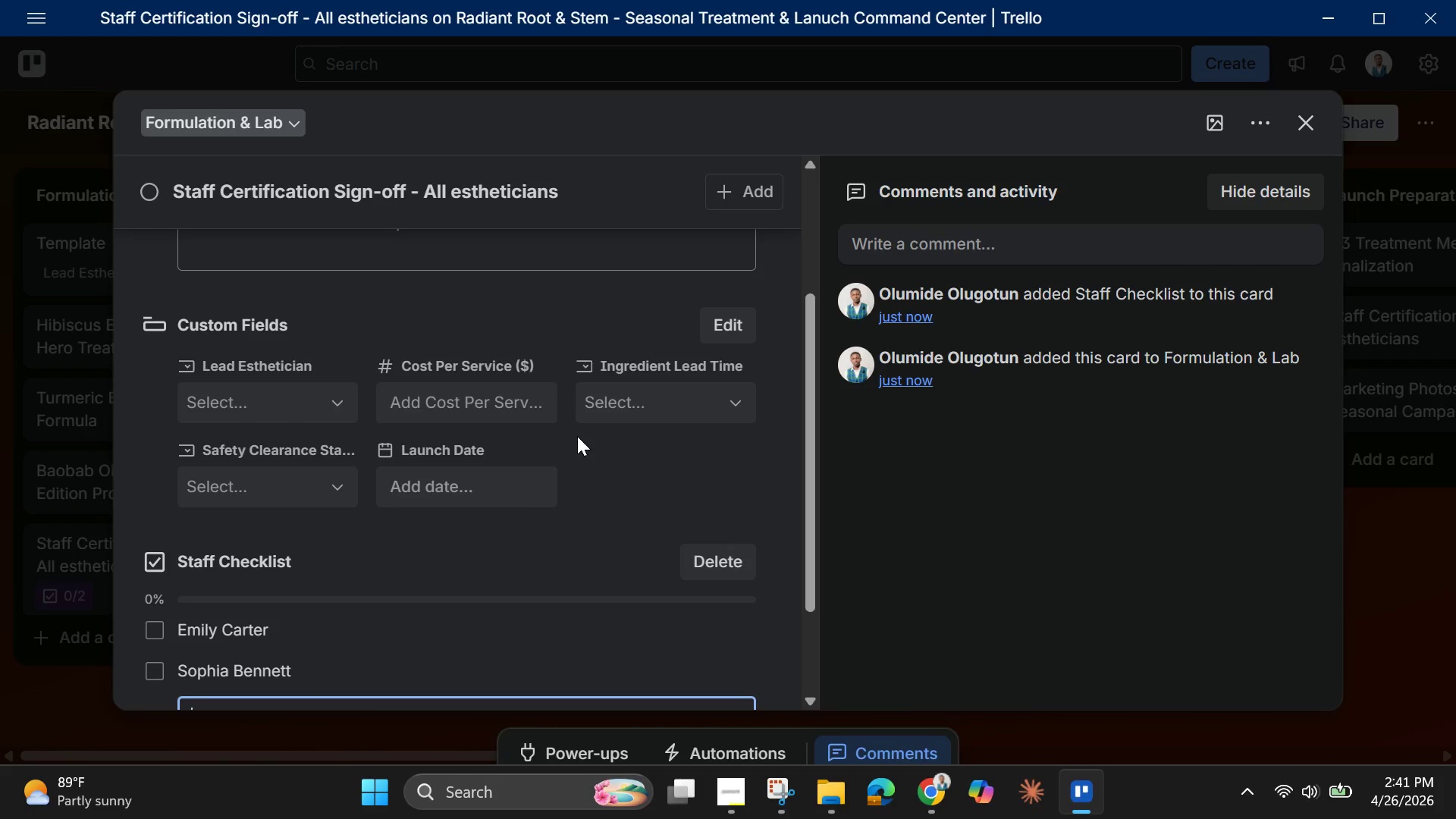 
scroll: coordinate [577, 436], scroll_direction: down, amount: 3.0
 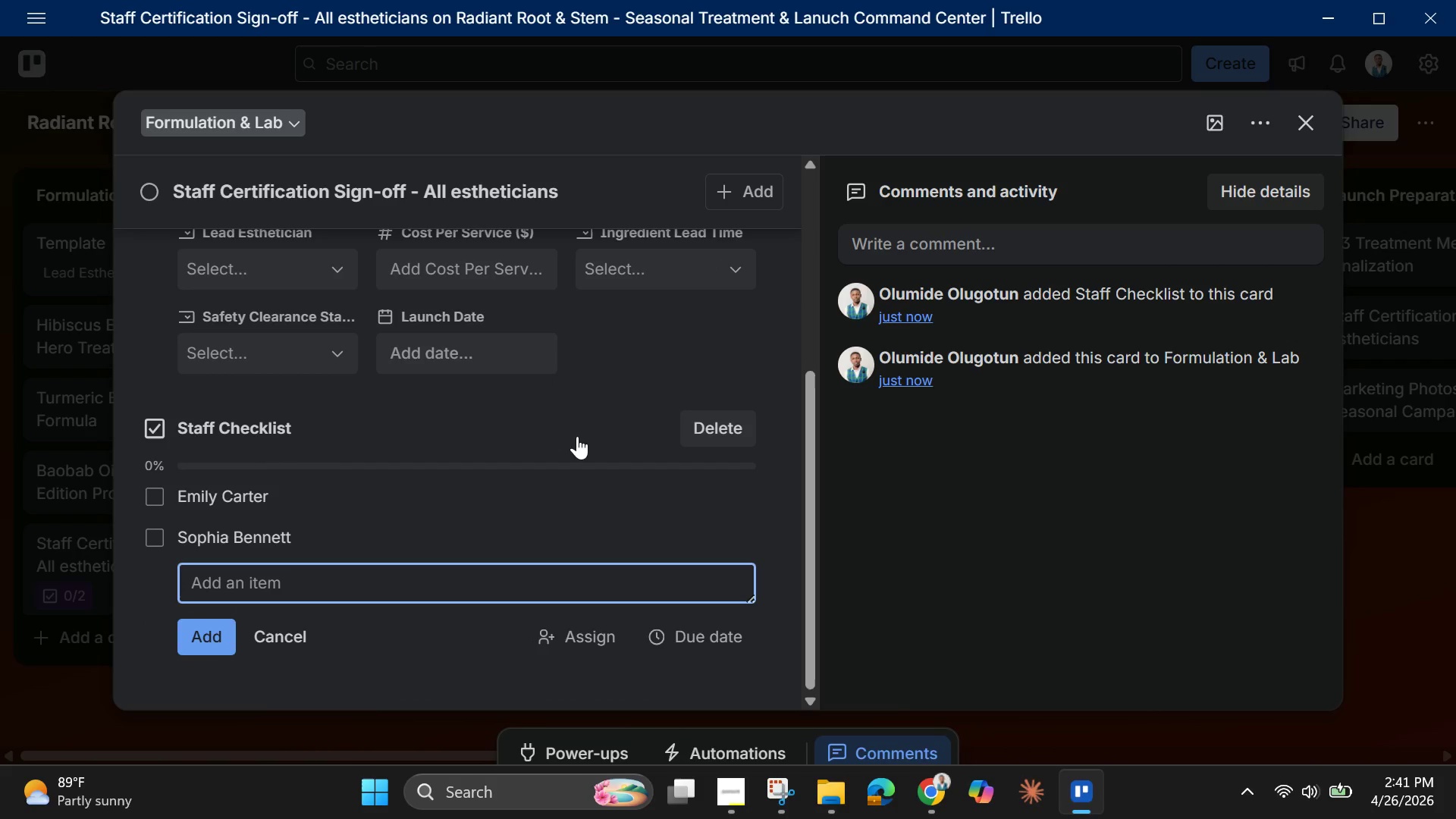 
type(Olivia Hayes)
 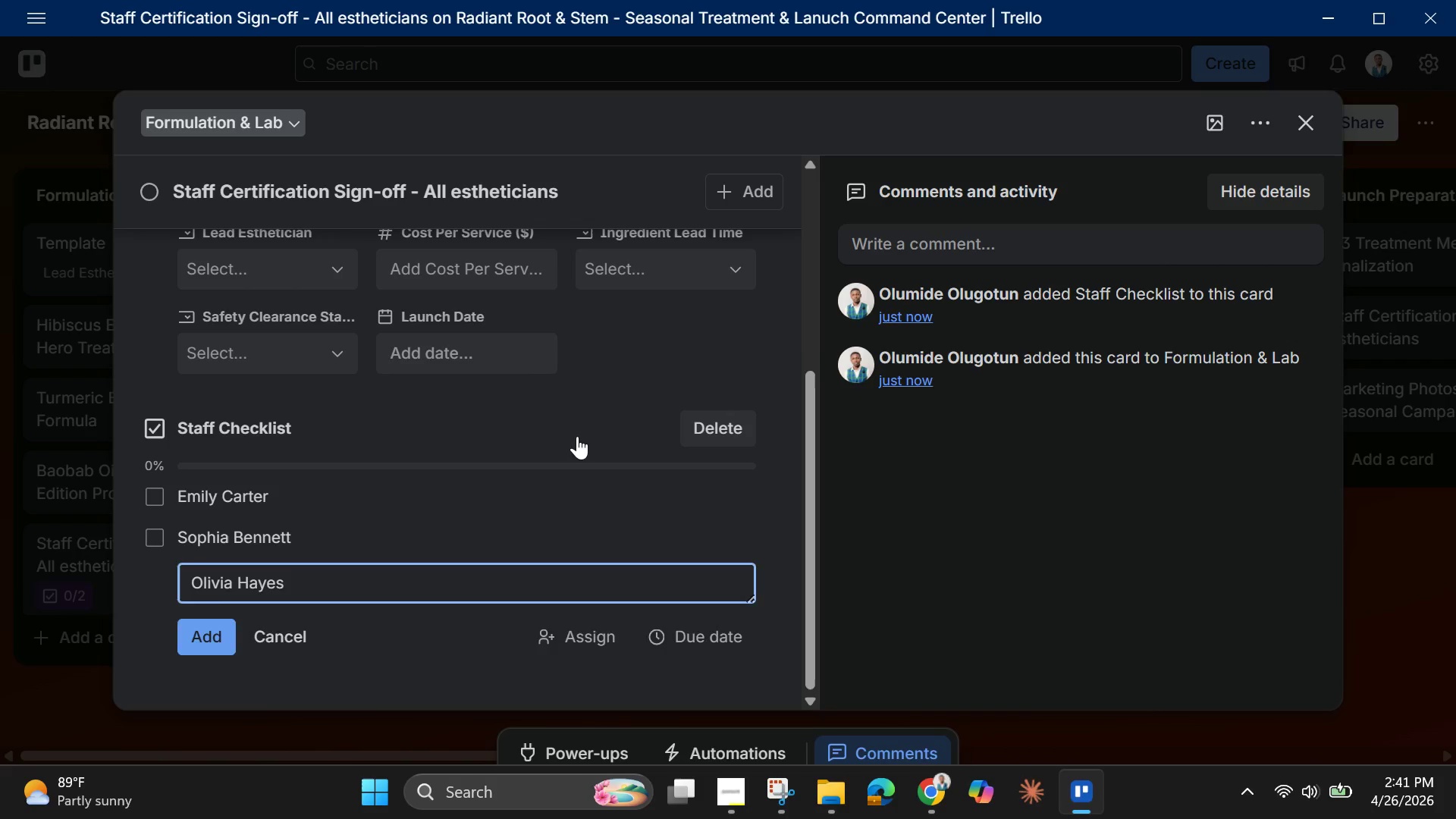 
key(Enter)
 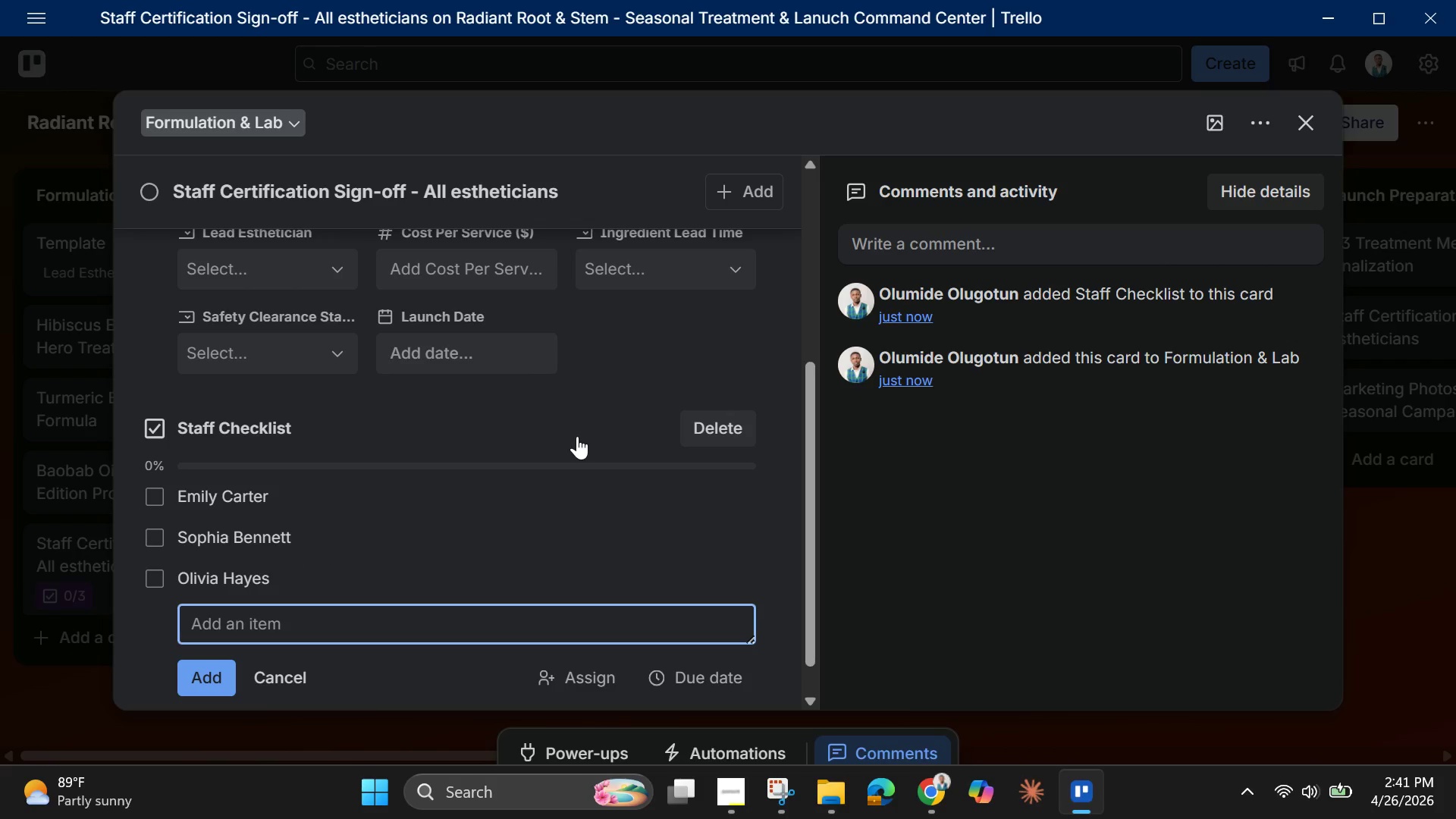 
type(Charlotte )
 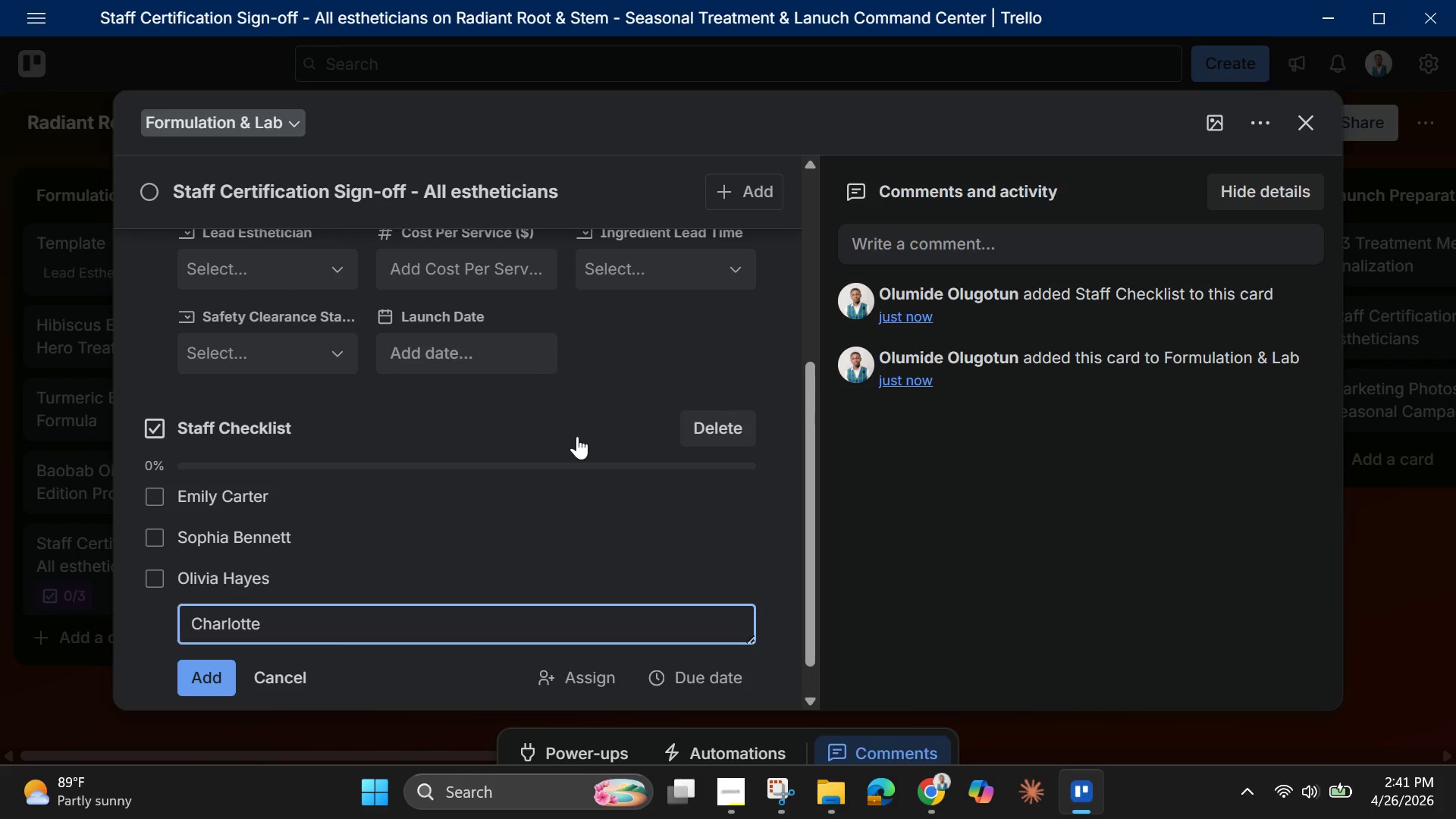 
wait(5.55)
 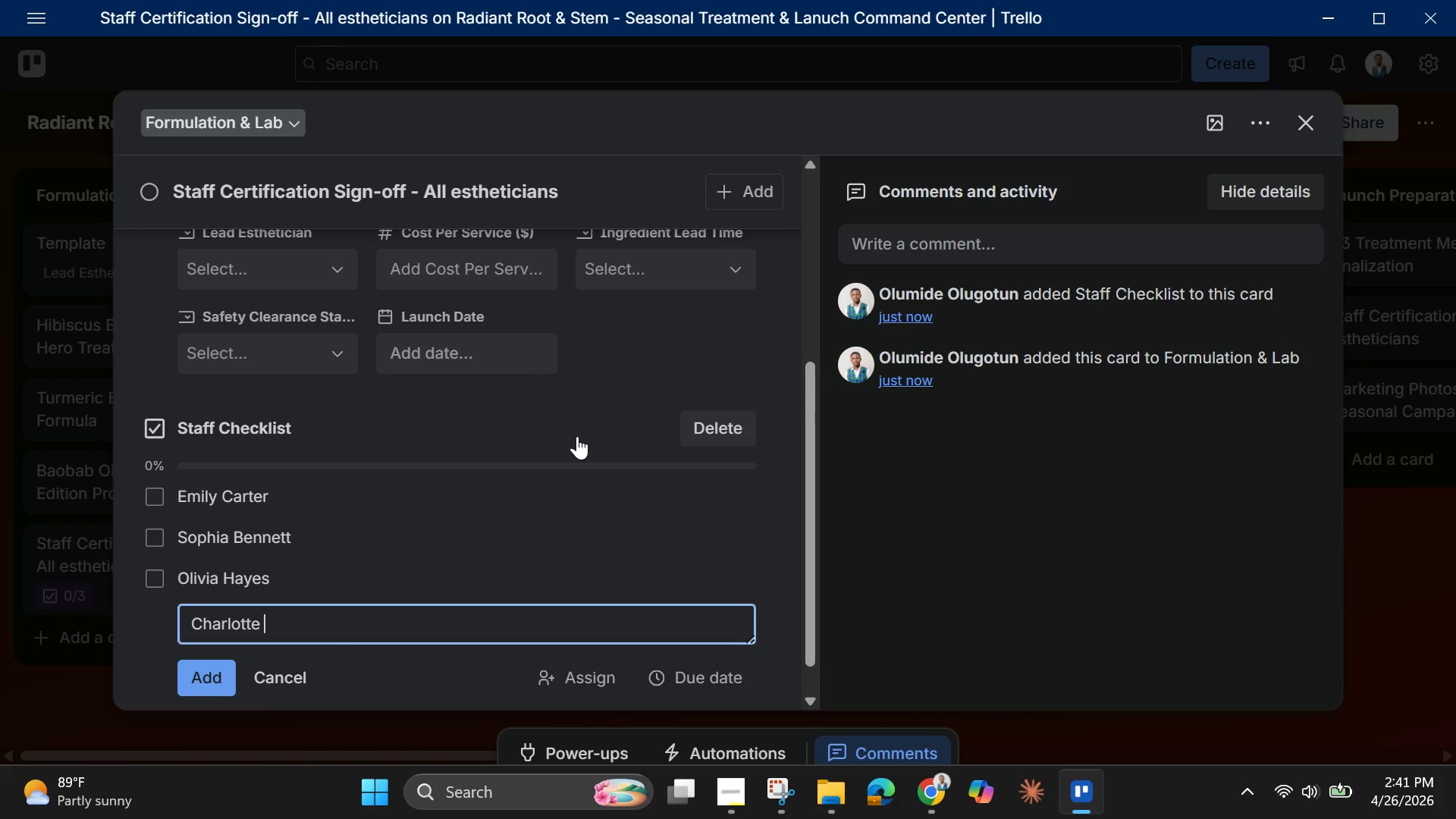 
type(Reed)
 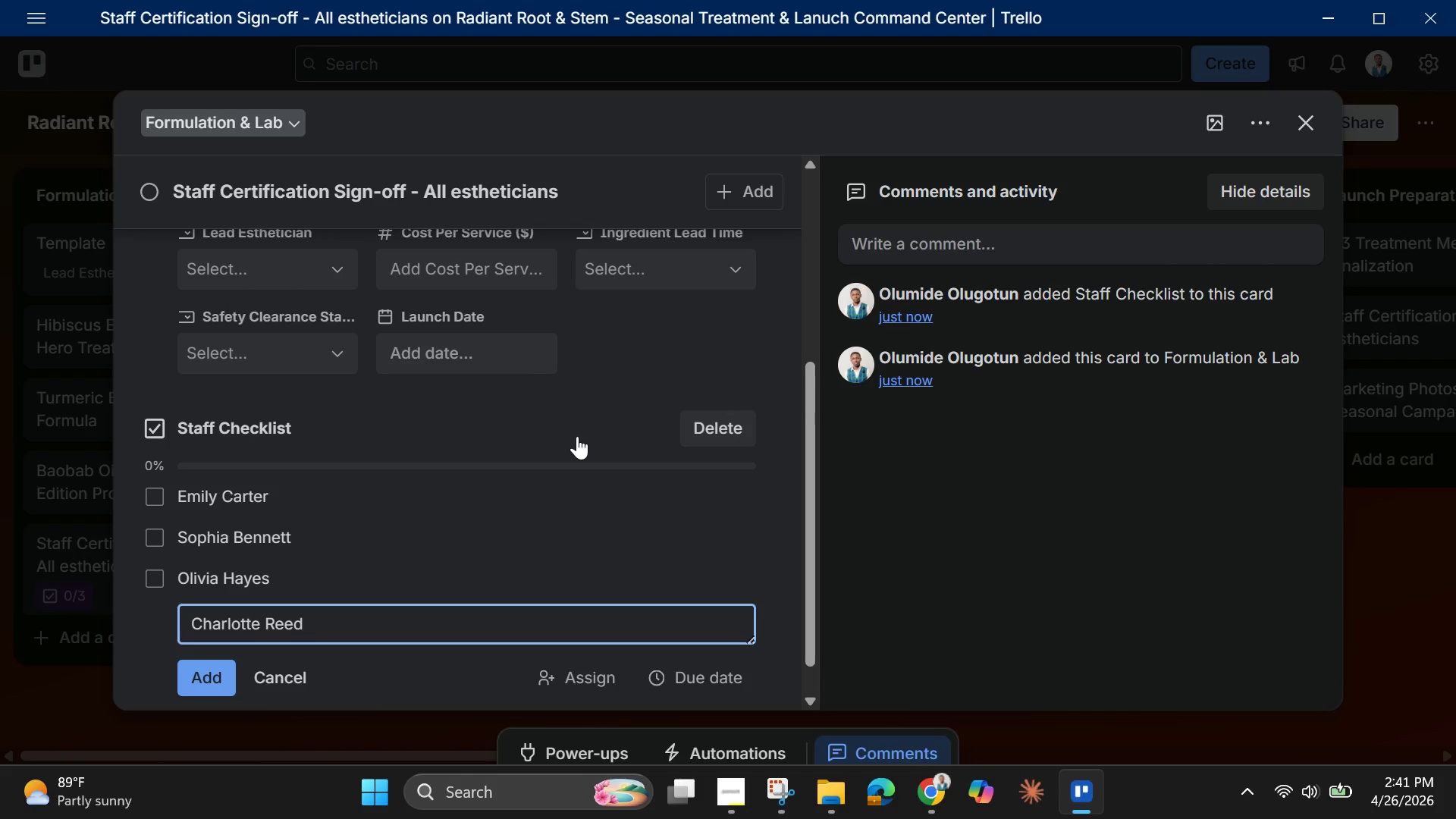 
key(Enter)
 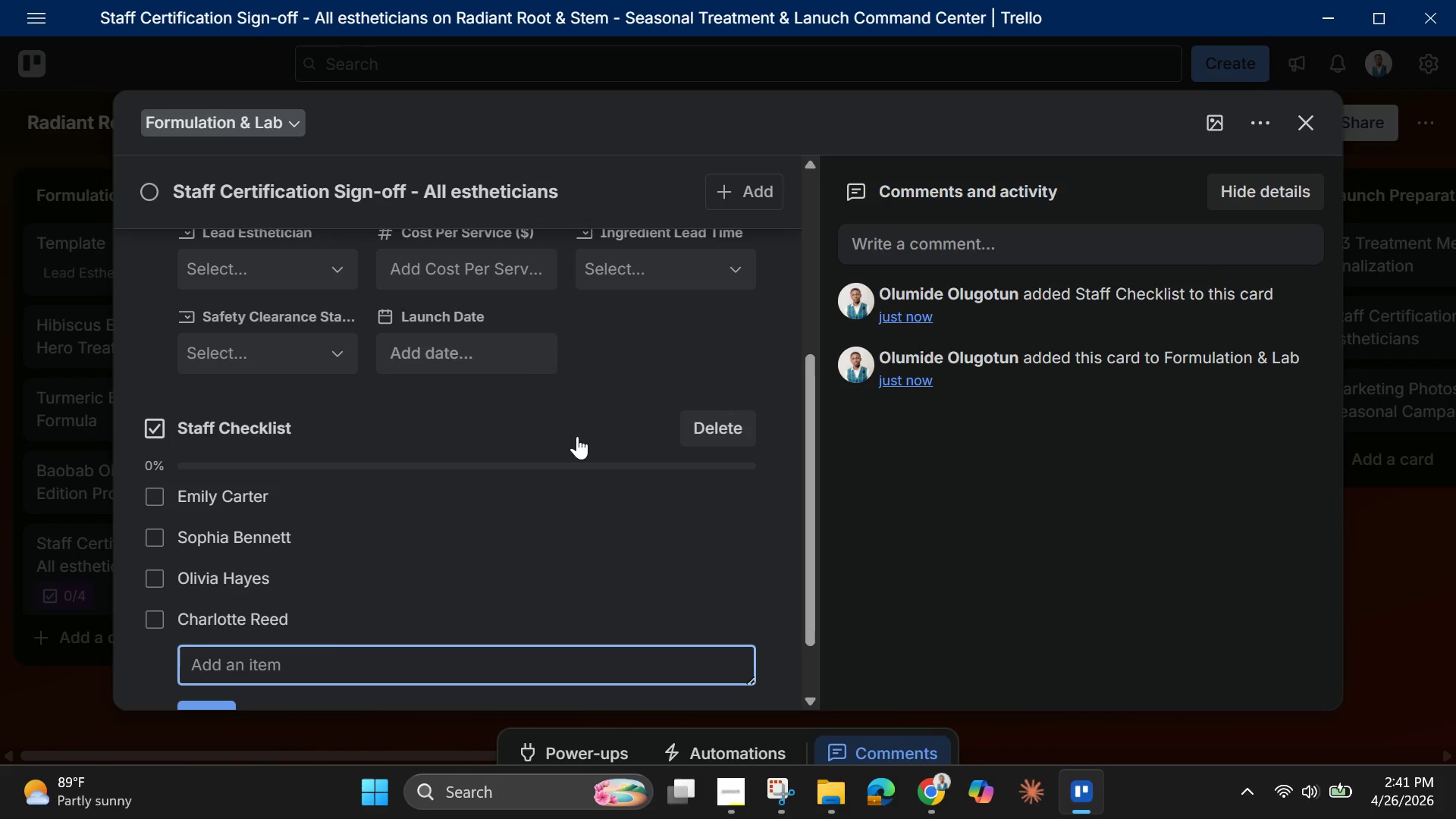 
type(Ava C)
 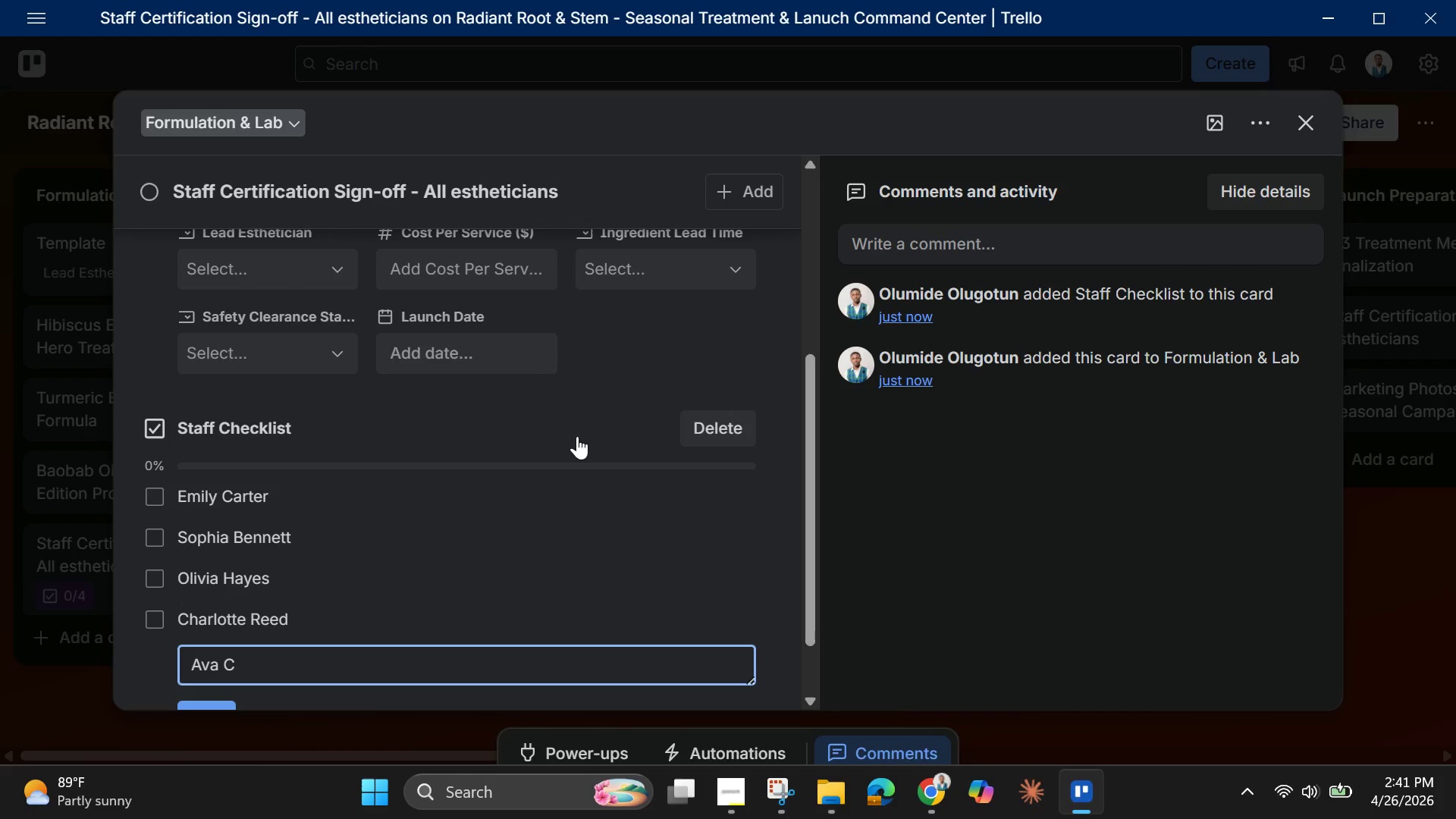 
wait(5.49)
 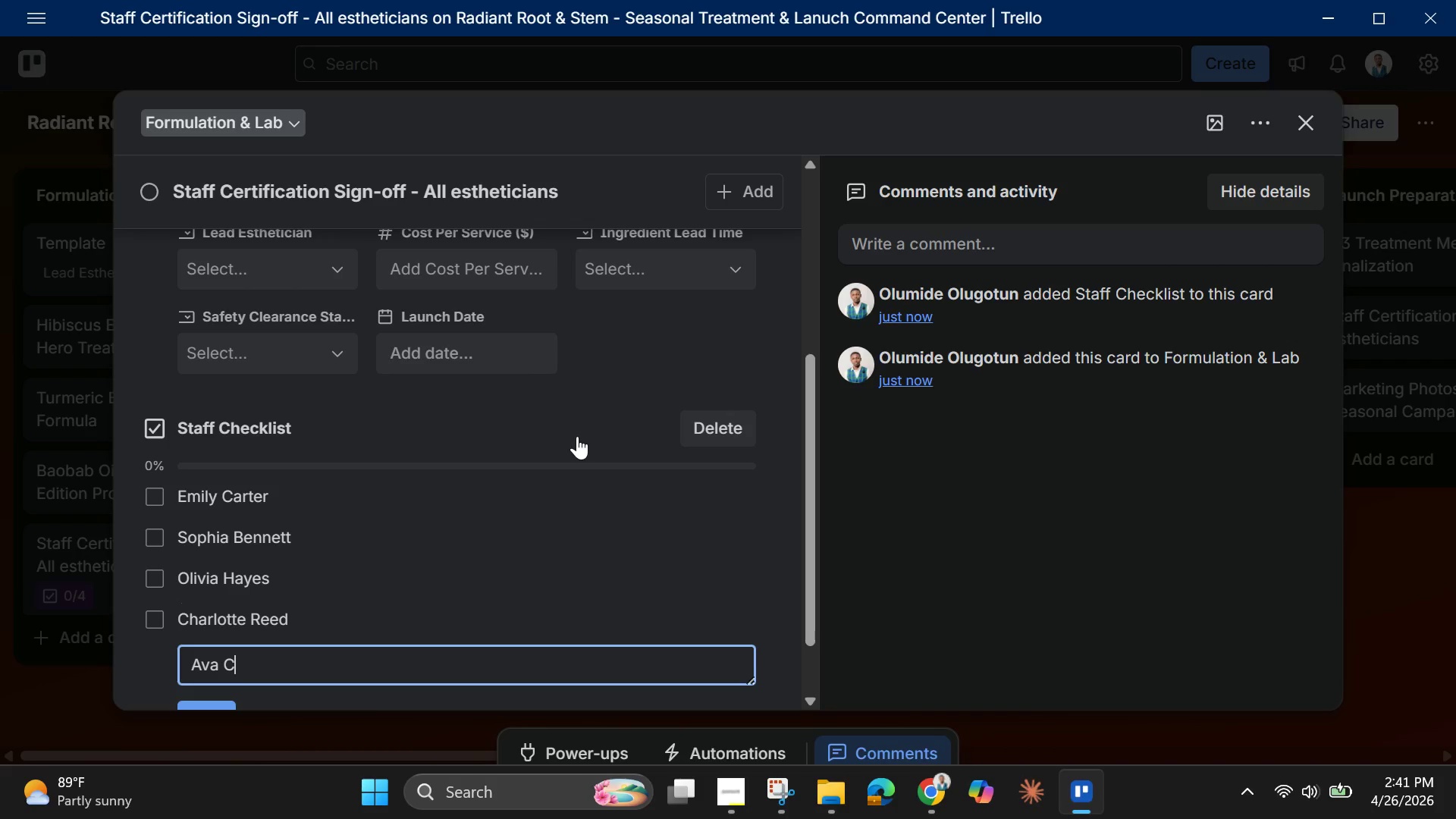 
type(p)
key(Backspace)
type(ollinss)
 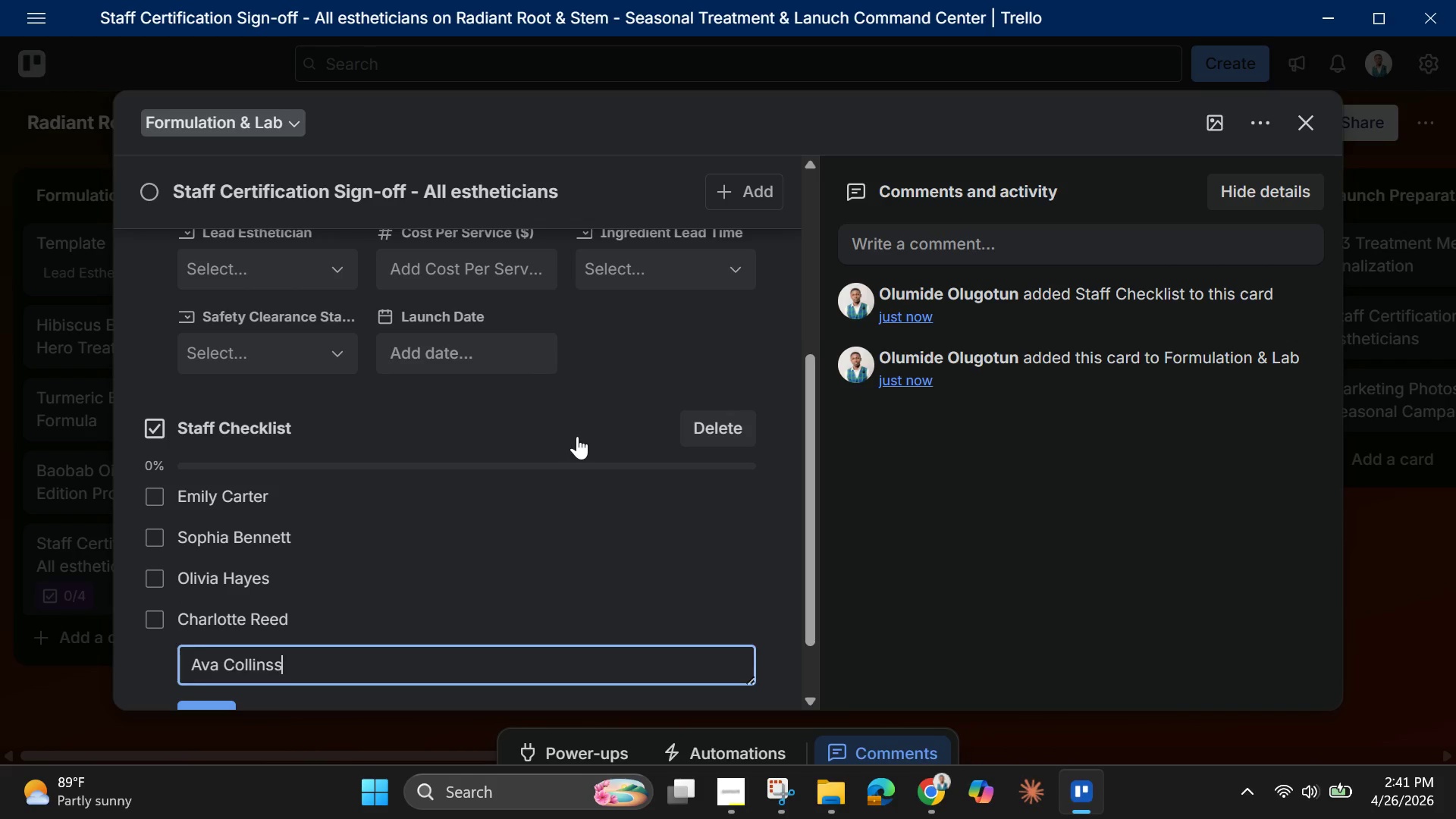 
key(Enter)
 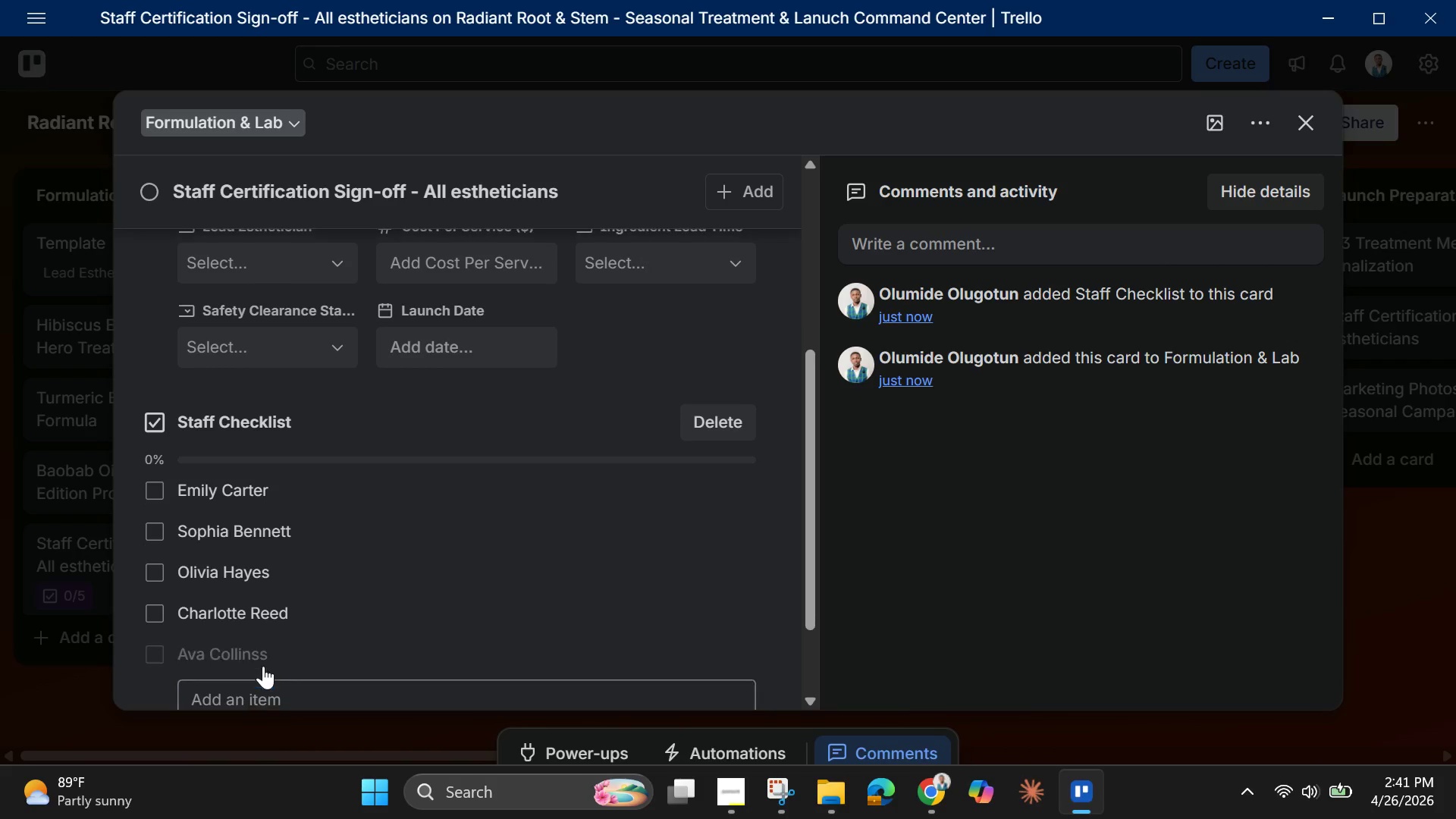 
left_click([282, 656])
 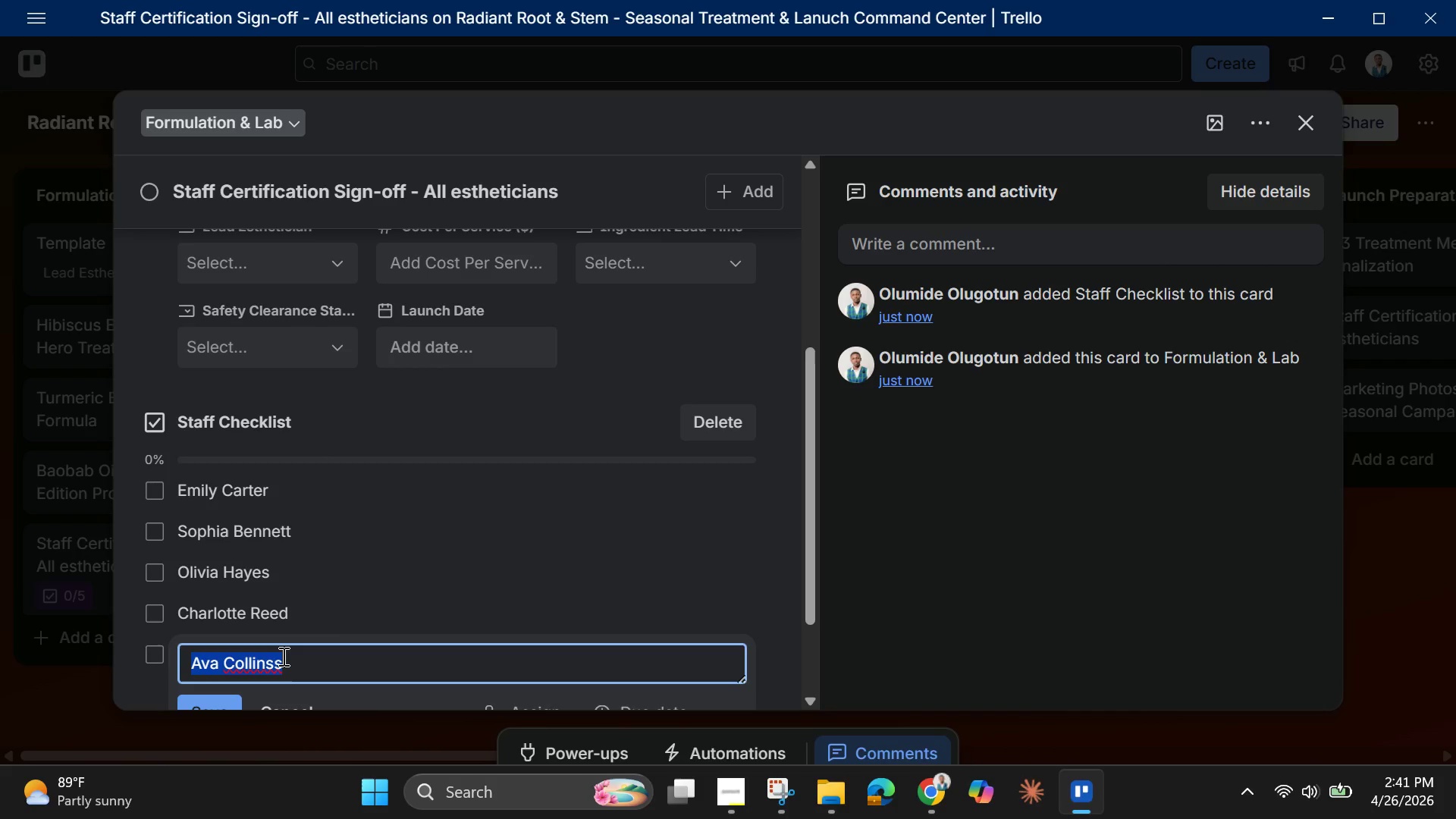 
left_click([282, 656])
 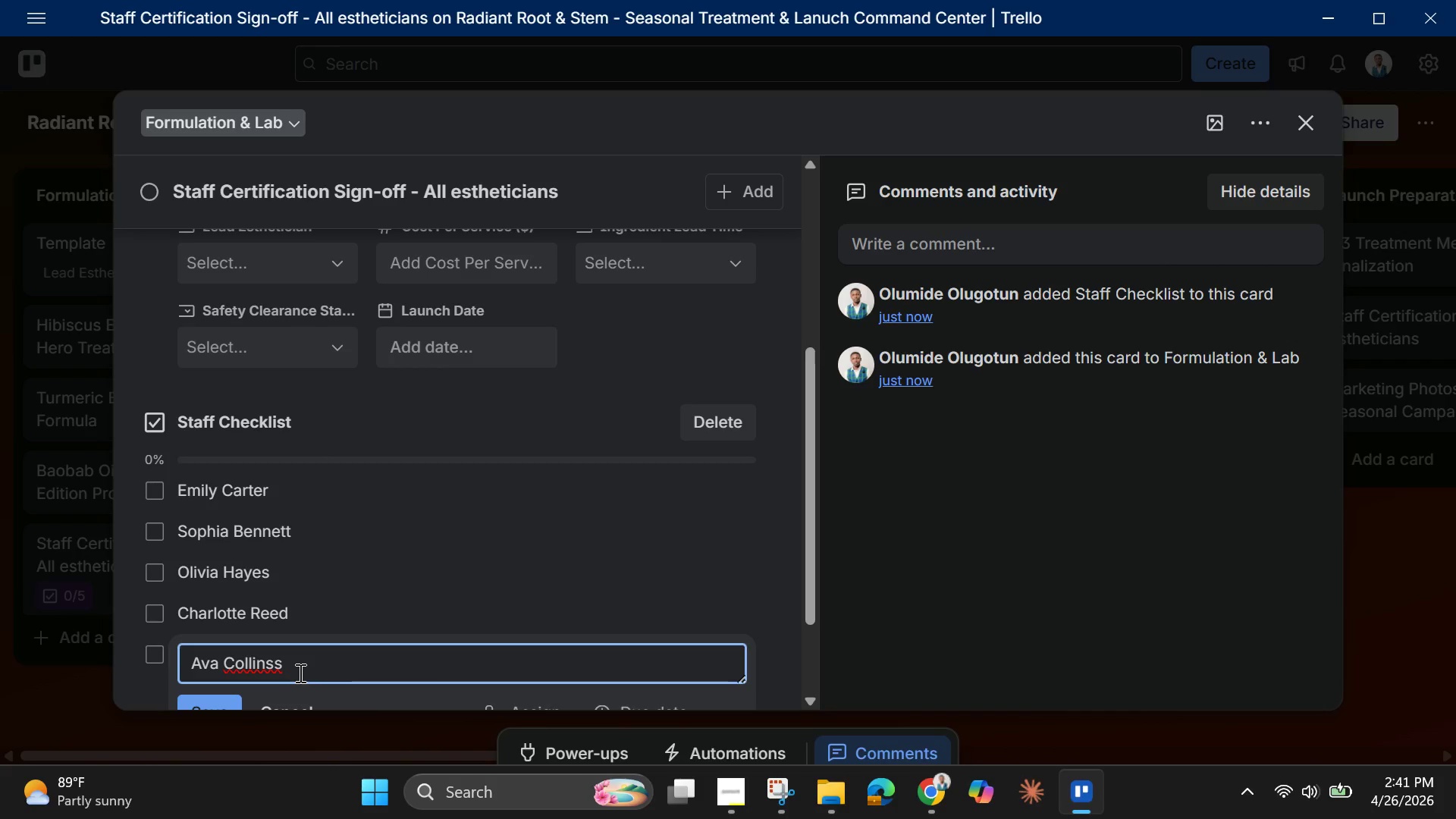 
key(Backspace)
 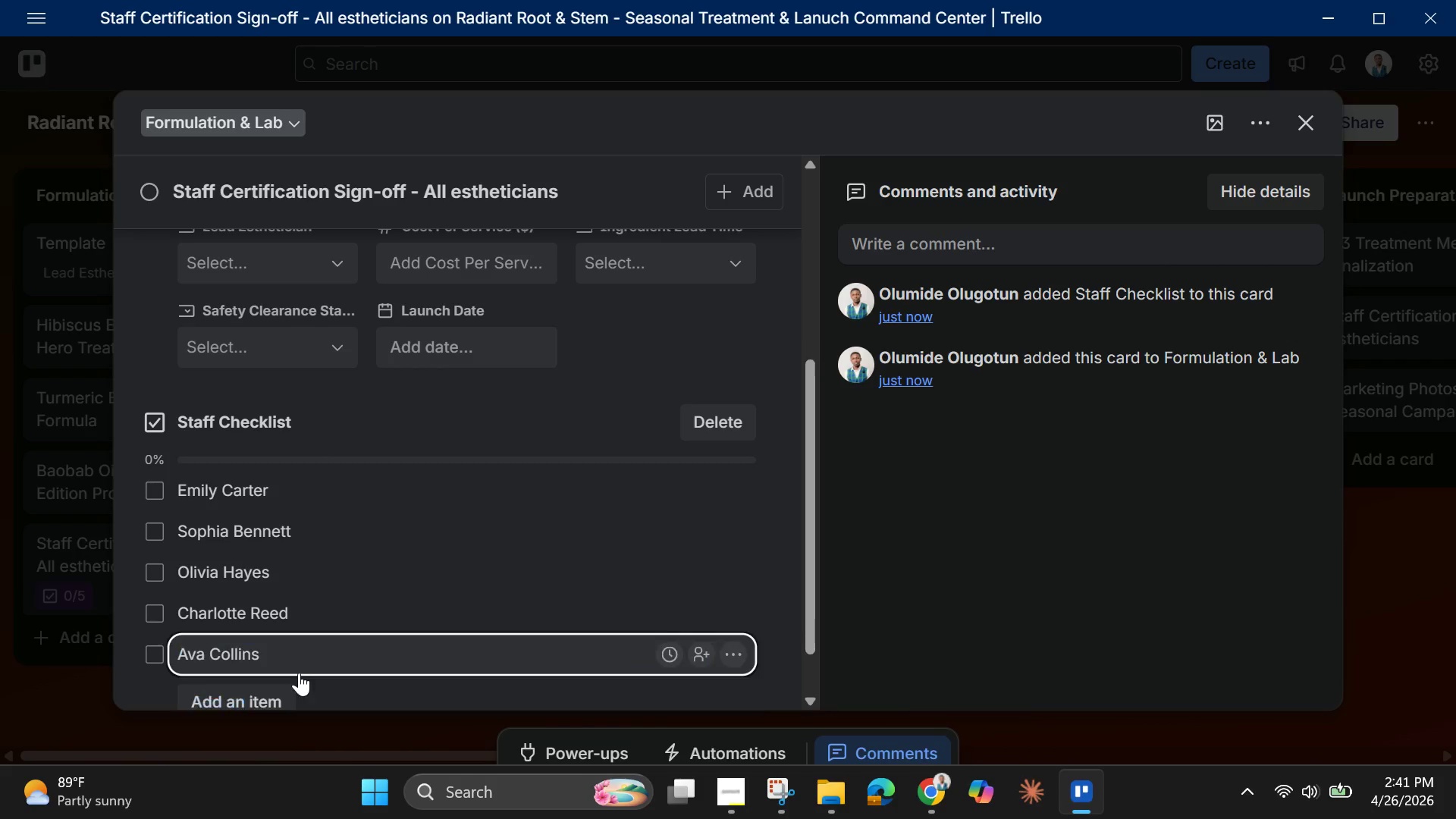 
key(Enter)
 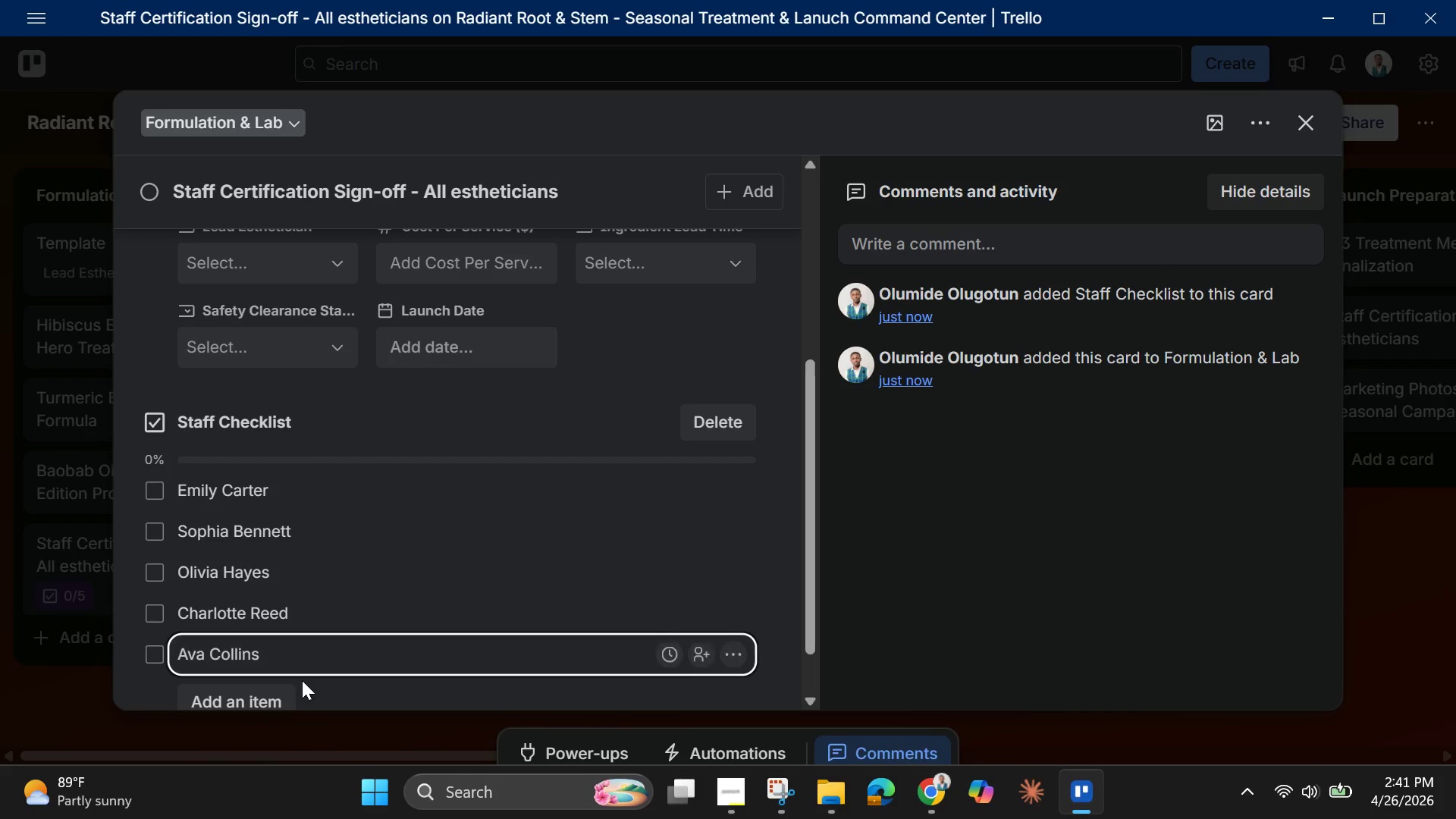 
scroll: coordinate [302, 680], scroll_direction: down, amount: 1.0
 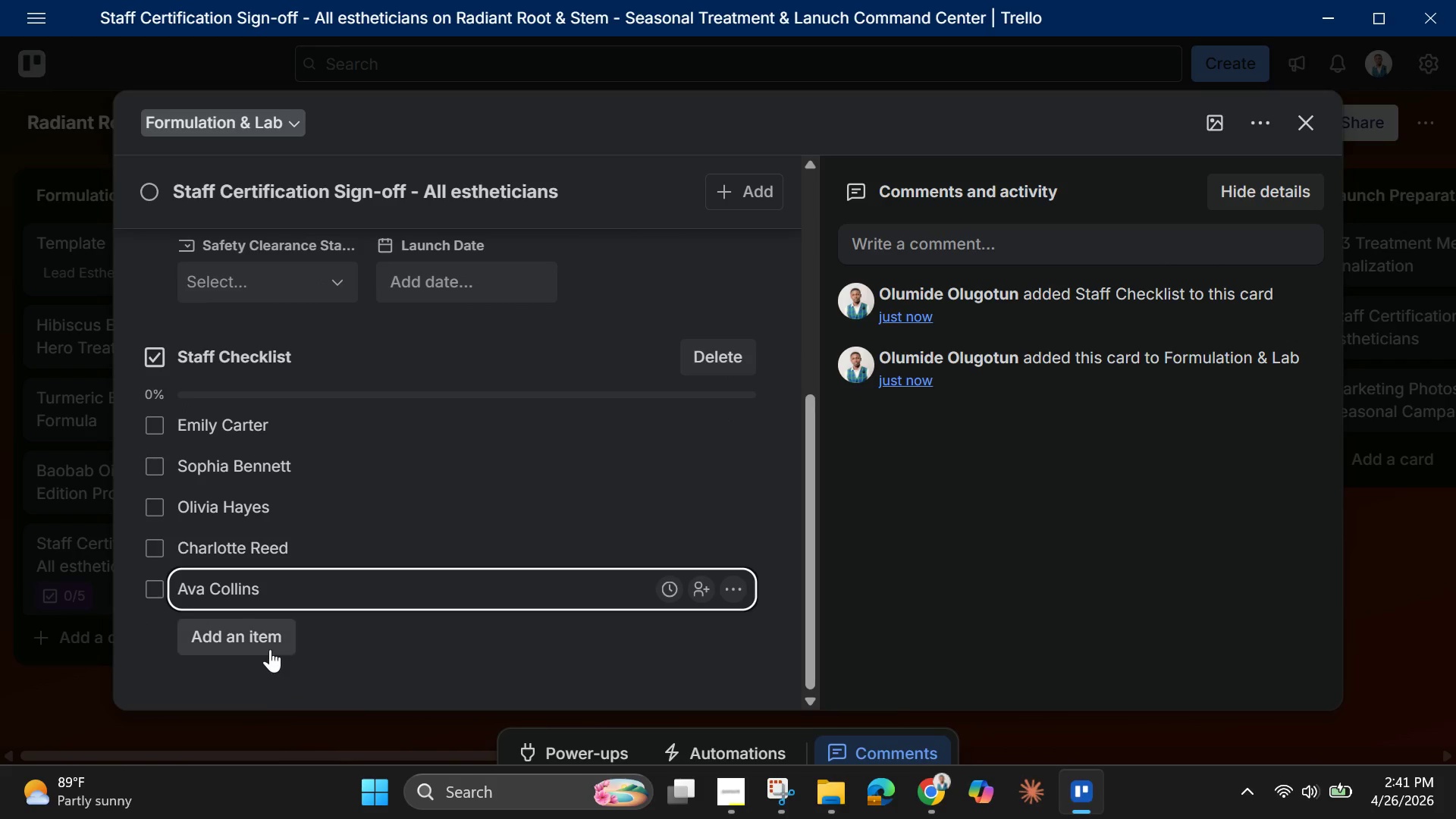 
left_click([270, 649])
 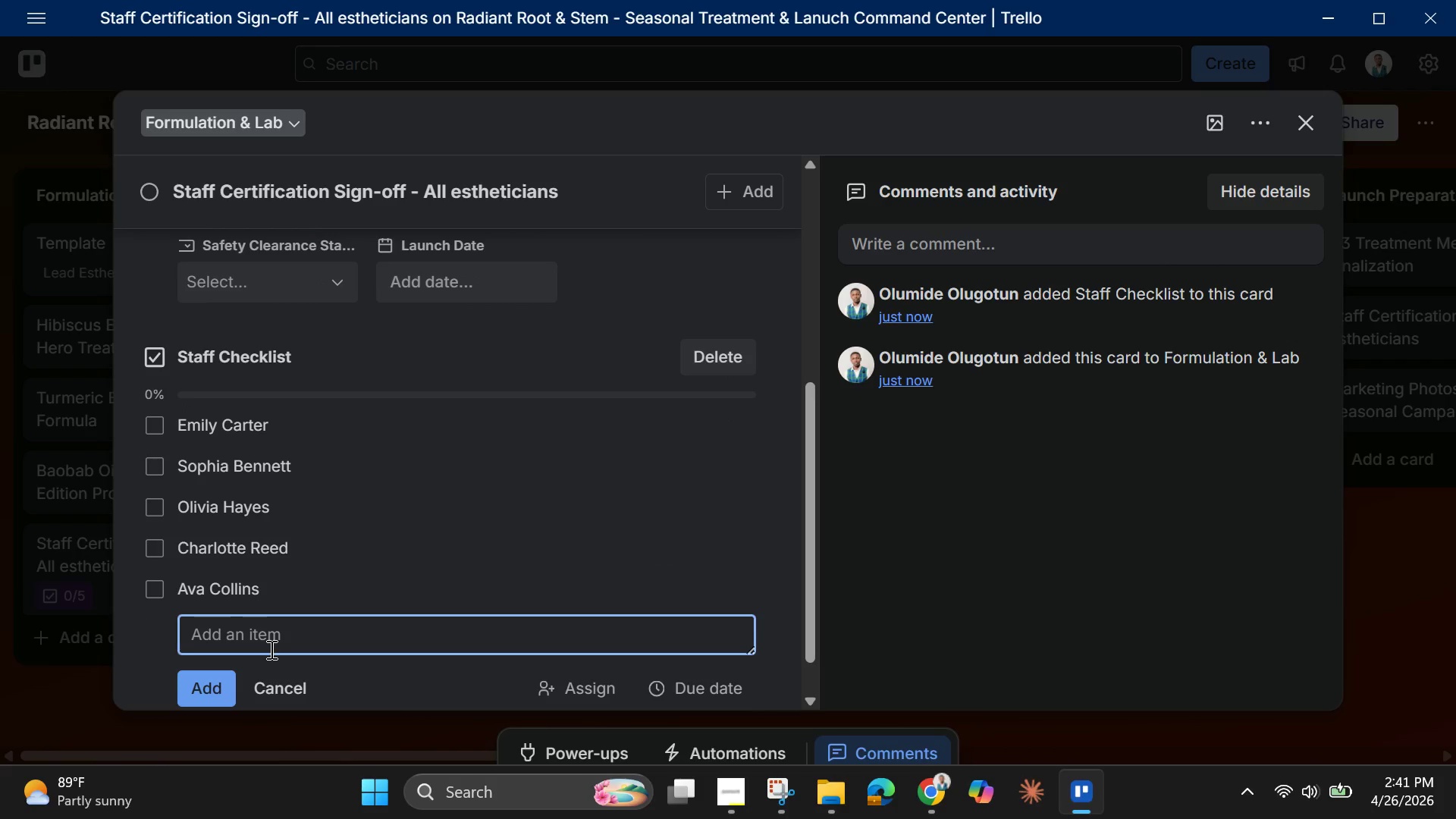 
type(Isabellaa Grant )
 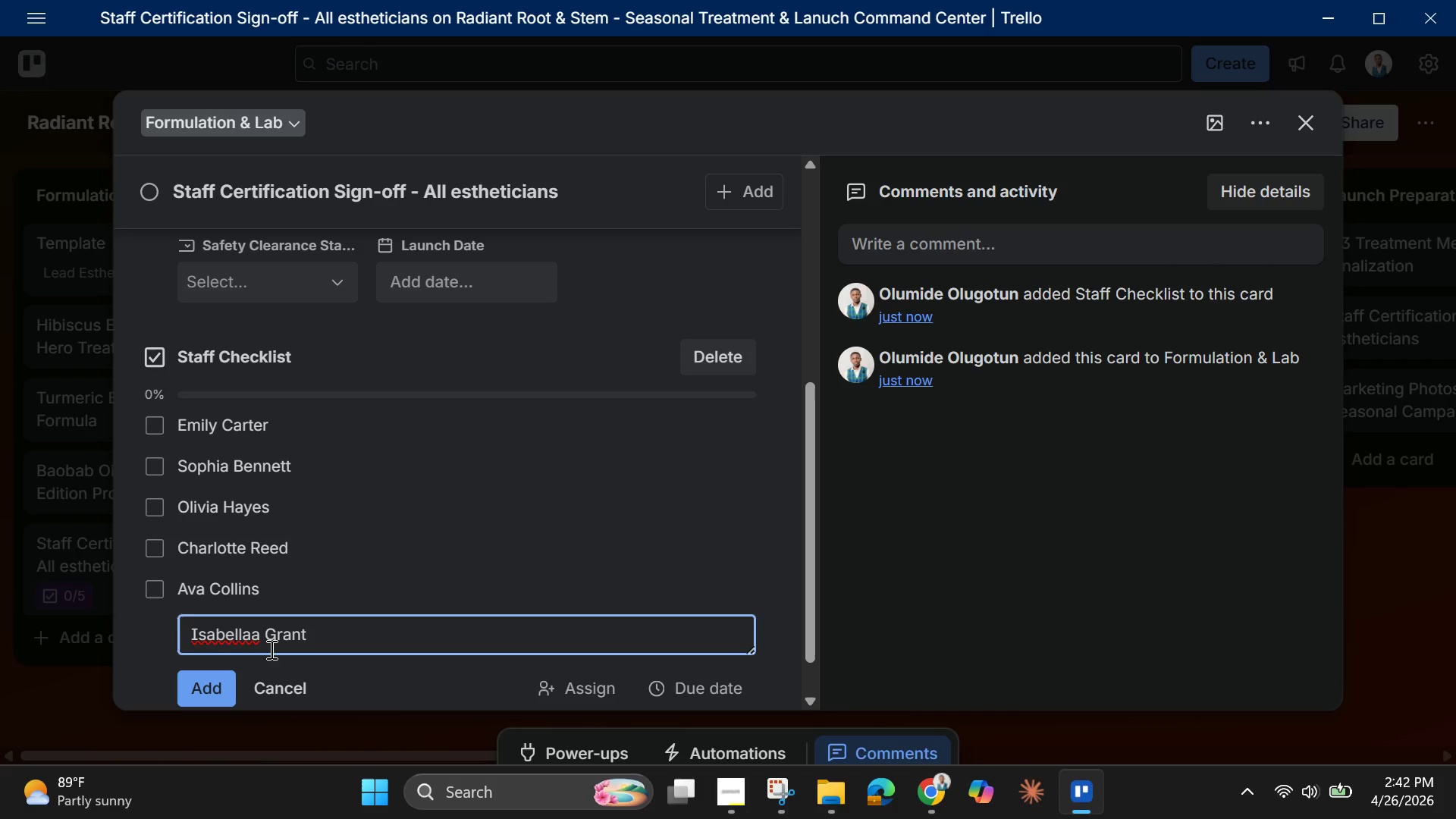 
left_click([221, 641])
 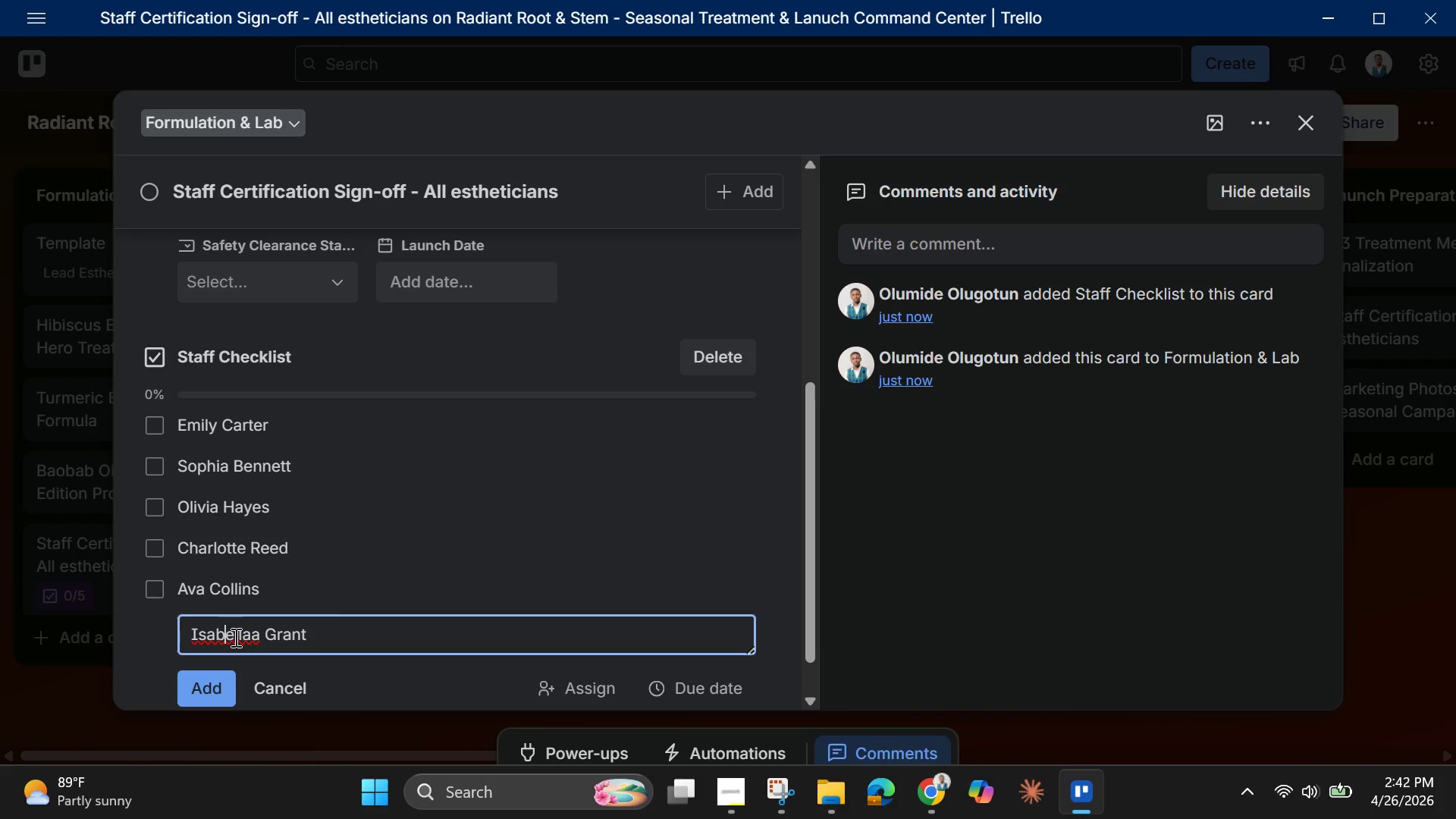 
right_click([234, 632])
 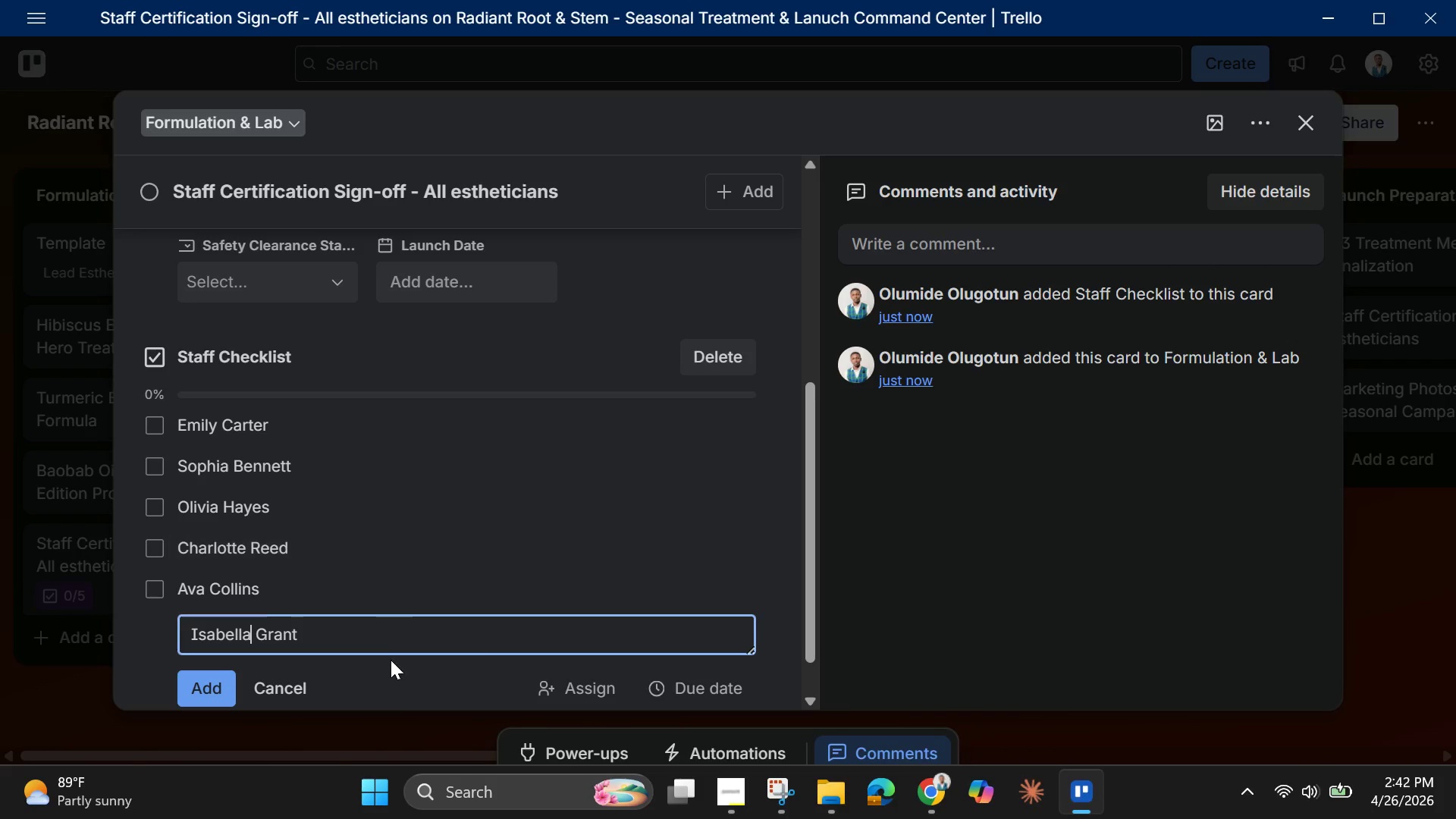 
left_click([373, 646])
 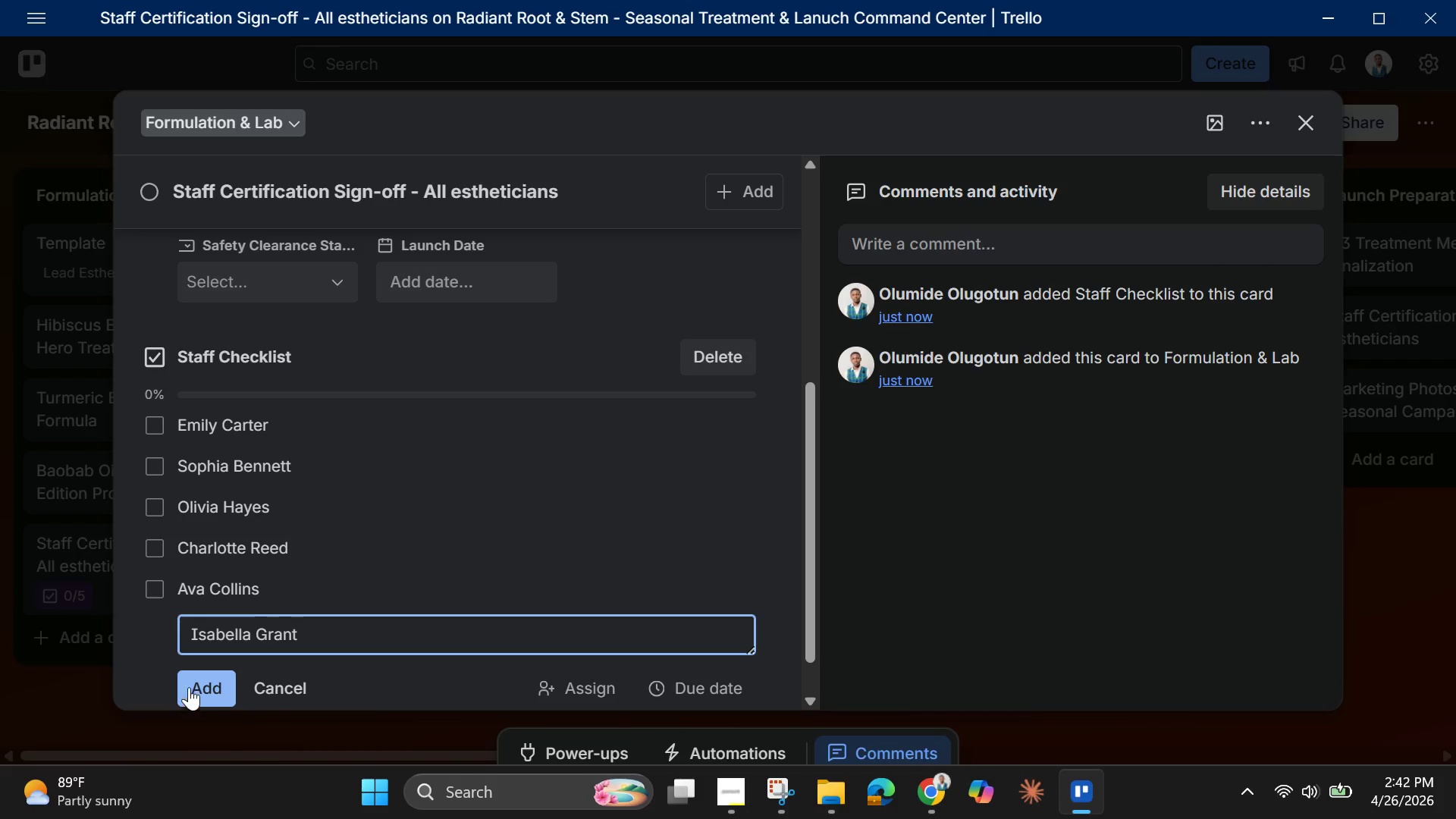 
left_click([190, 681])
 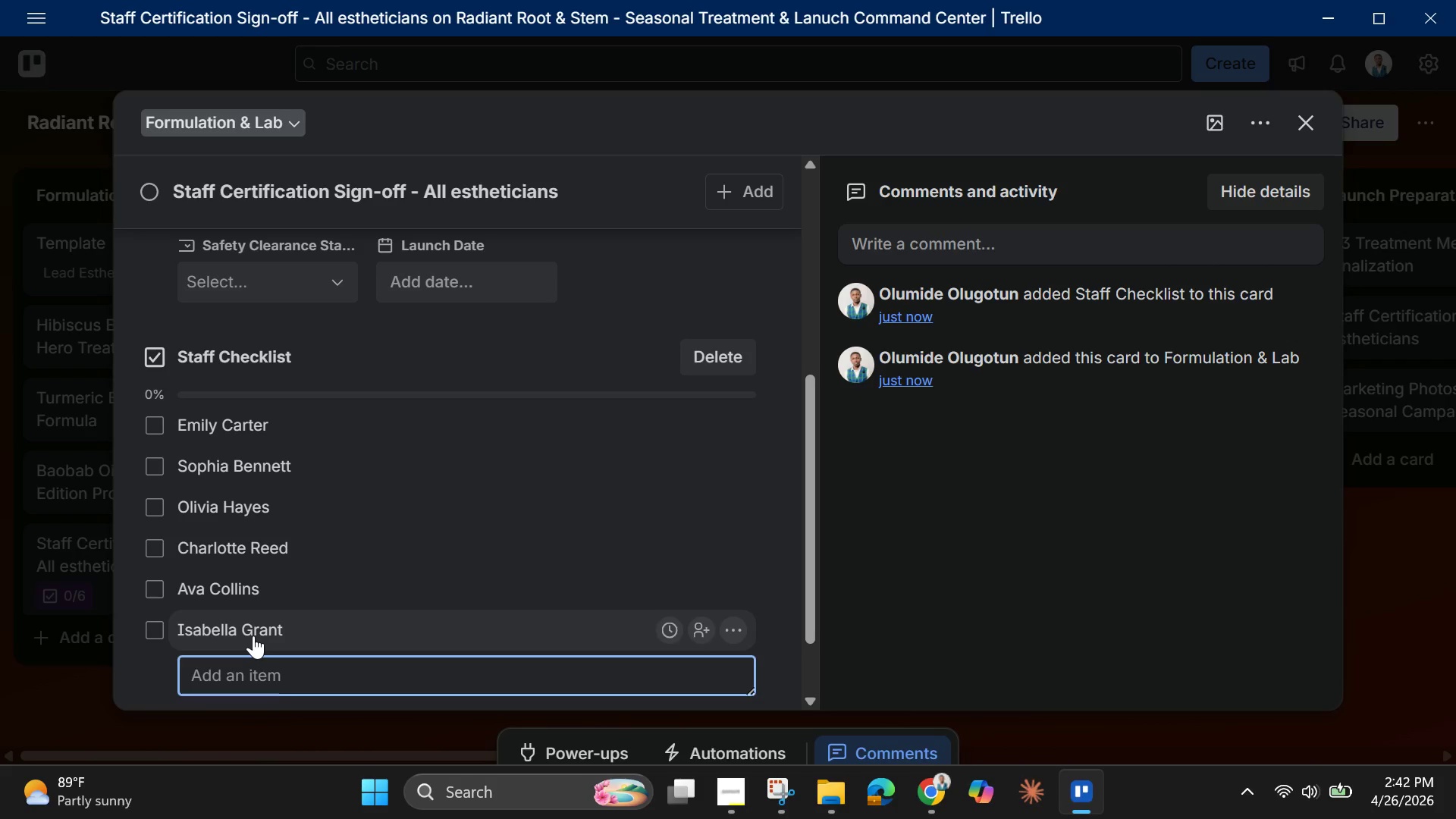 
type(Mia Turner)
 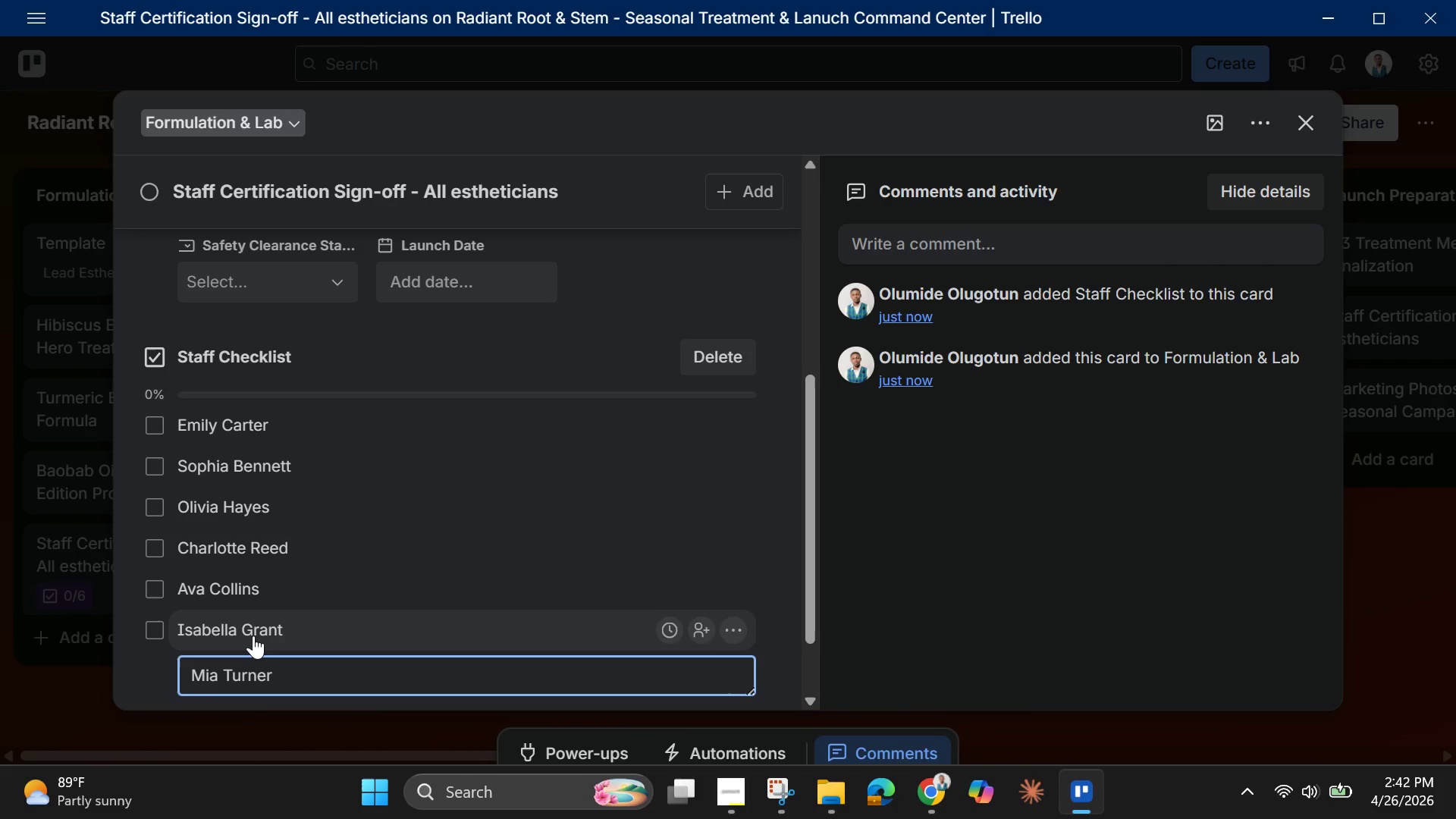 
key(Enter)
 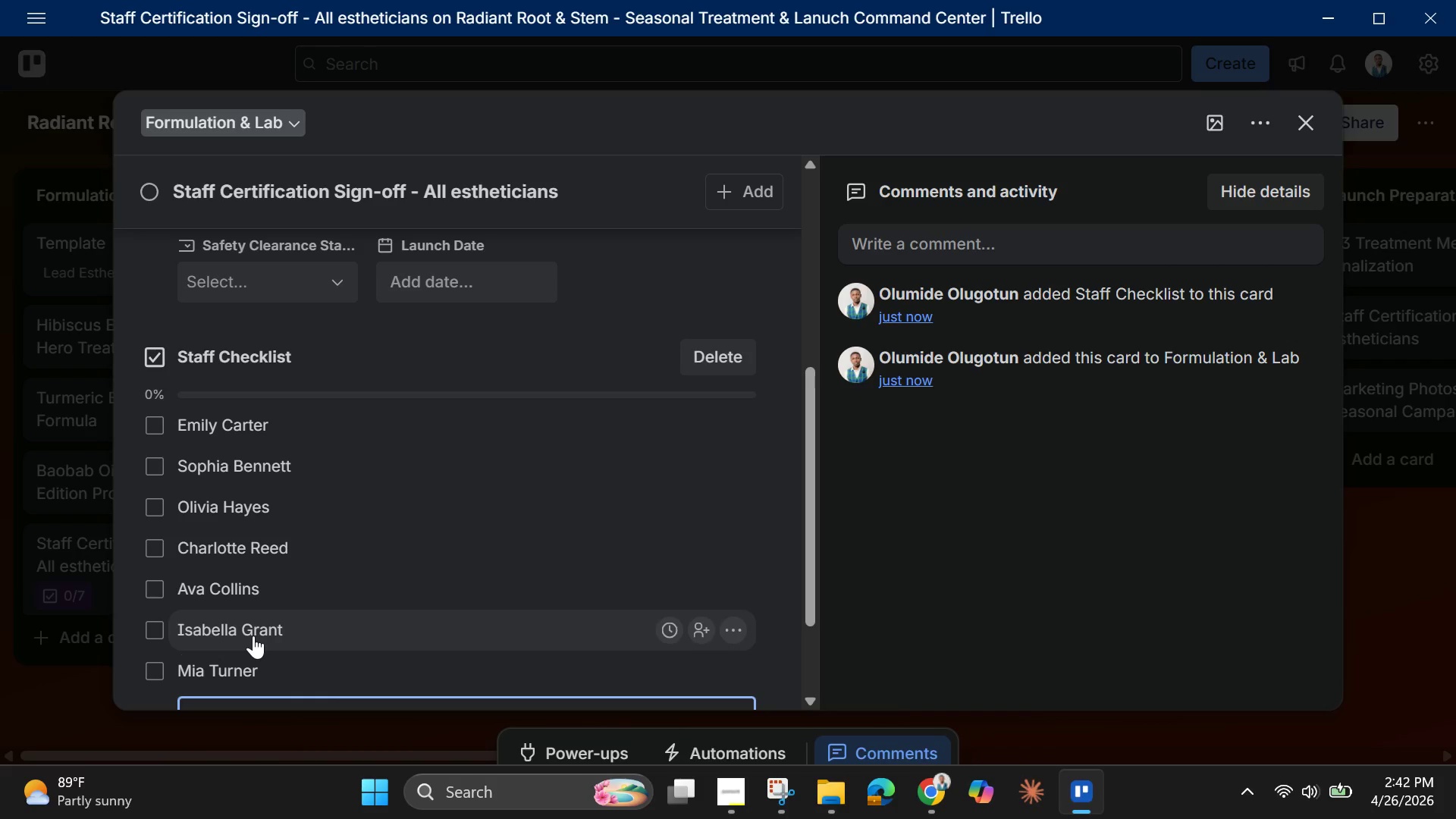 
type(Harper Brooks)
 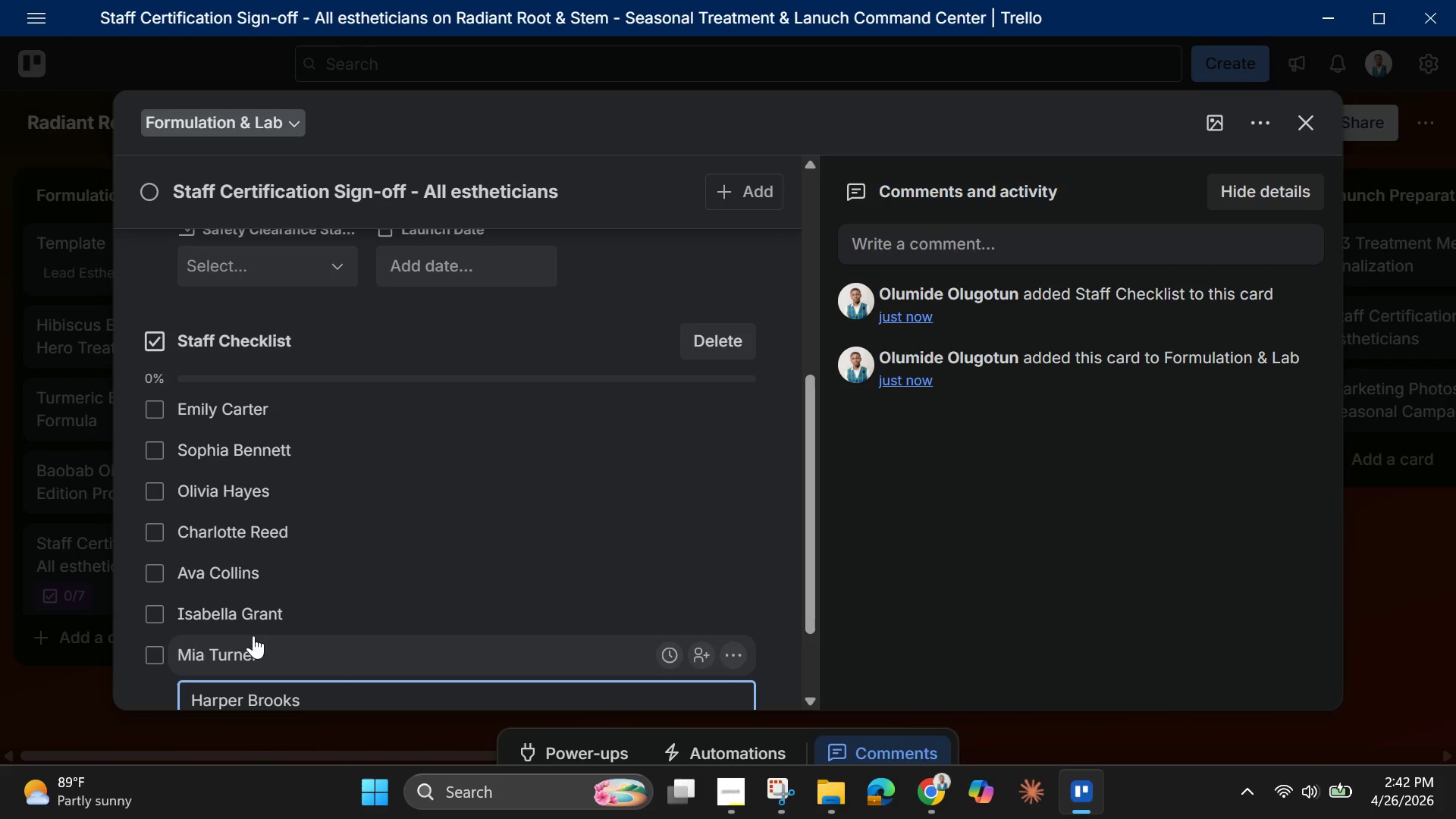 
key(Enter)
 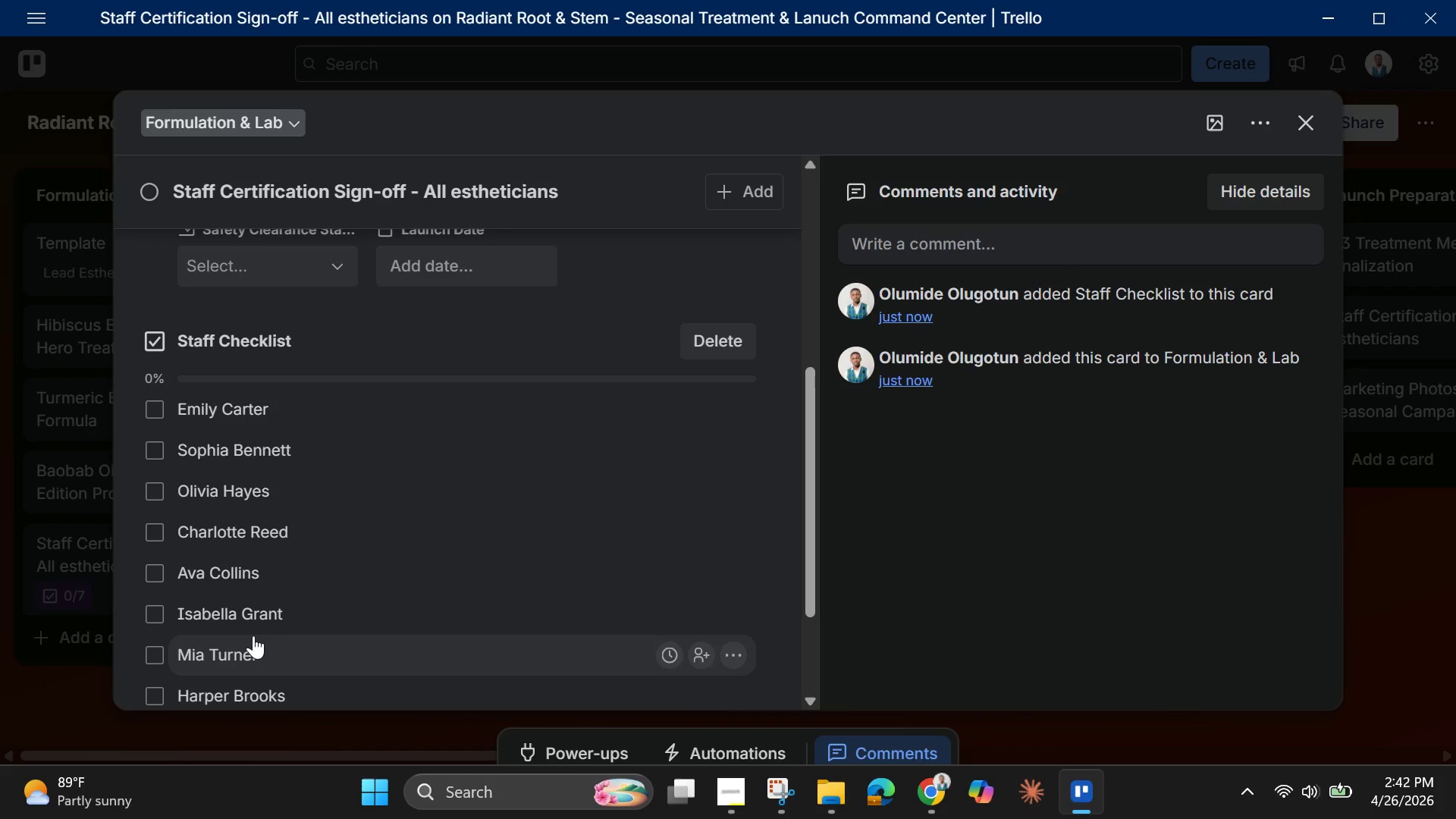 
type(Amelia Sscott)
 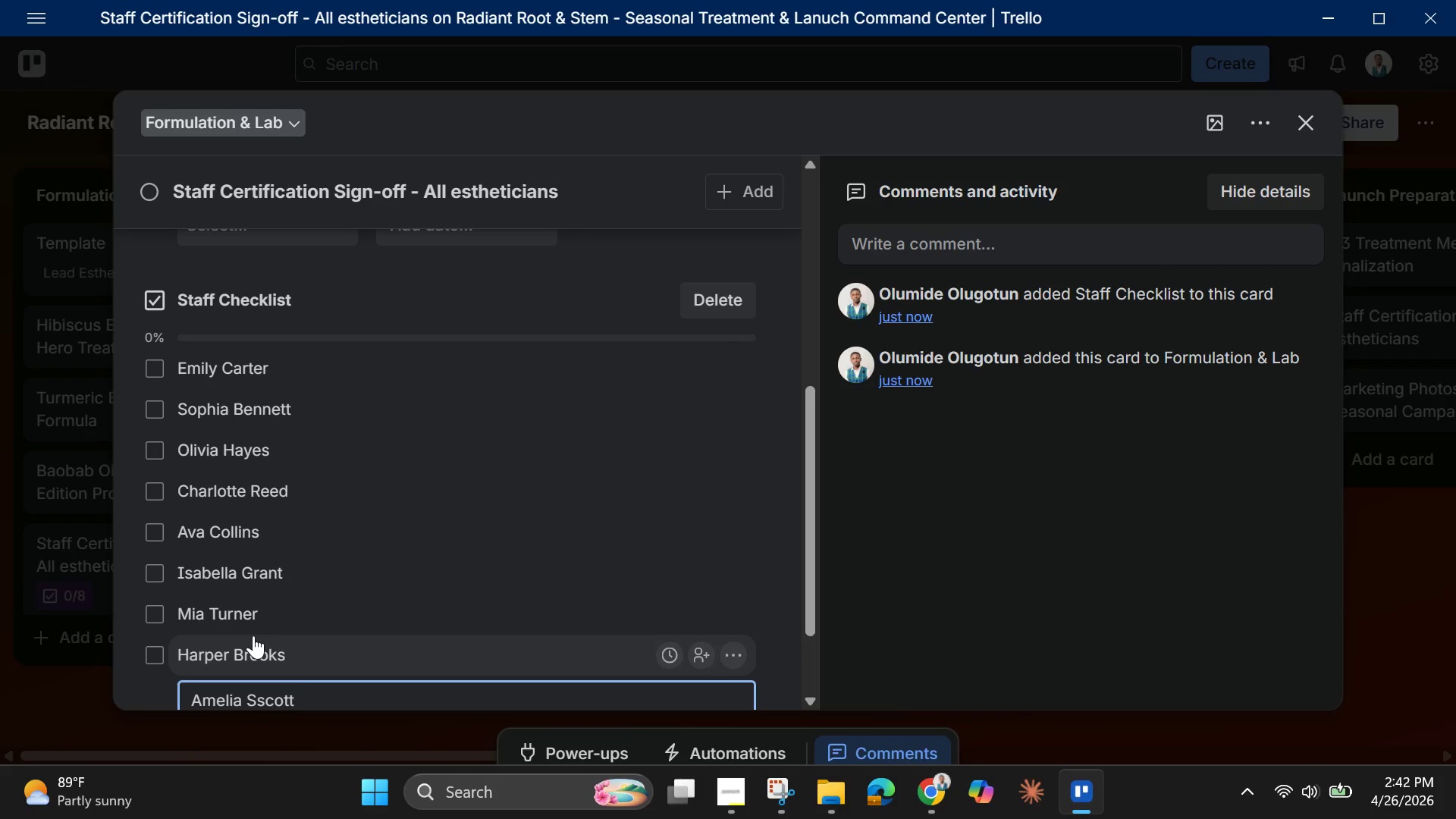 
key(ArrowLeft)
 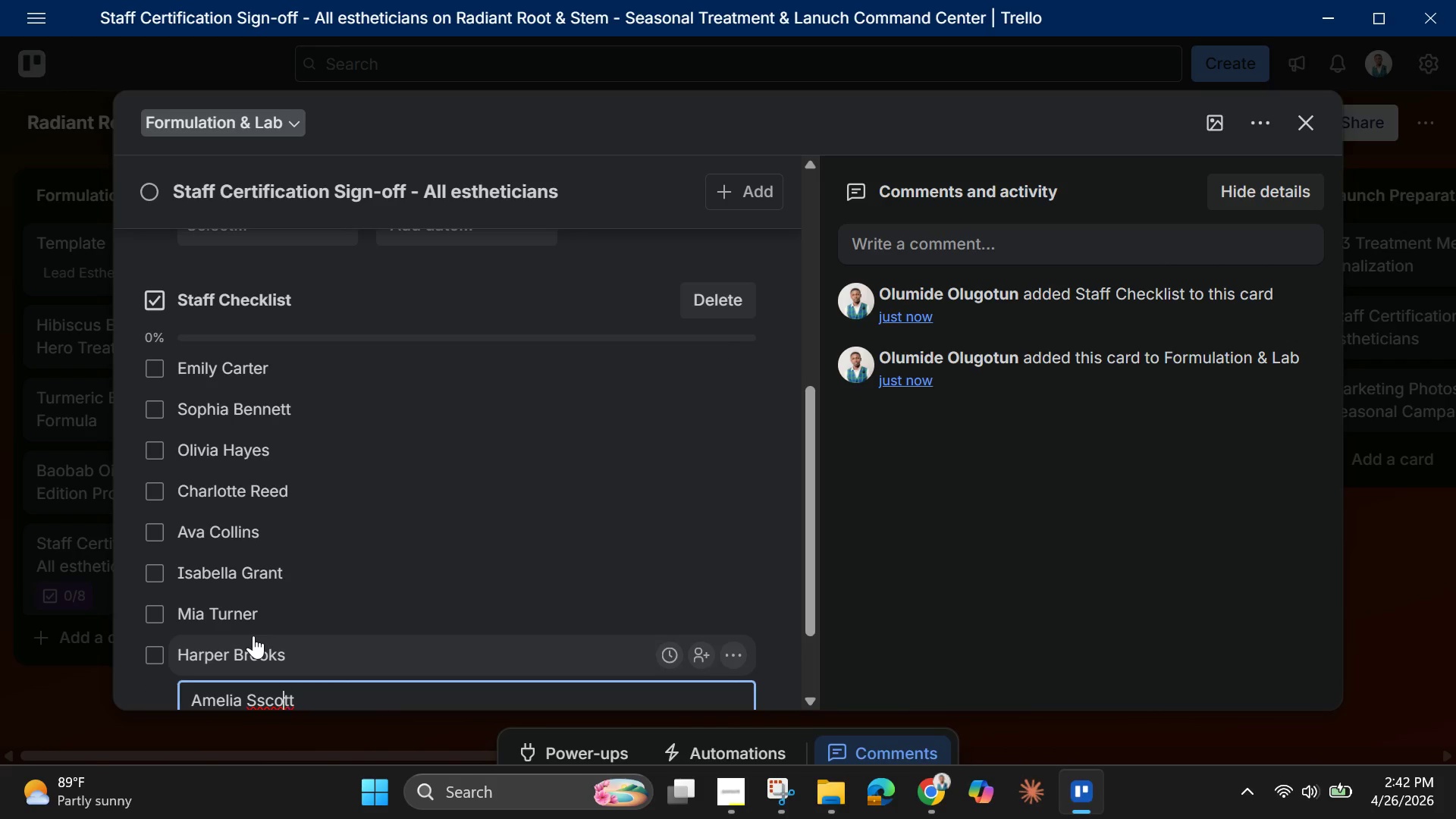 
key(ArrowLeft)
 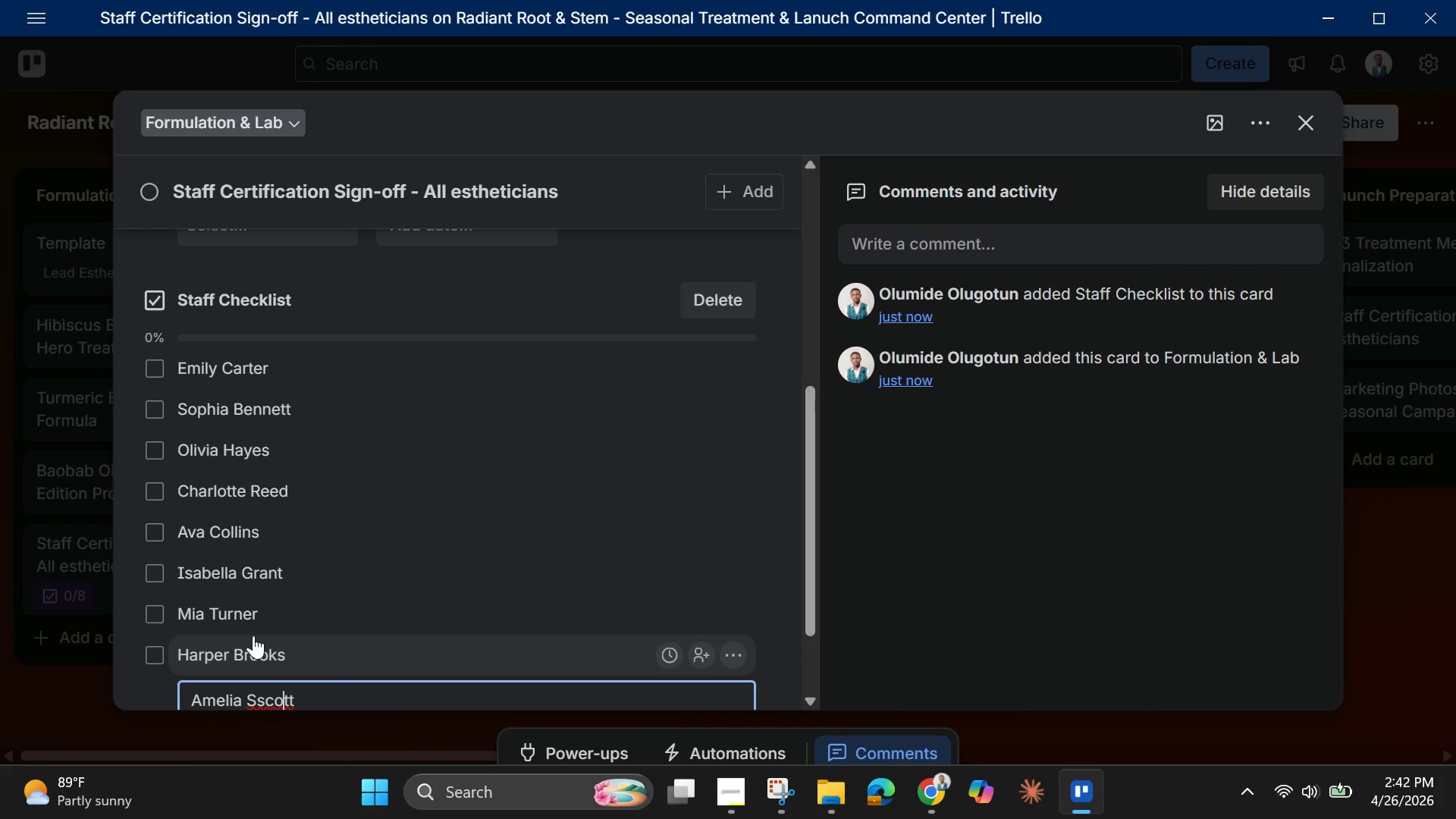 
key(ArrowLeft)
 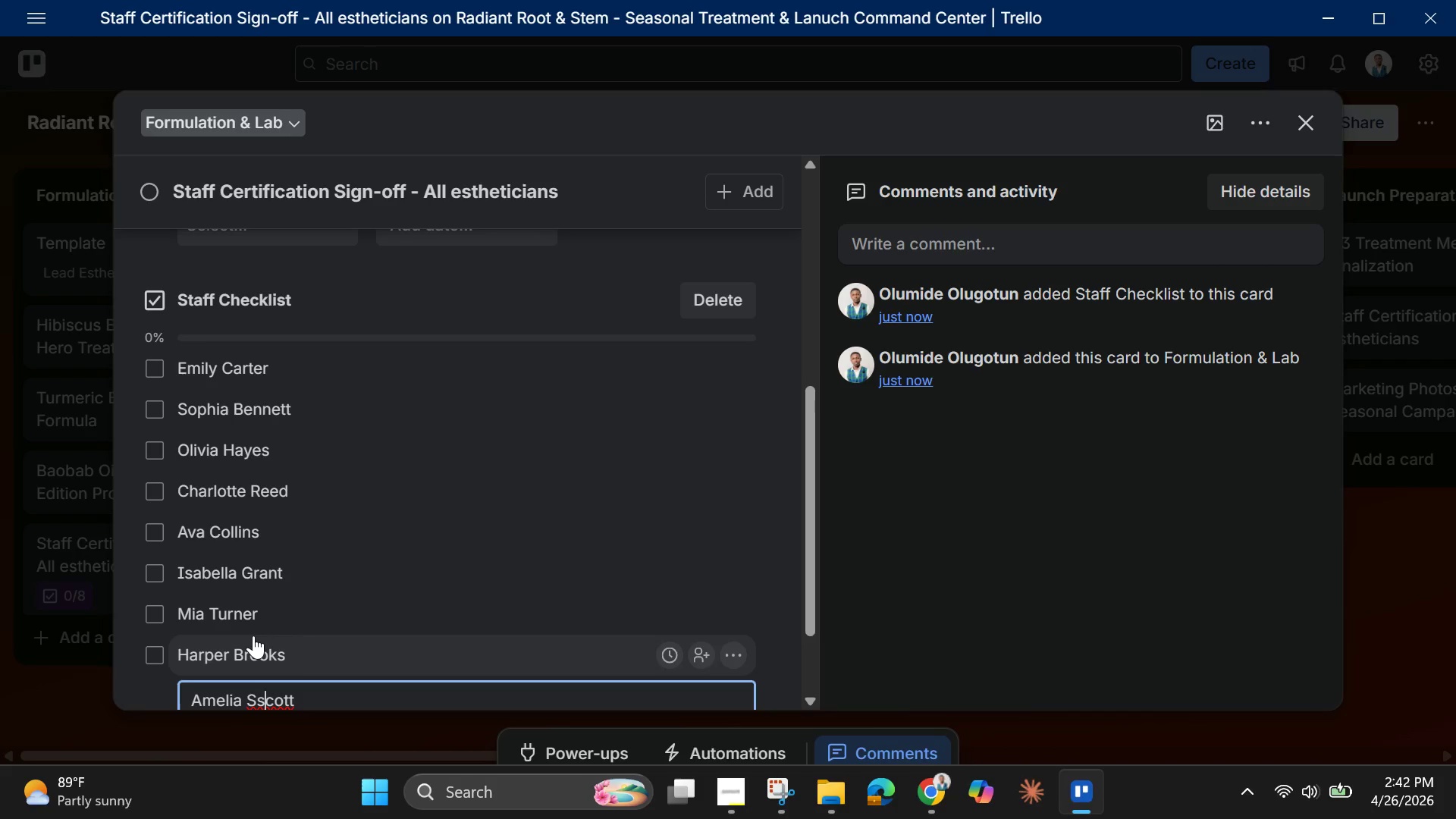 
key(ArrowLeft)
 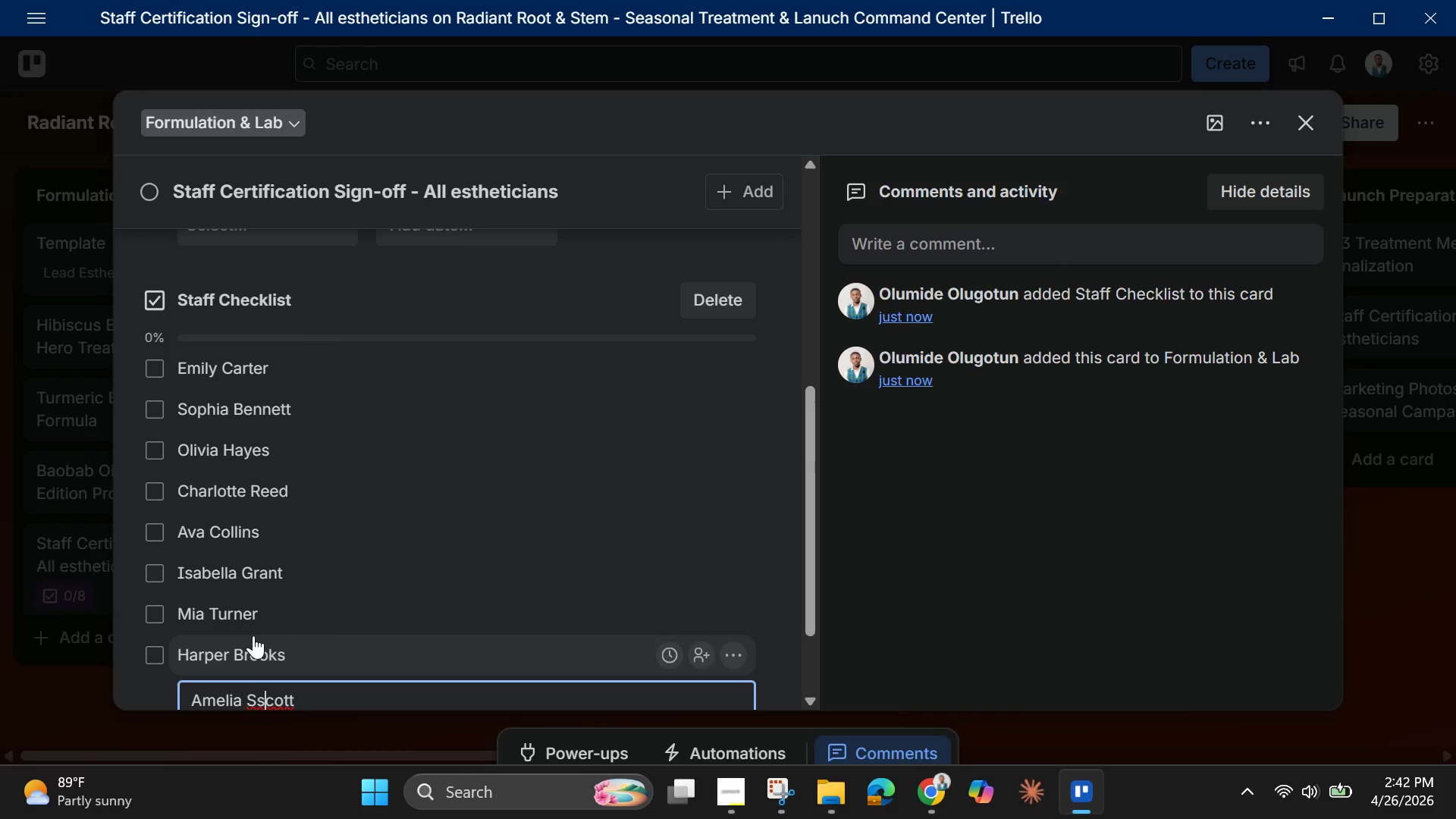 
key(Backspace)
 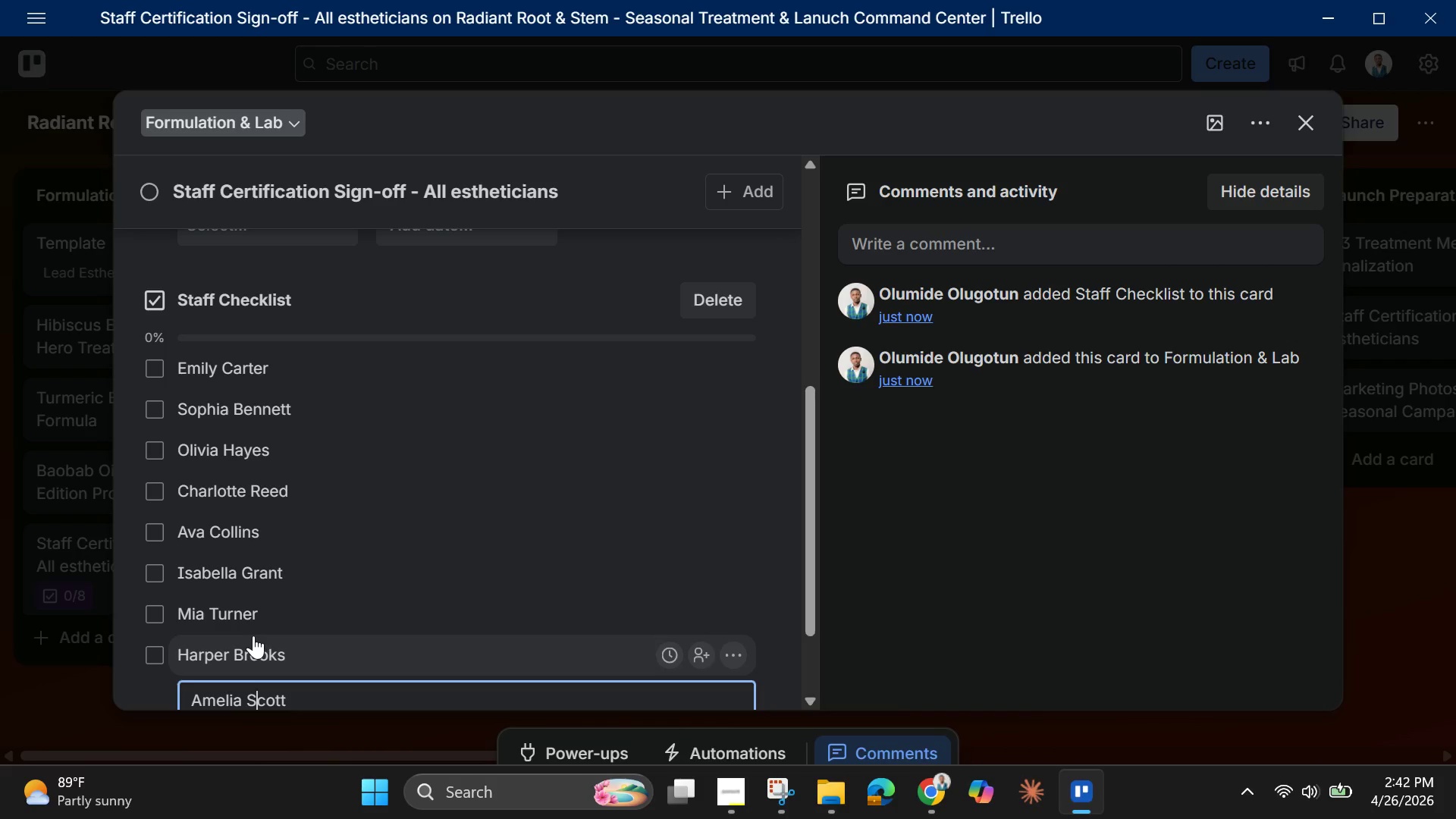 
key(Enter)
 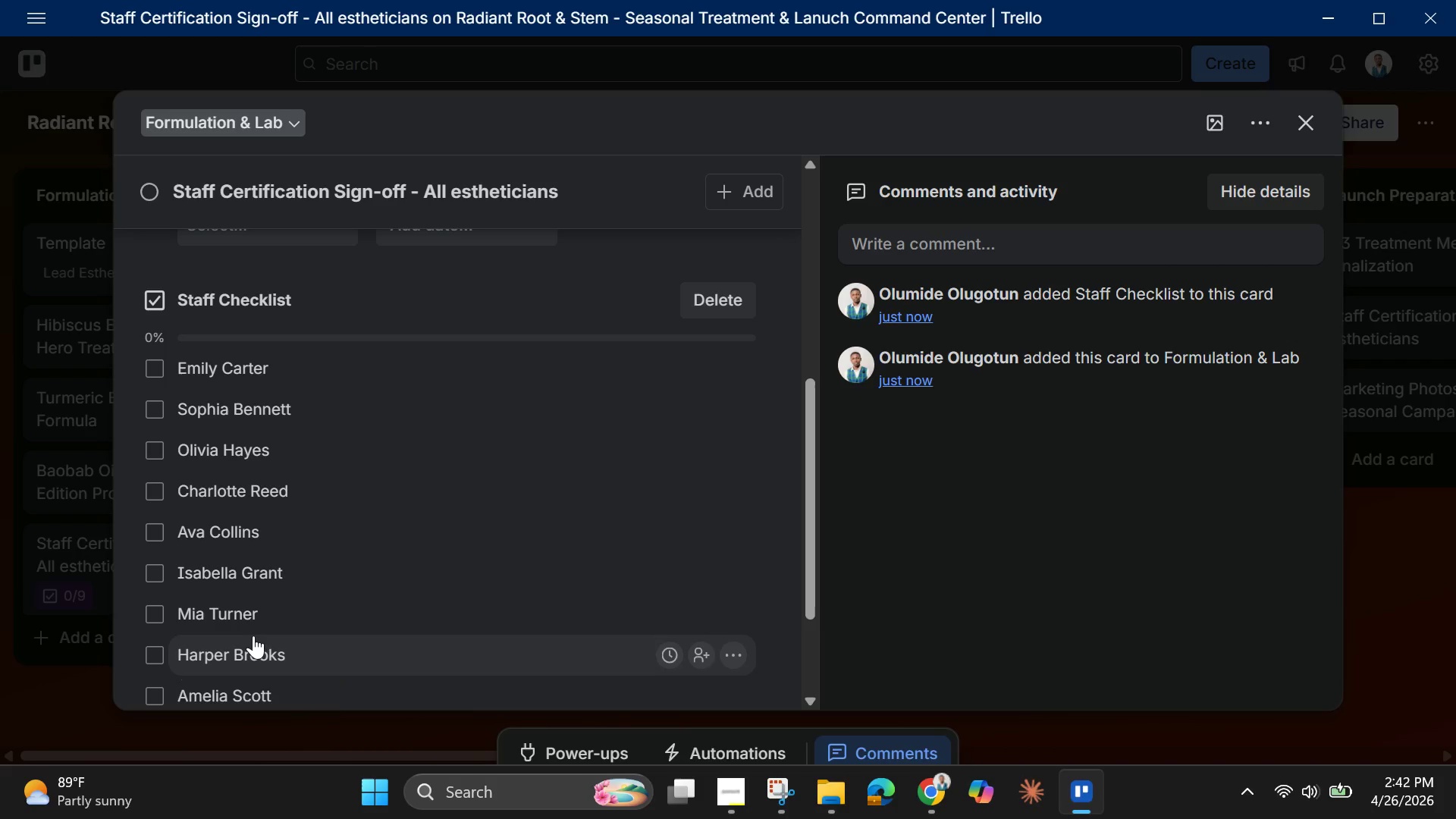 
scroll: coordinate [253, 648], scroll_direction: down, amount: 5.0
 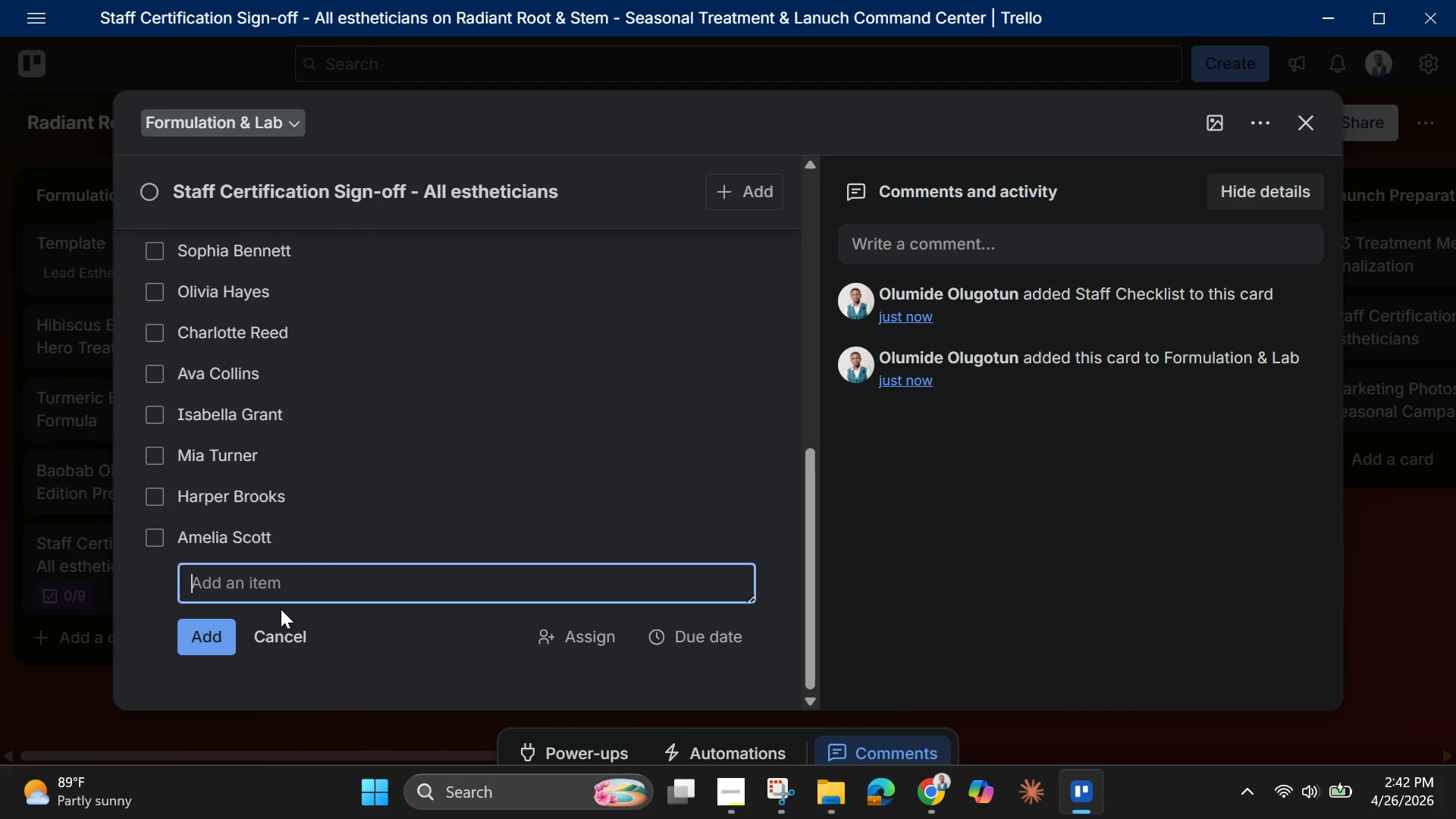 
type(Lily )
 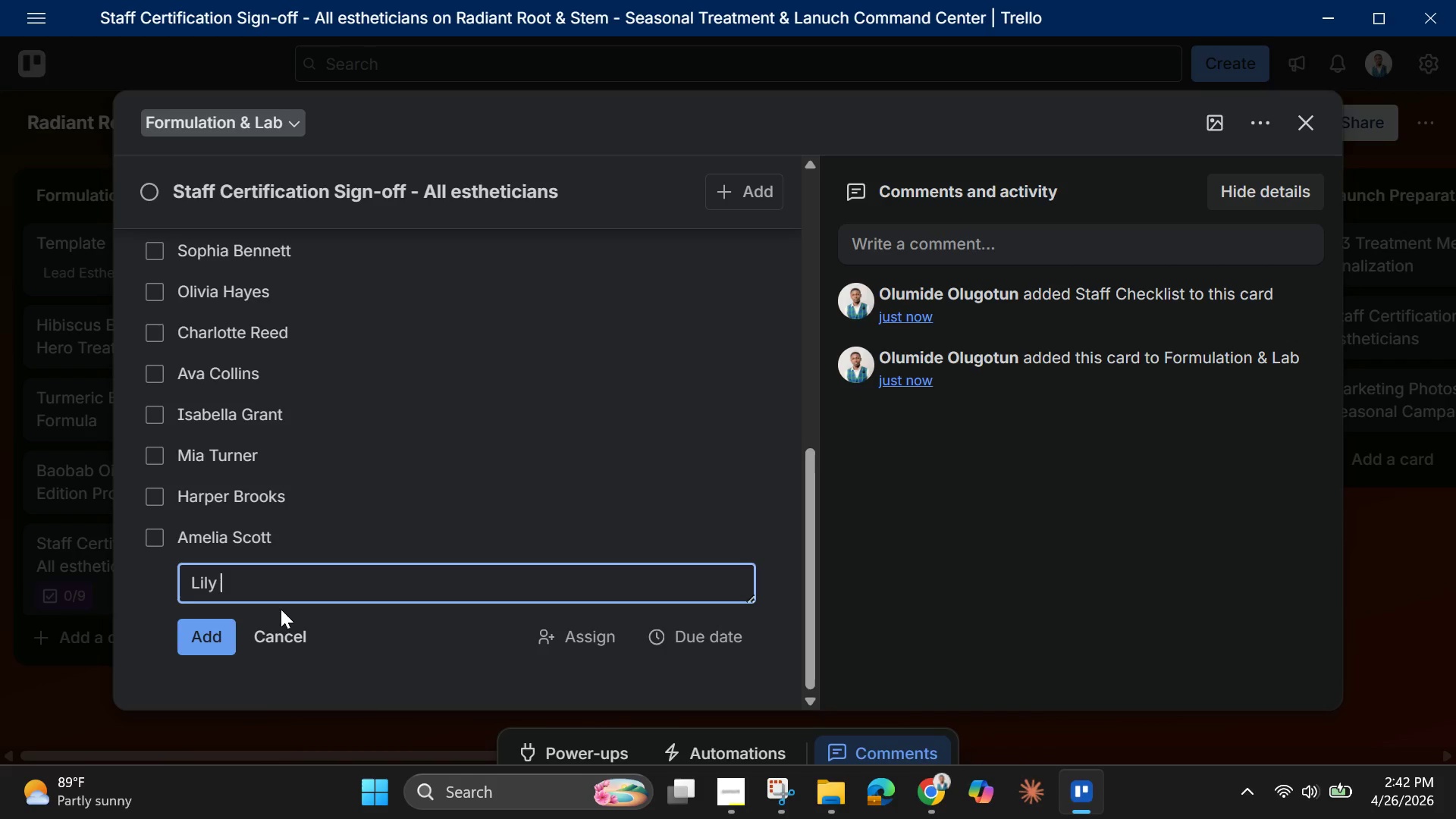 
type(Morgan)
 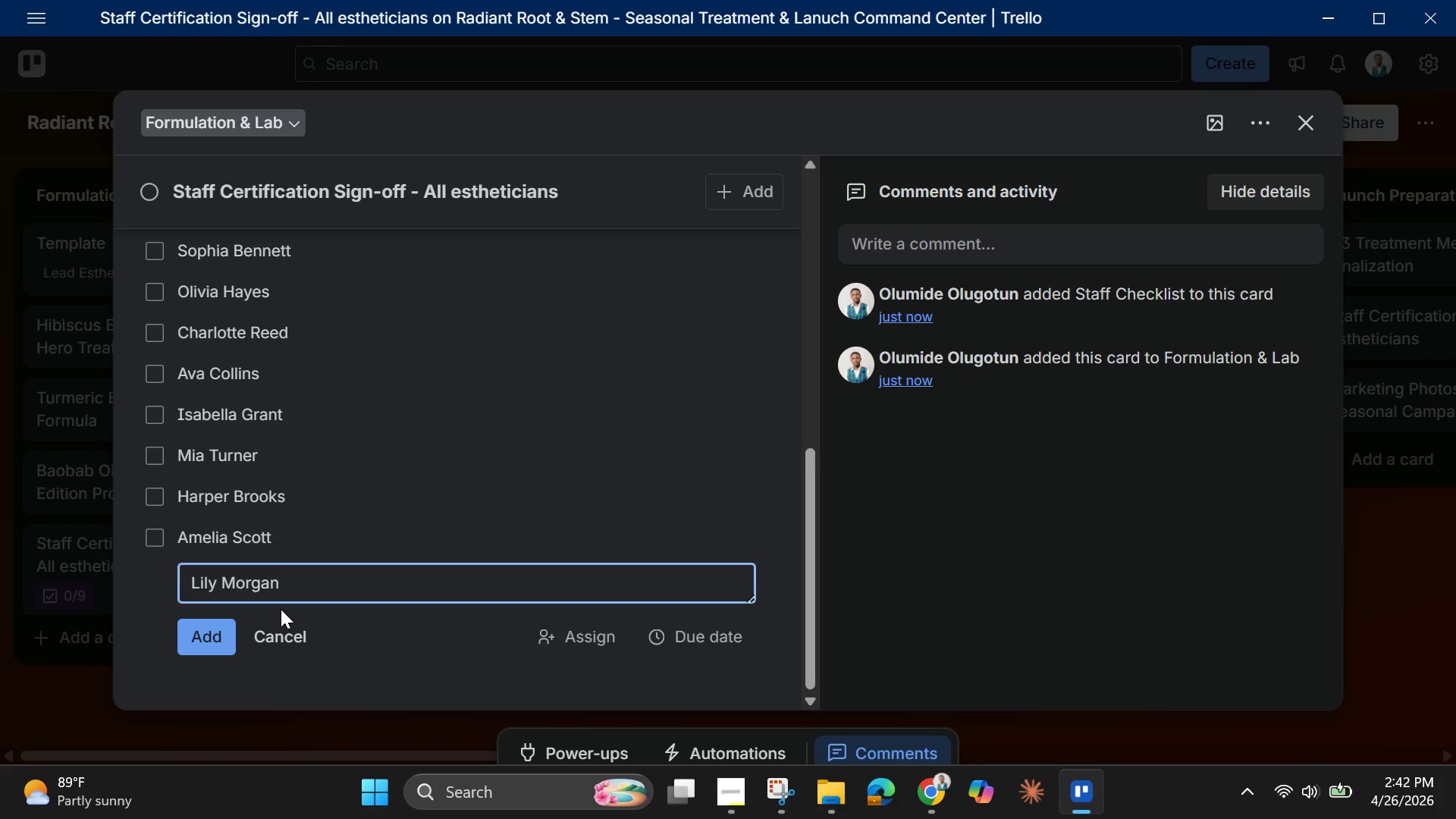 
key(Enter)
 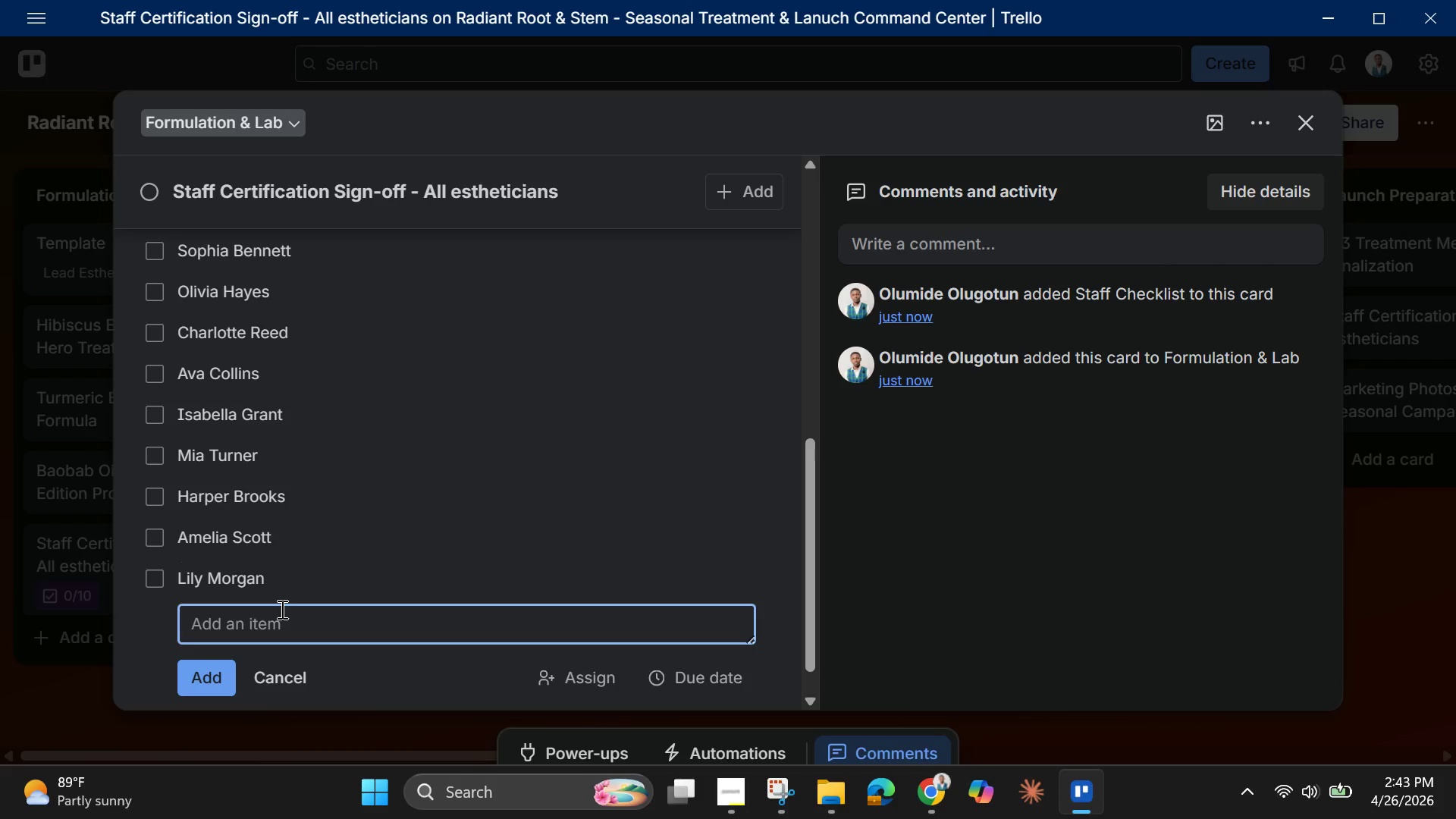 
wait(35.78)
 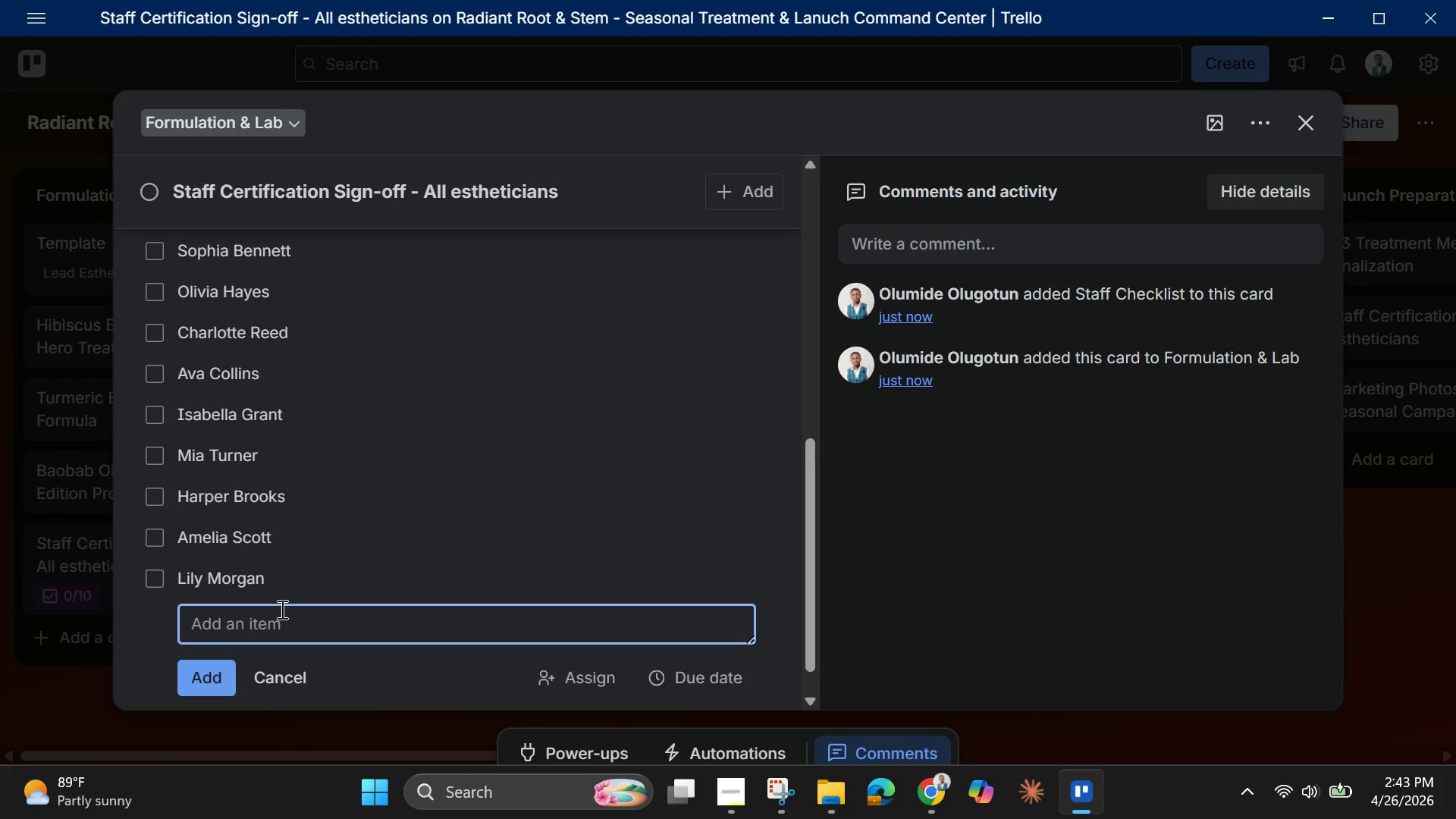 
left_click([275, 682])
 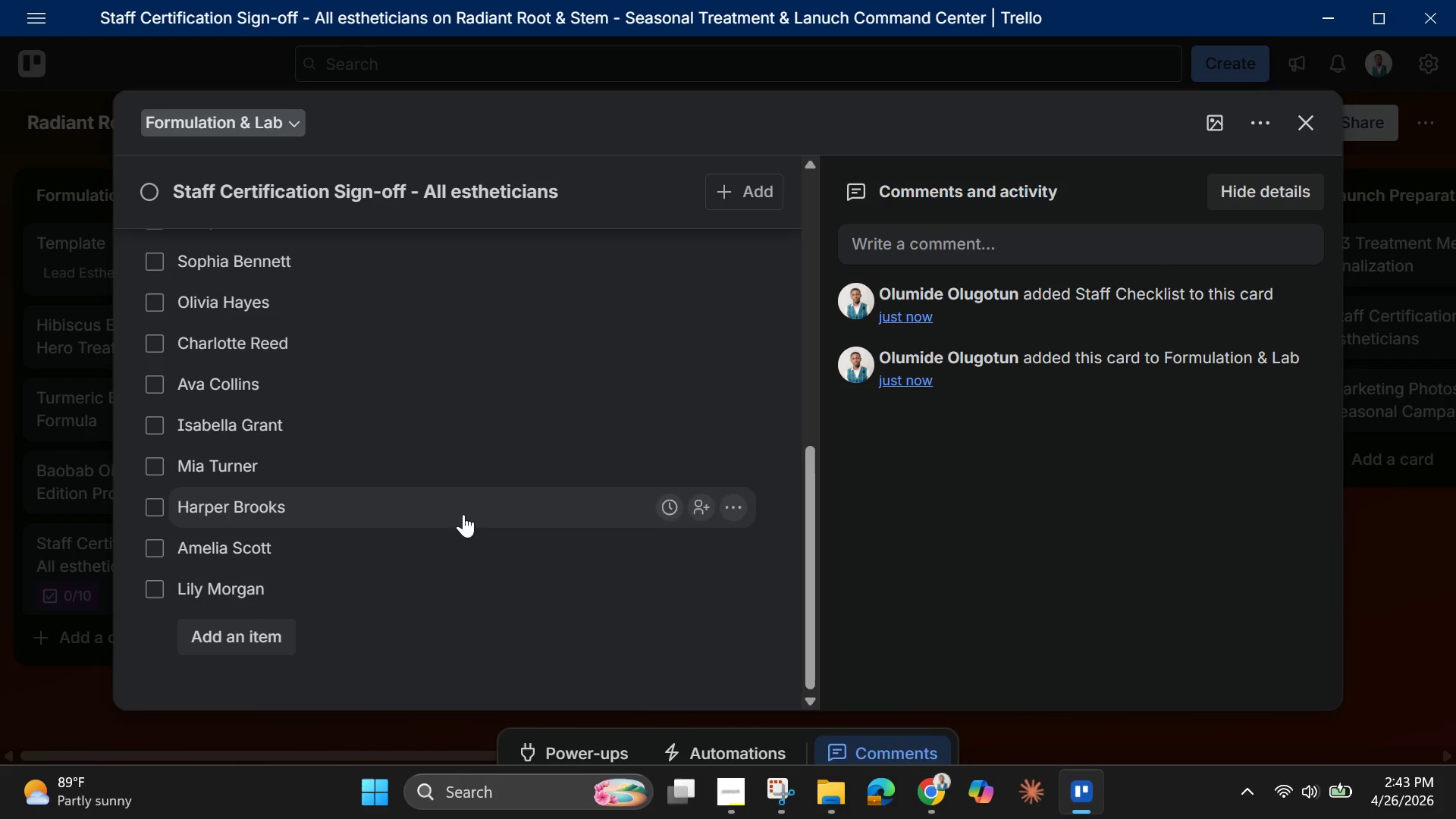 
scroll: coordinate [101, 356], scroll_direction: up, amount: 29.0
 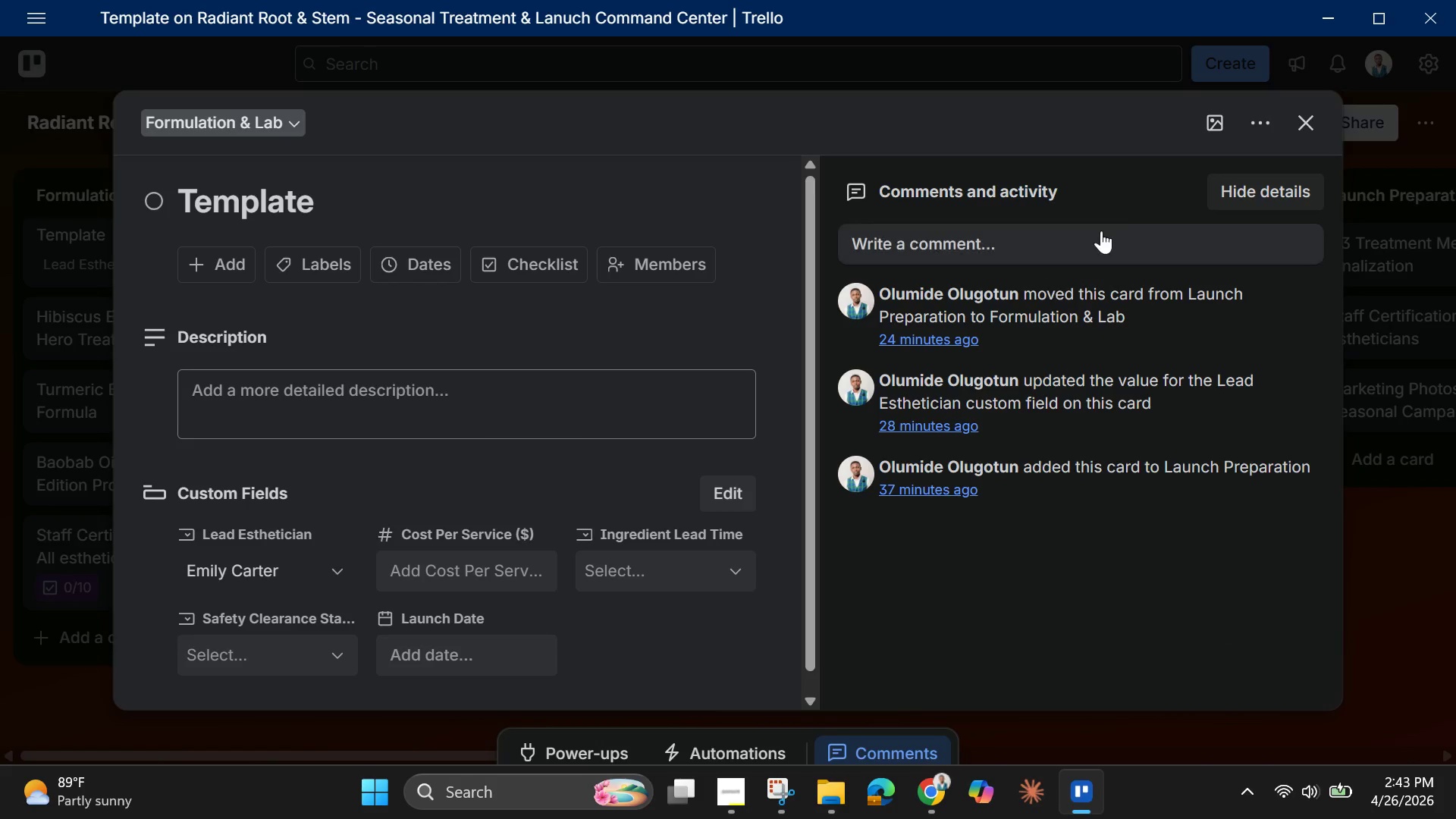 
left_click([1264, 124])
 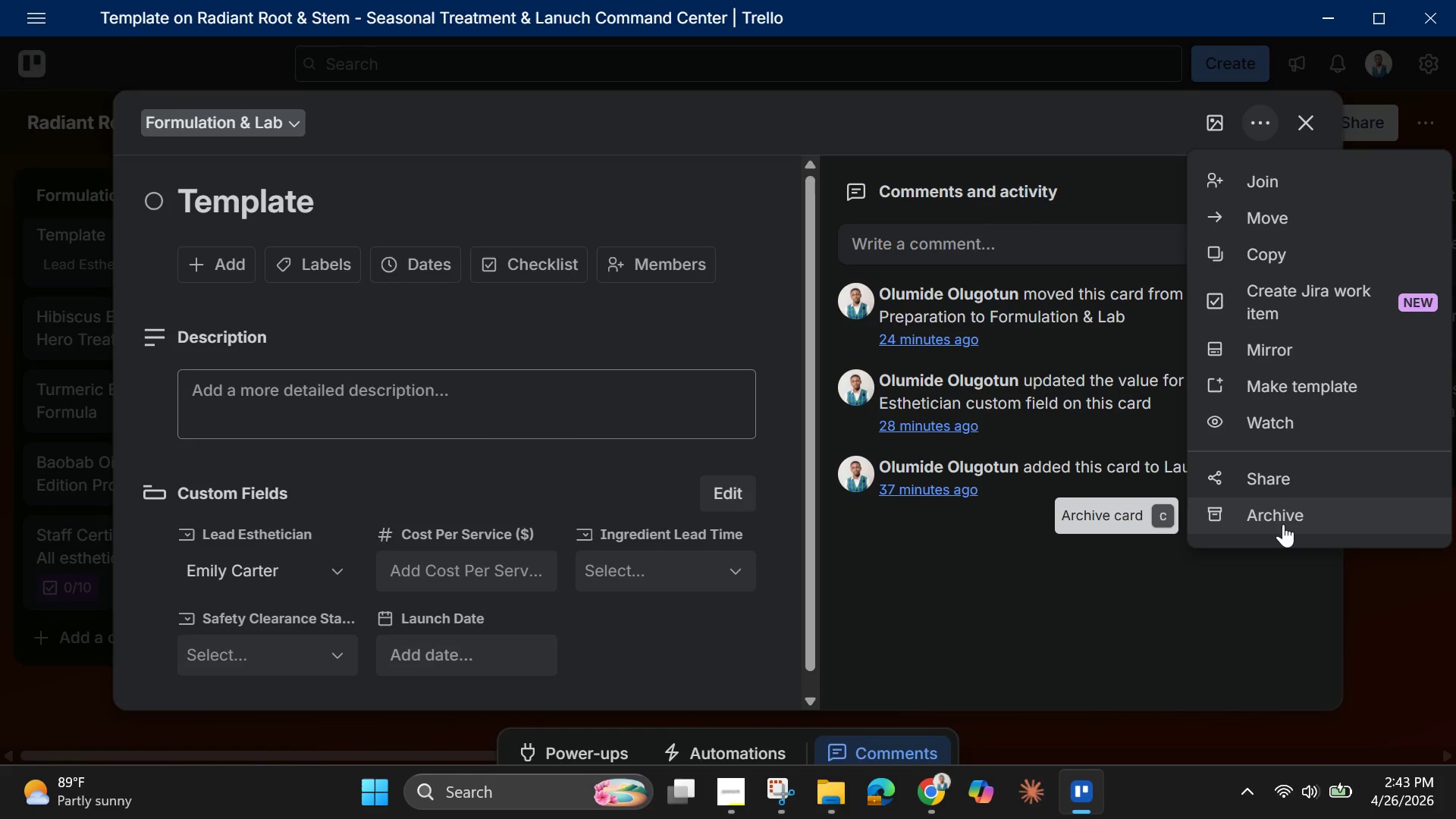 
left_click([1282, 524])
 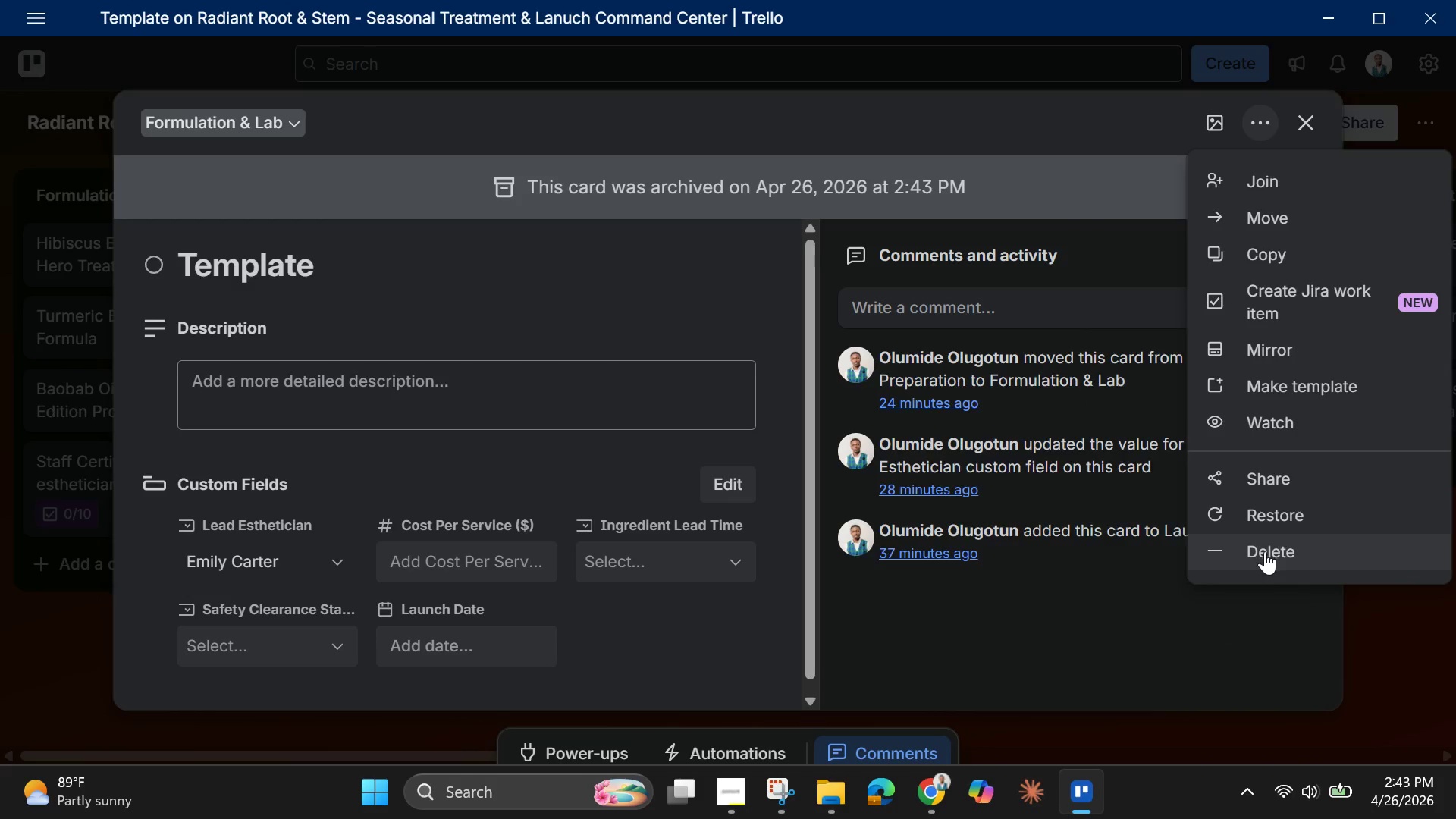 
left_click([1267, 554])
 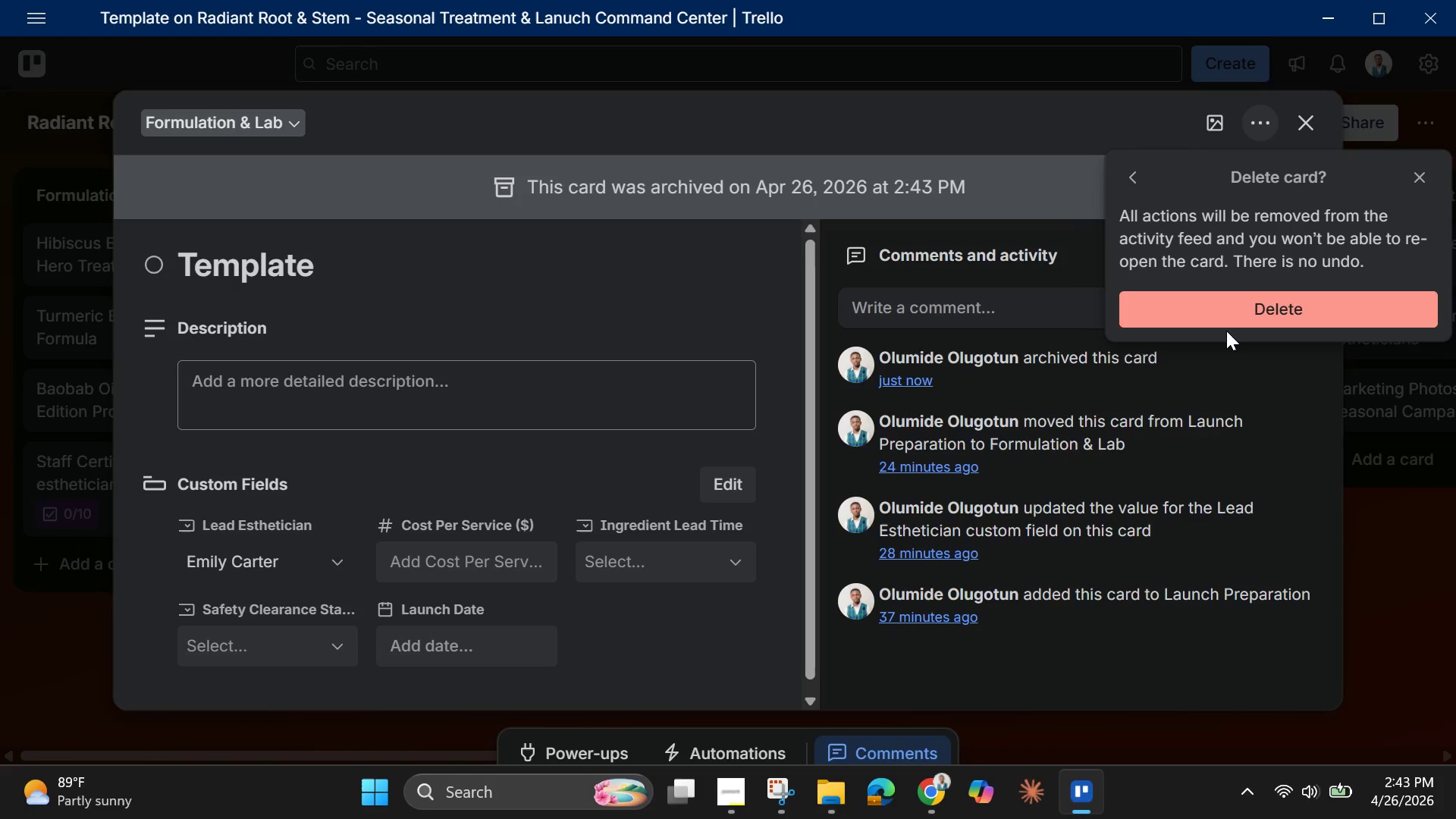 
left_click([1226, 331])
 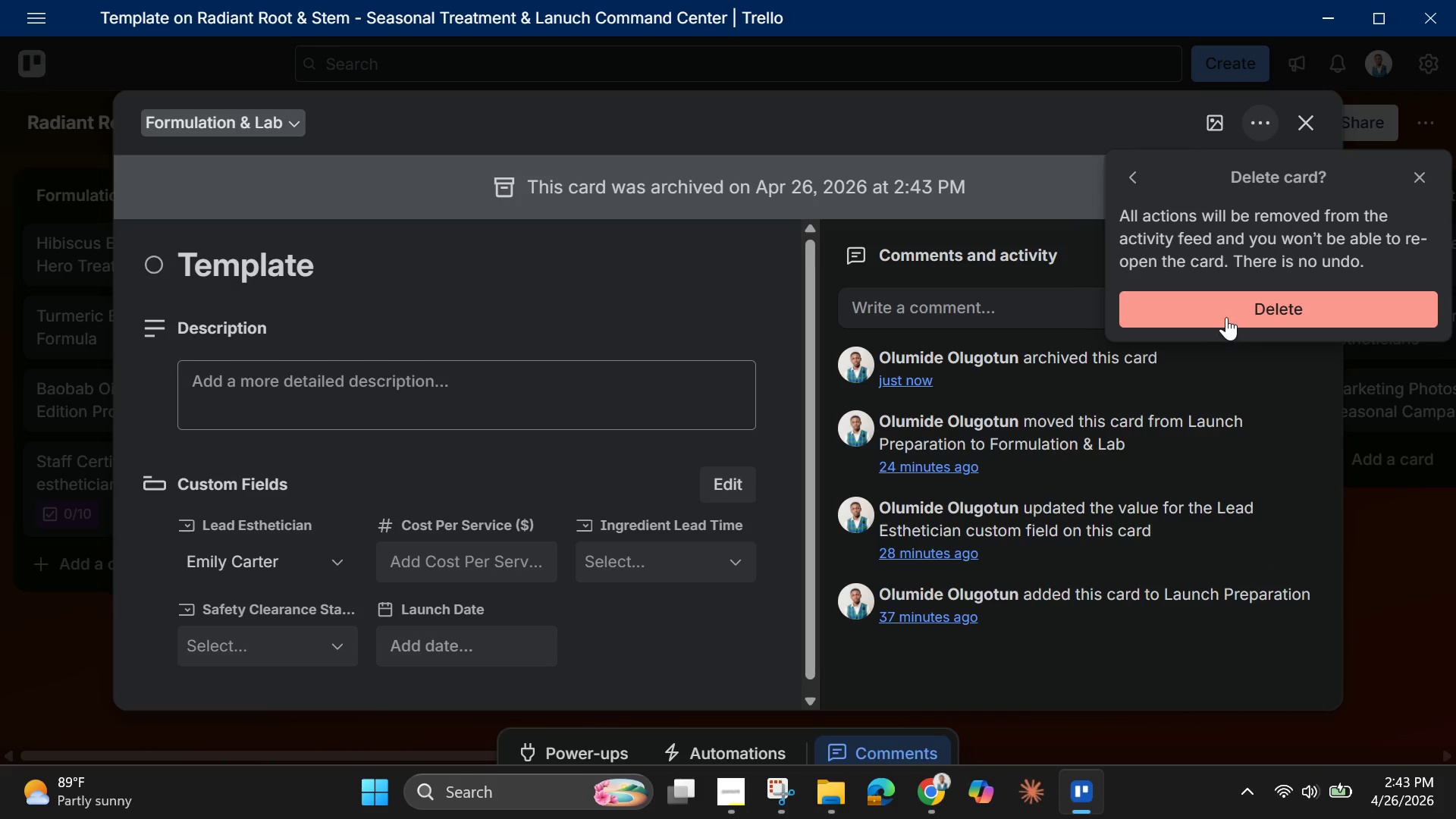 
left_click([1226, 317])
 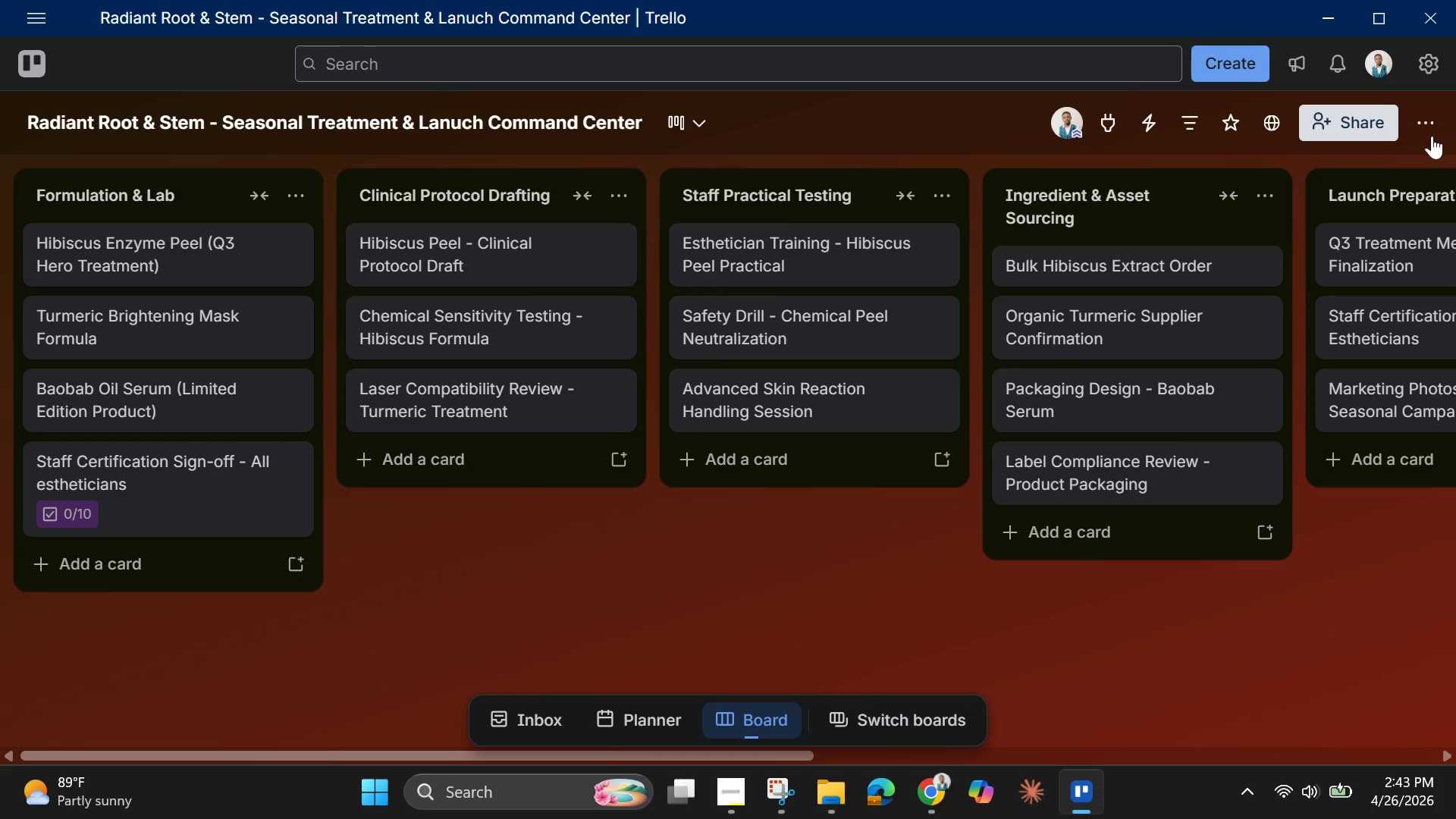 
left_click([1430, 127])
 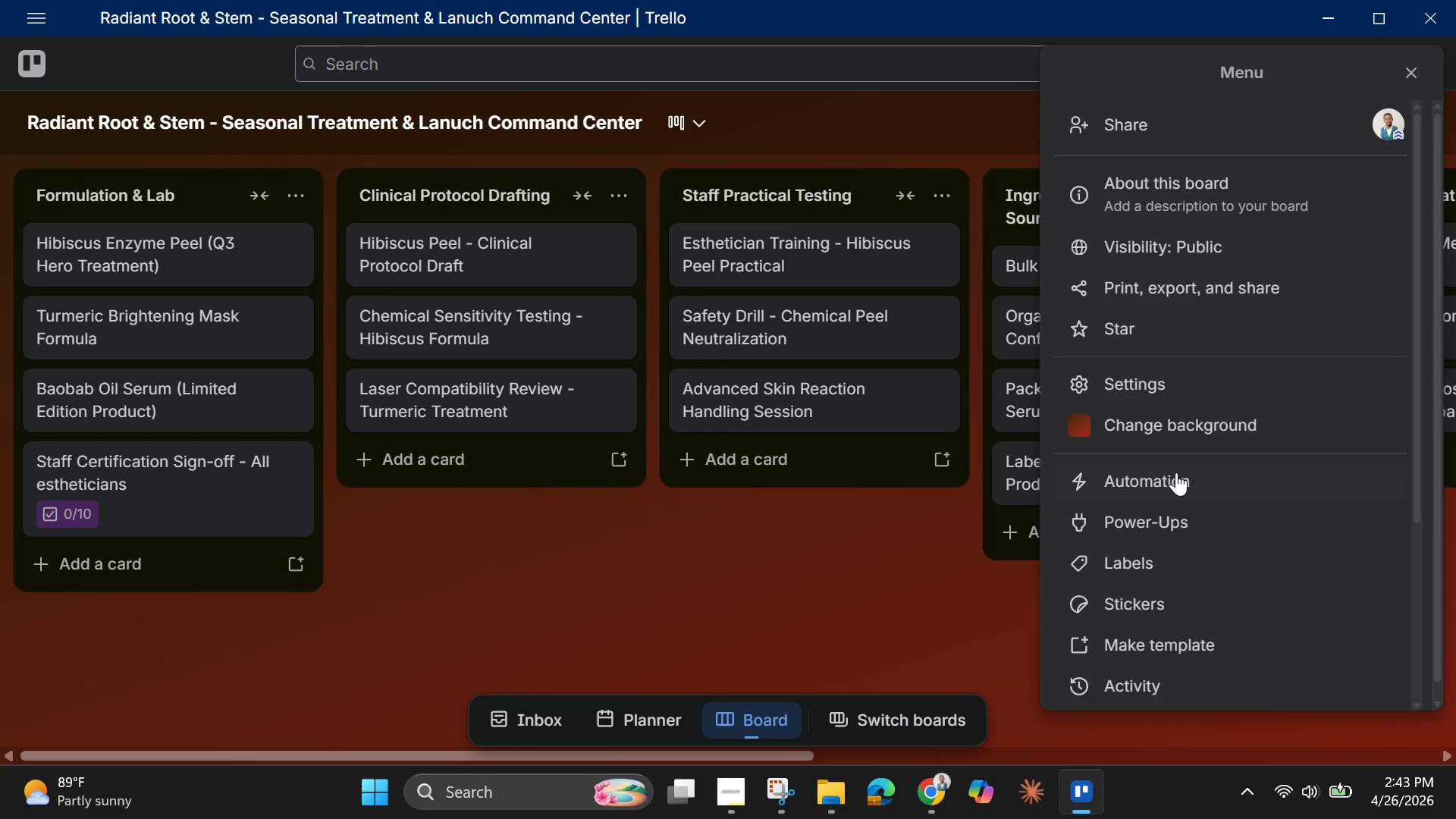 
left_click([1176, 475])
 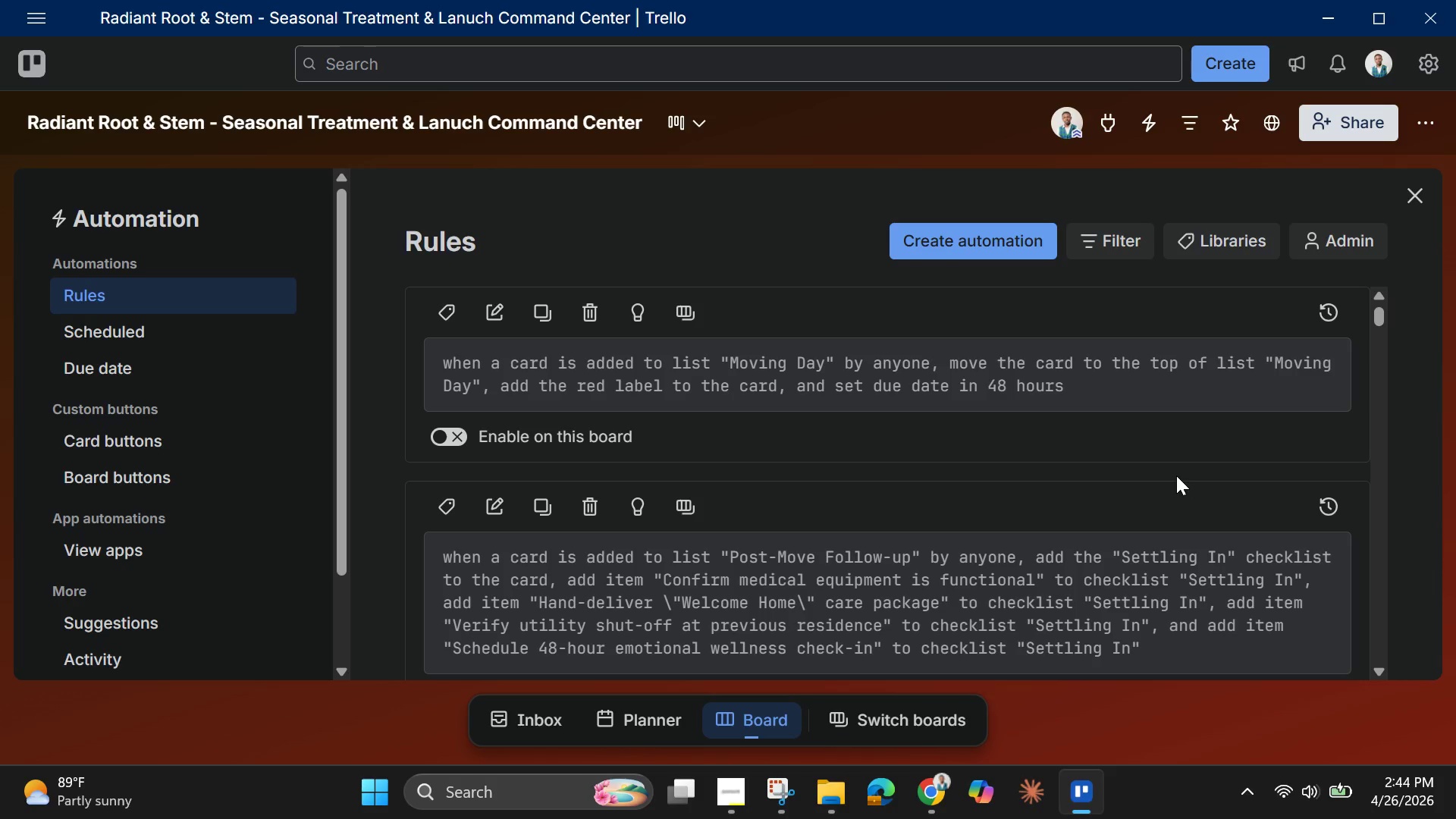 
wait(19.91)
 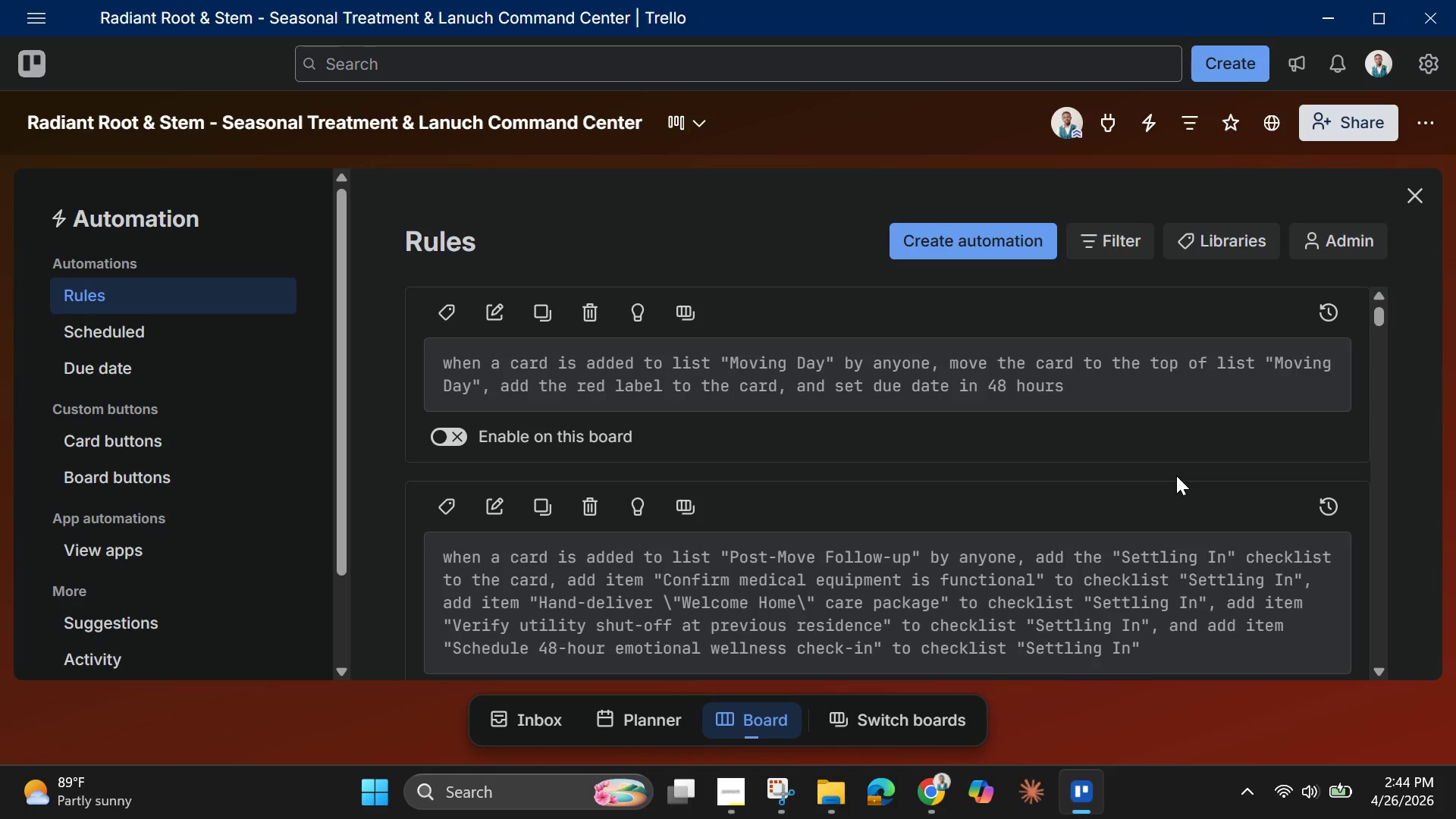 
left_click([1005, 250])
 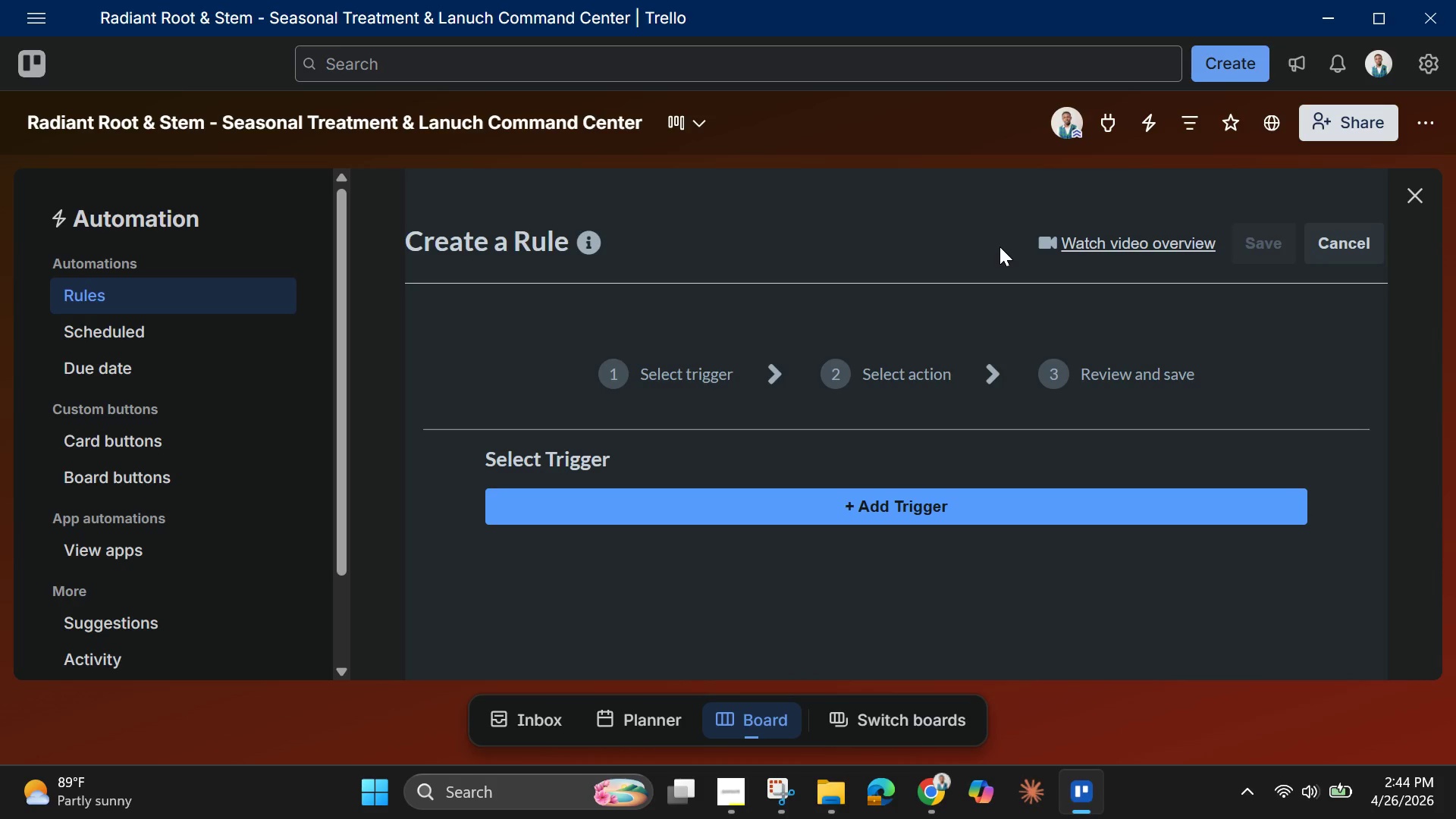 
wait(17.88)
 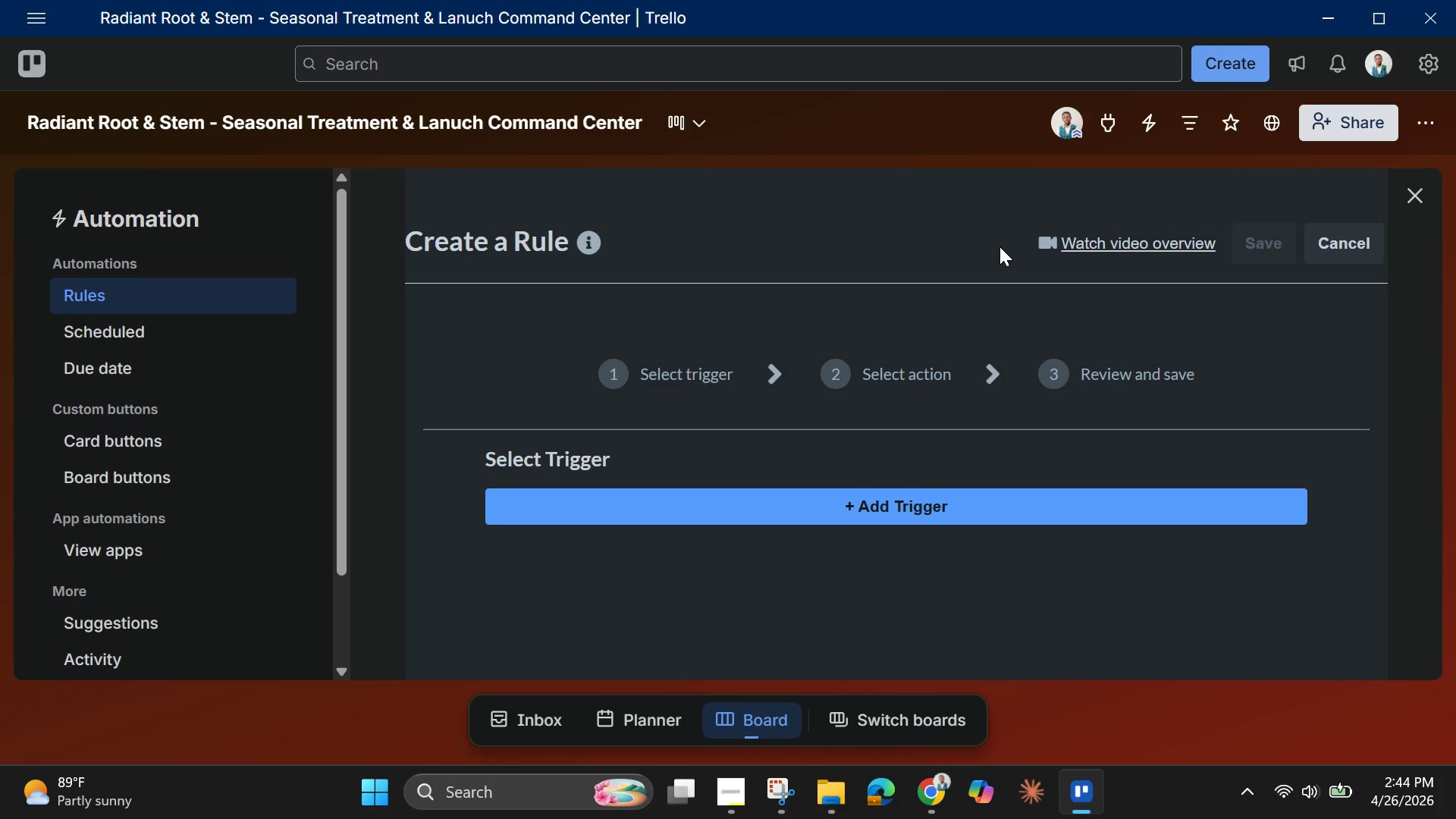 
left_click([888, 509])
 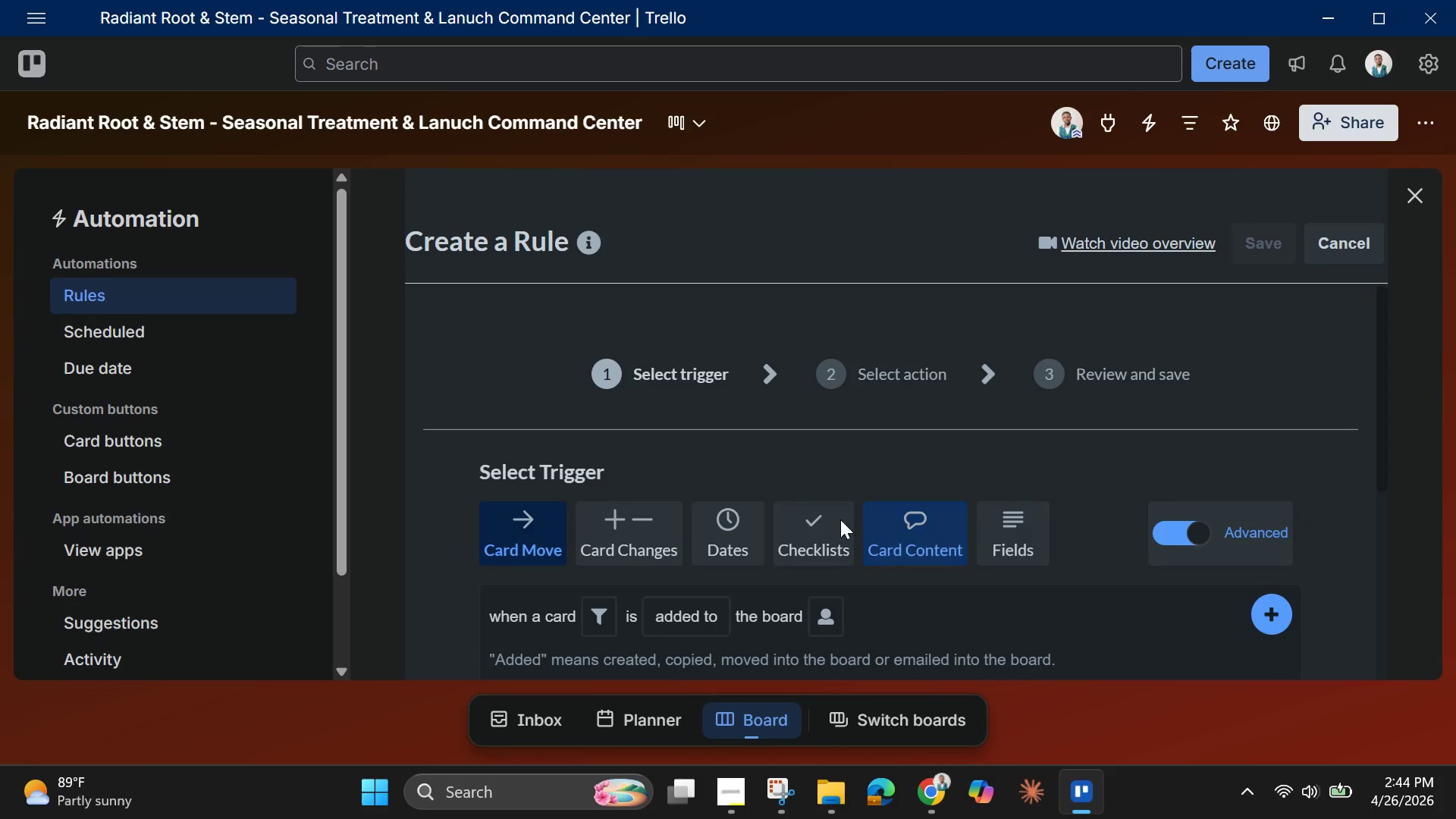 
scroll: coordinate [827, 527], scroll_direction: none, amount: 0.0
 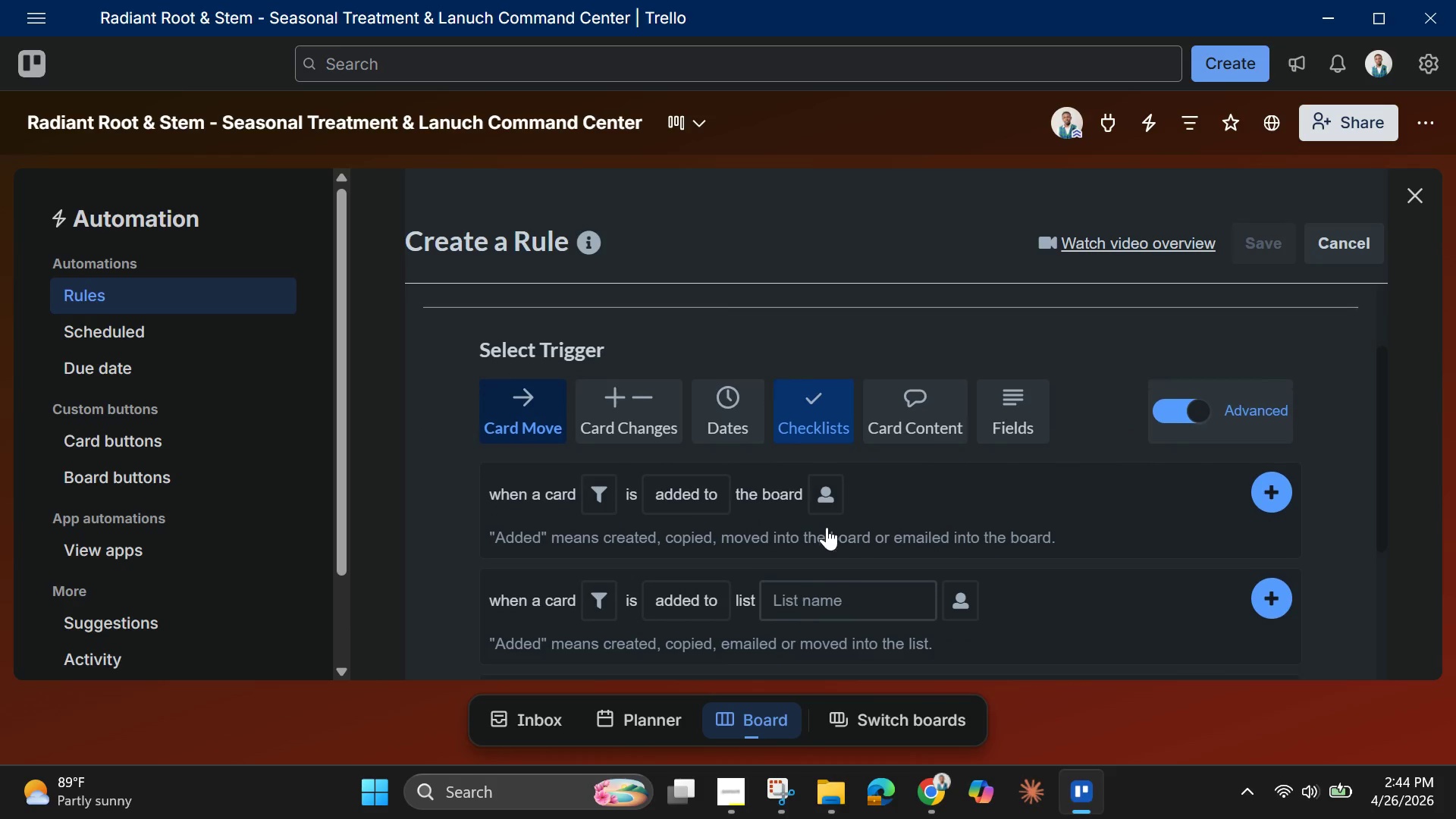 
scroll: coordinate [827, 527], scroll_direction: down, amount: 1.0
 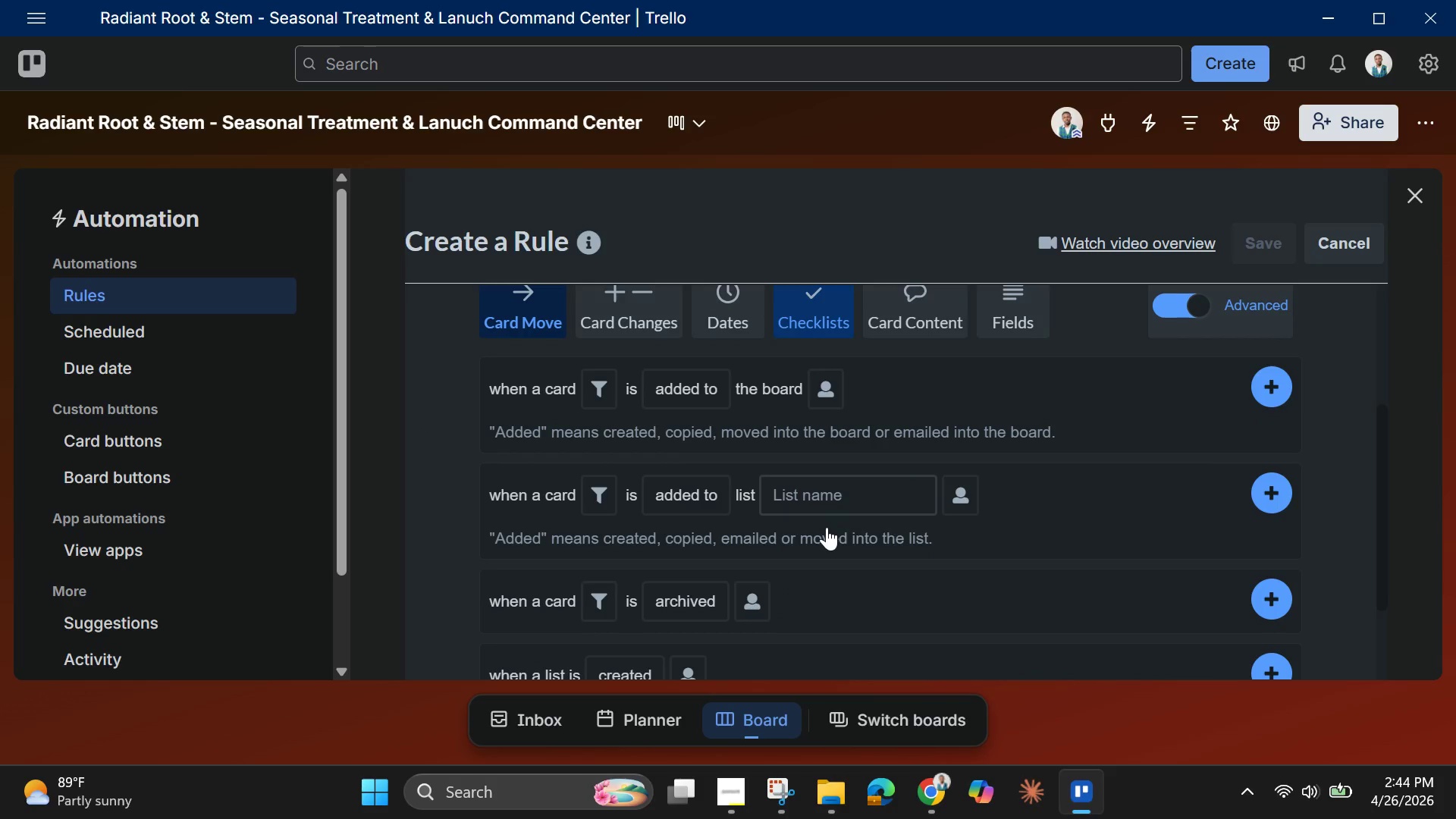 
wait(8.18)
 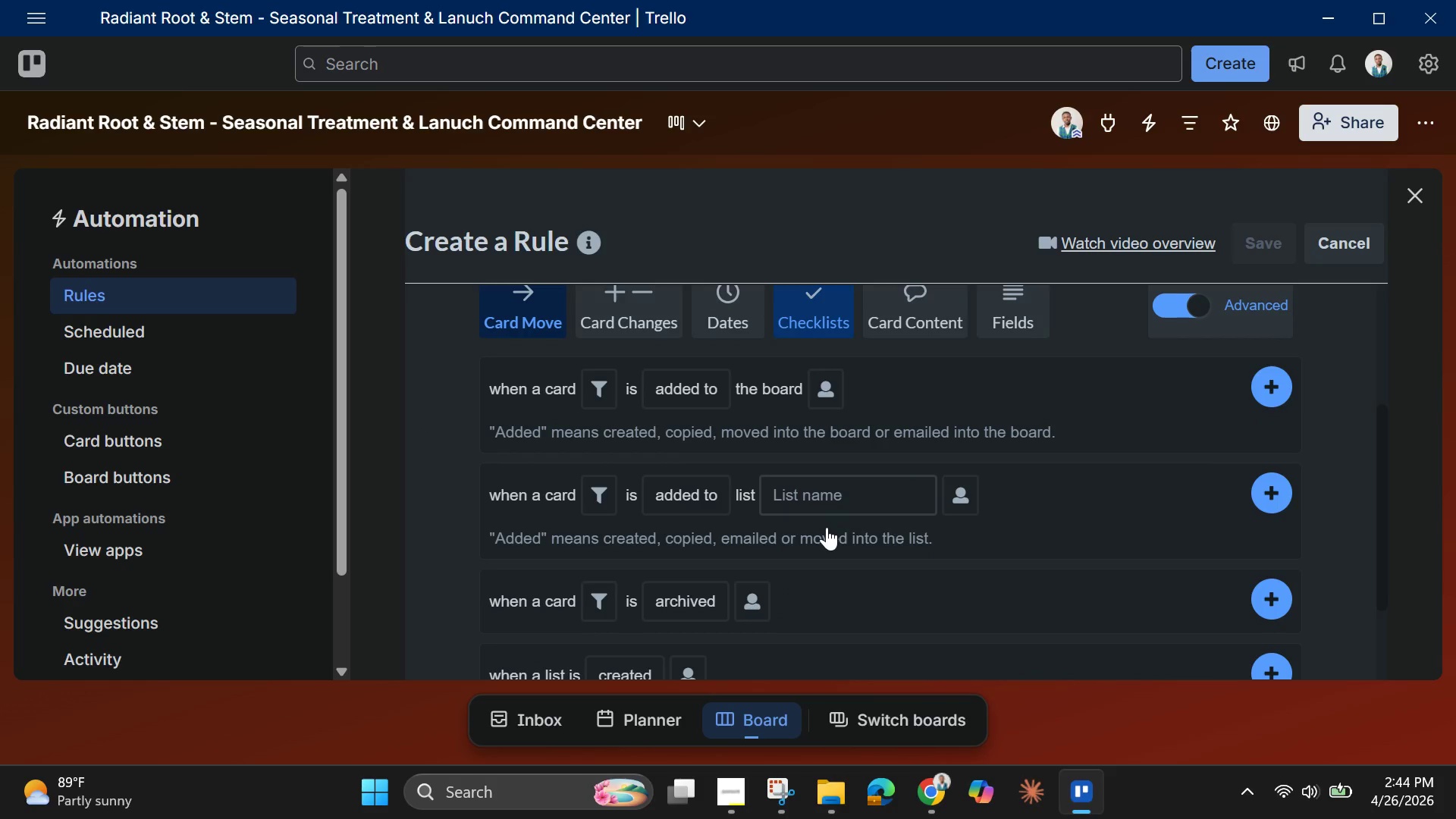 
left_click([674, 489])
 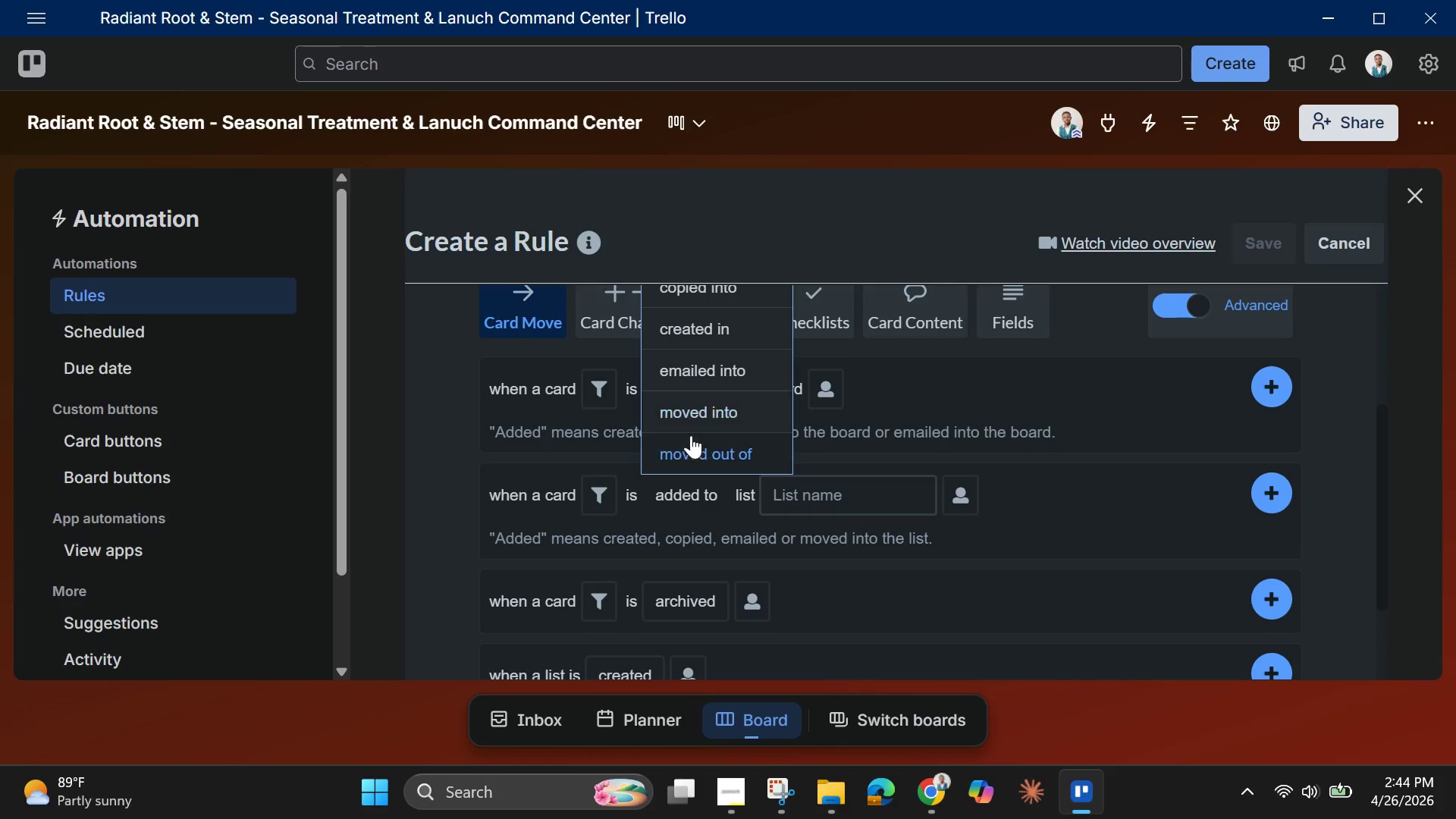 
left_click([694, 427])
 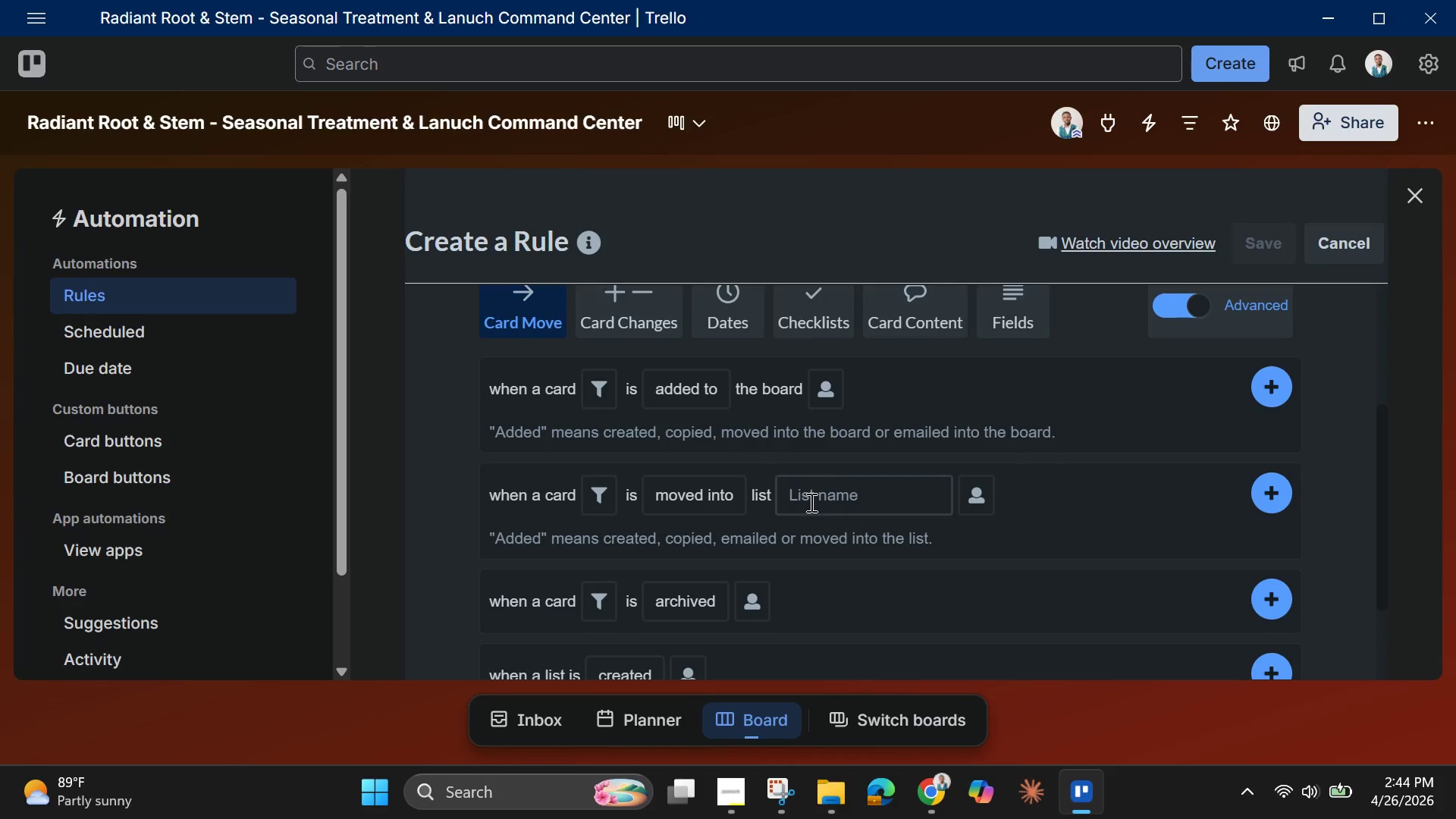 
left_click([813, 500])
 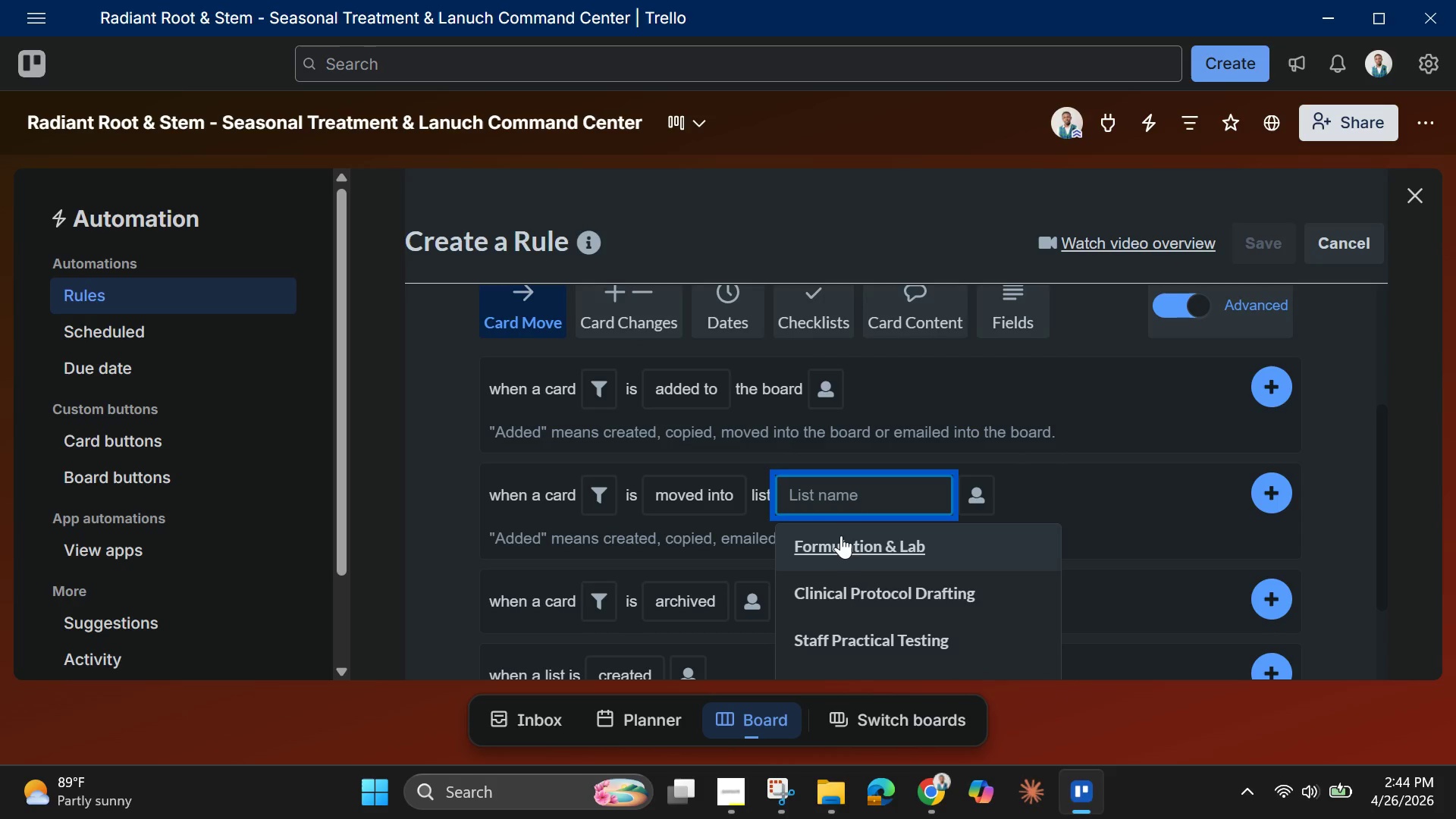 
scroll: coordinate [856, 575], scroll_direction: down, amount: 2.0
 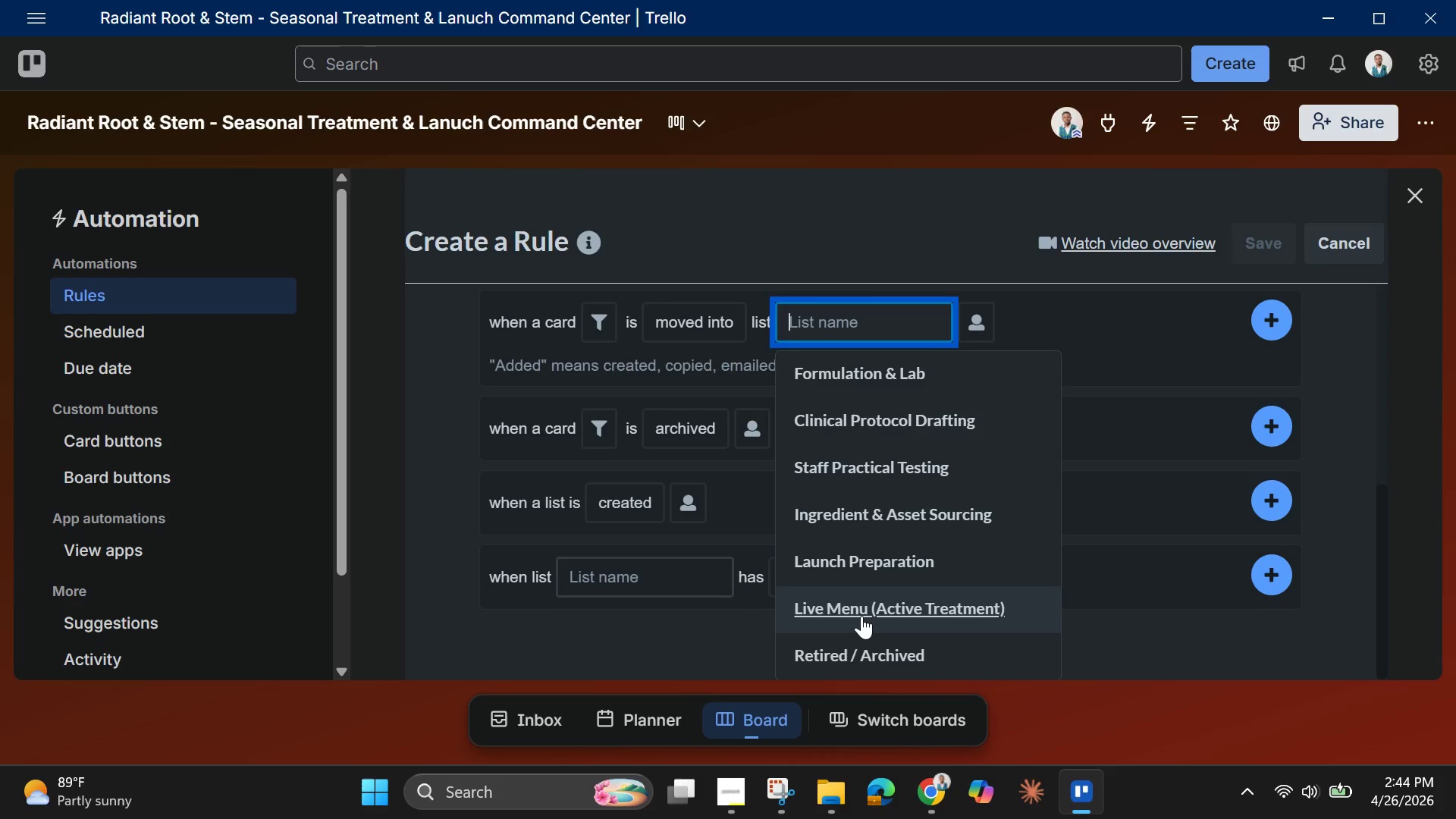 
left_click([858, 610])
 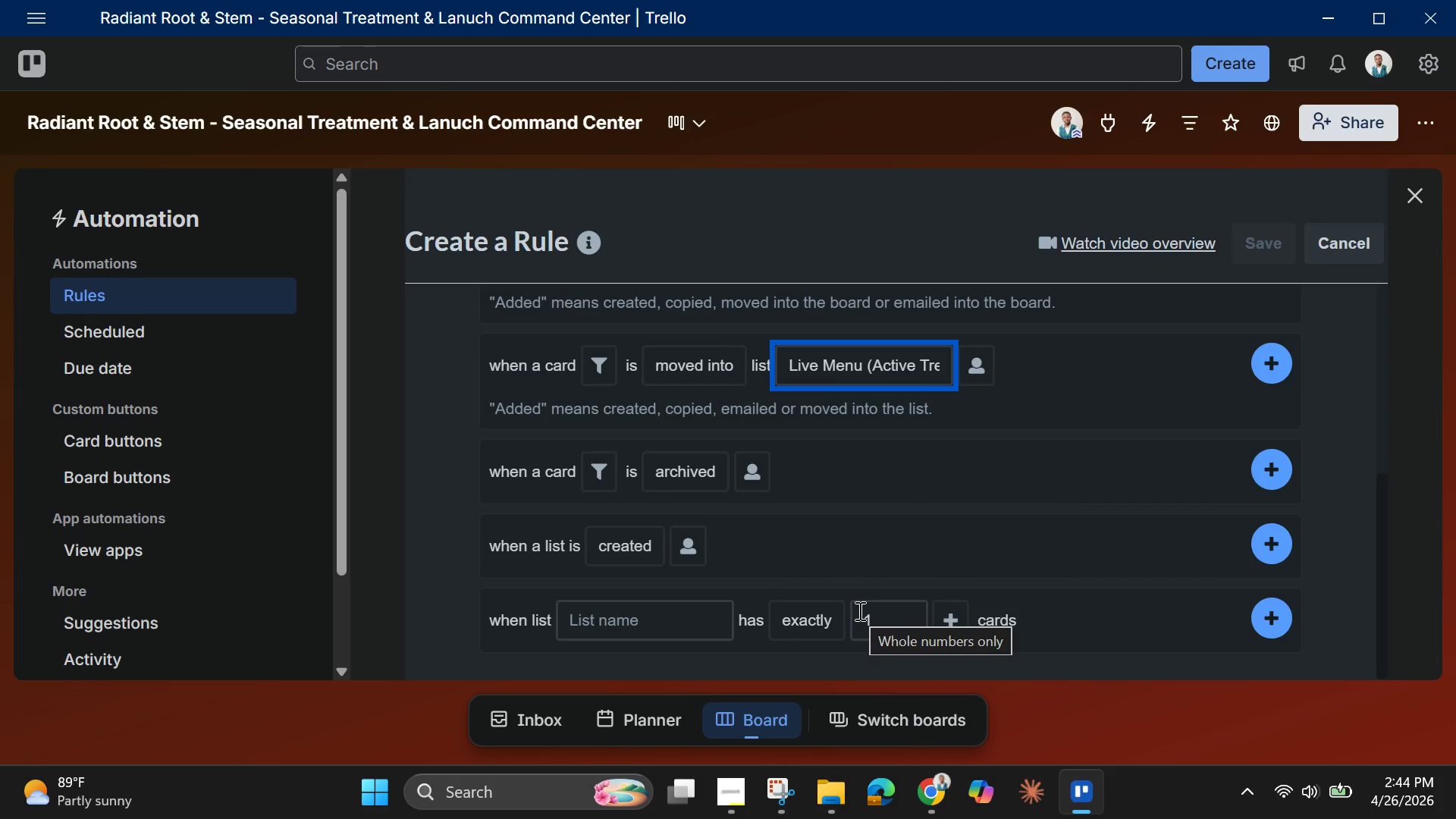 
wait(8.19)
 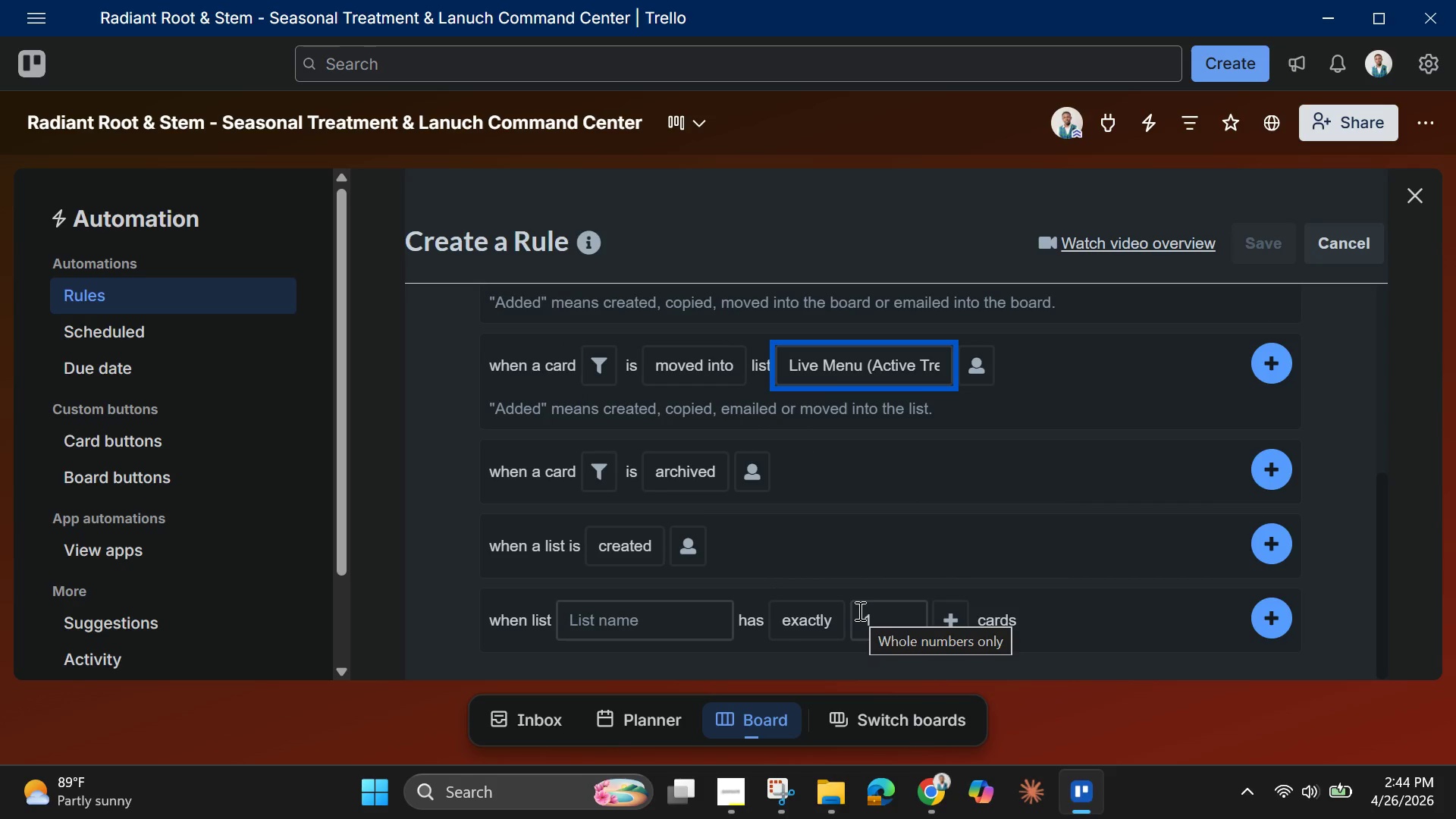 
left_click([1278, 353])
 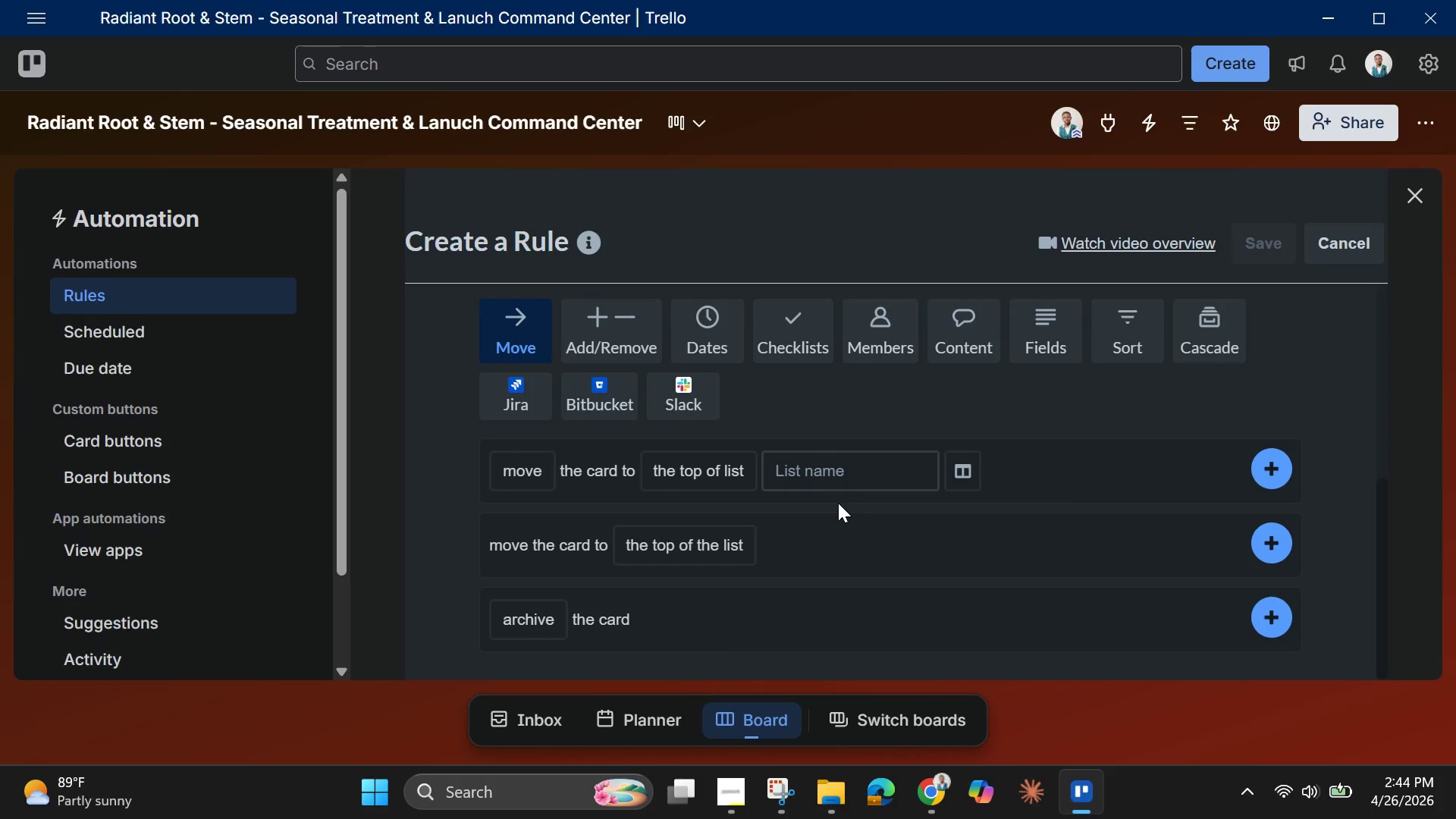 
wait(7.77)
 